 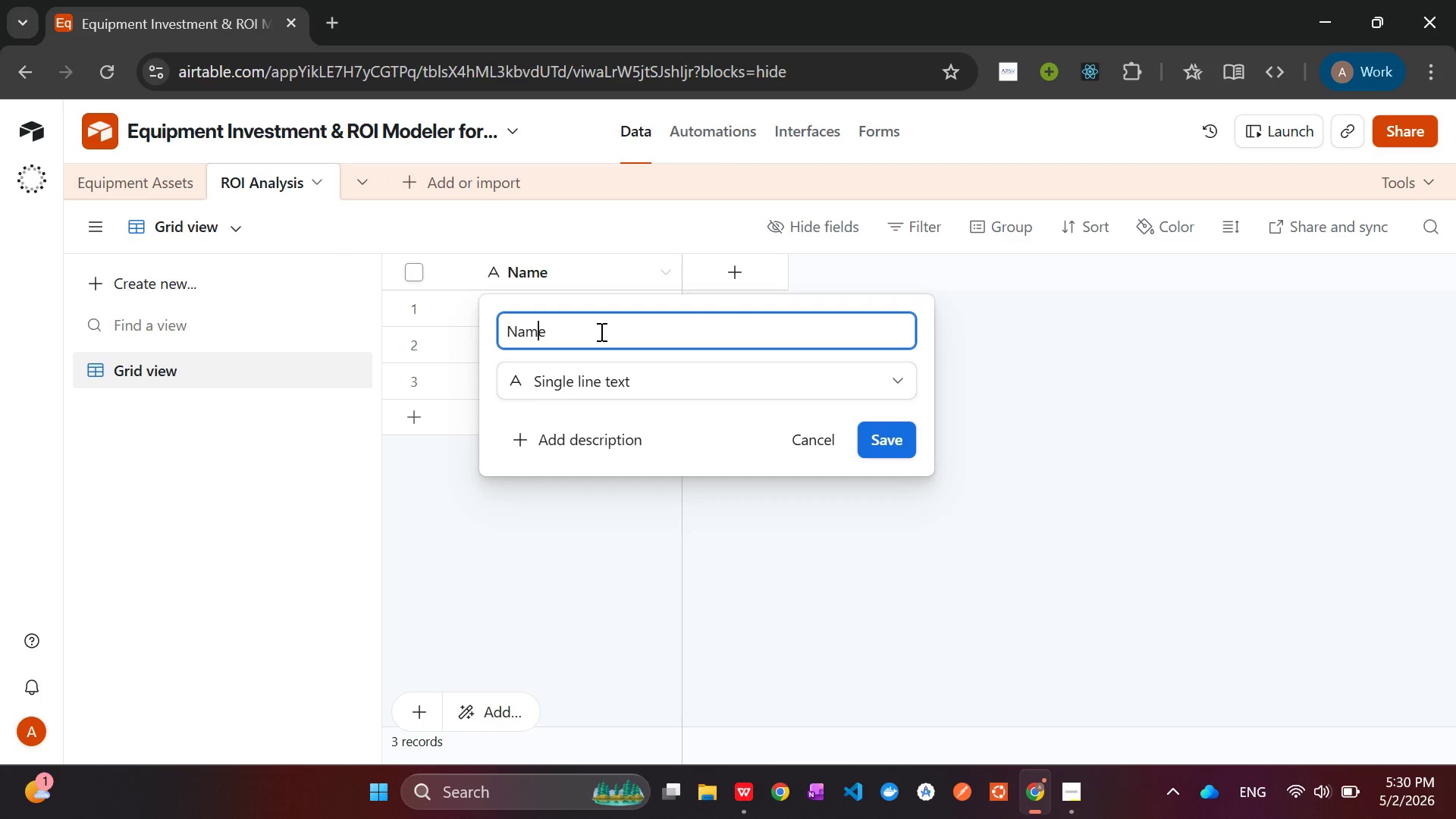 
key(ArrowLeft)
 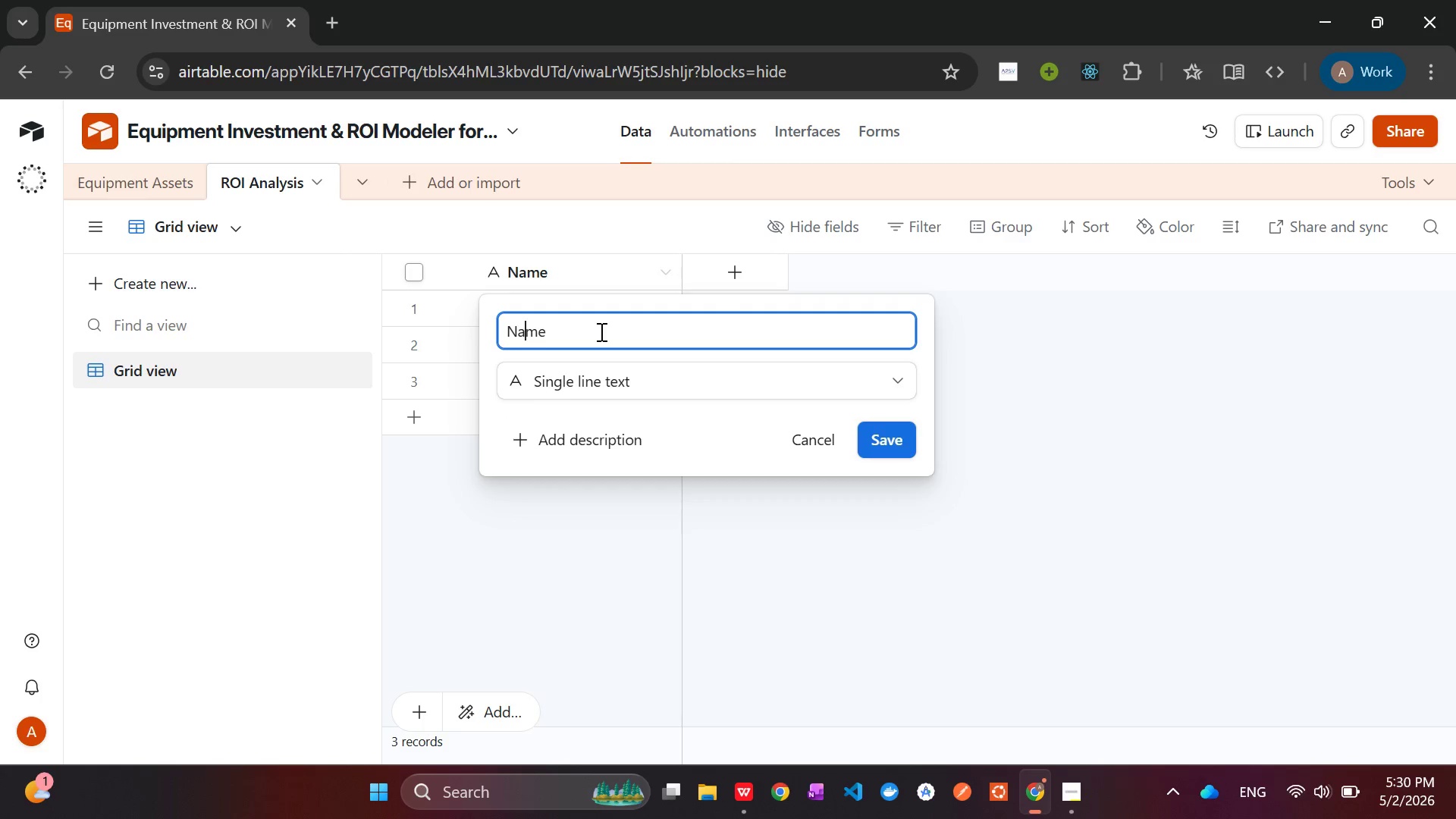 
key(ArrowLeft)
 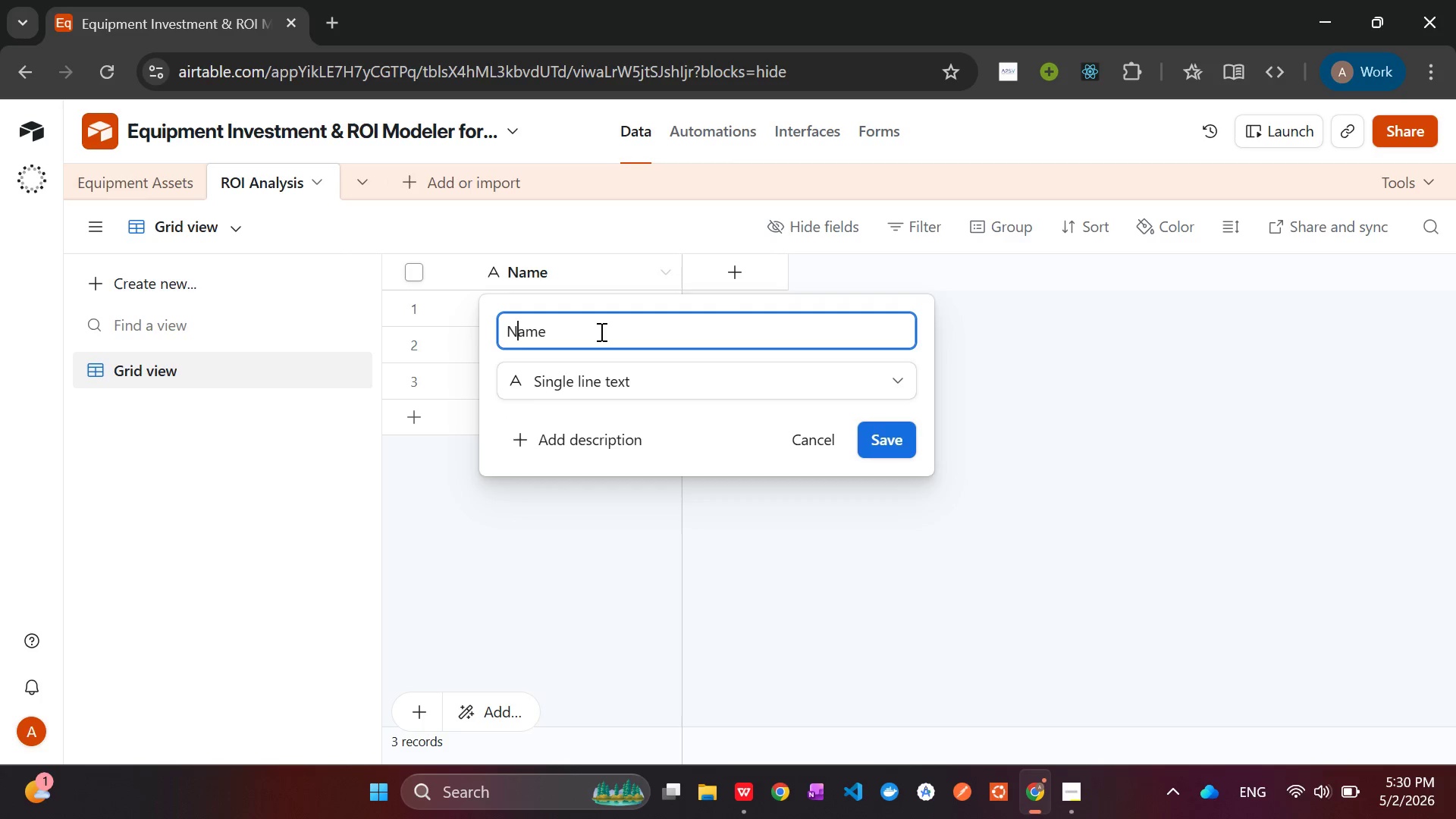 
key(ArrowLeft)
 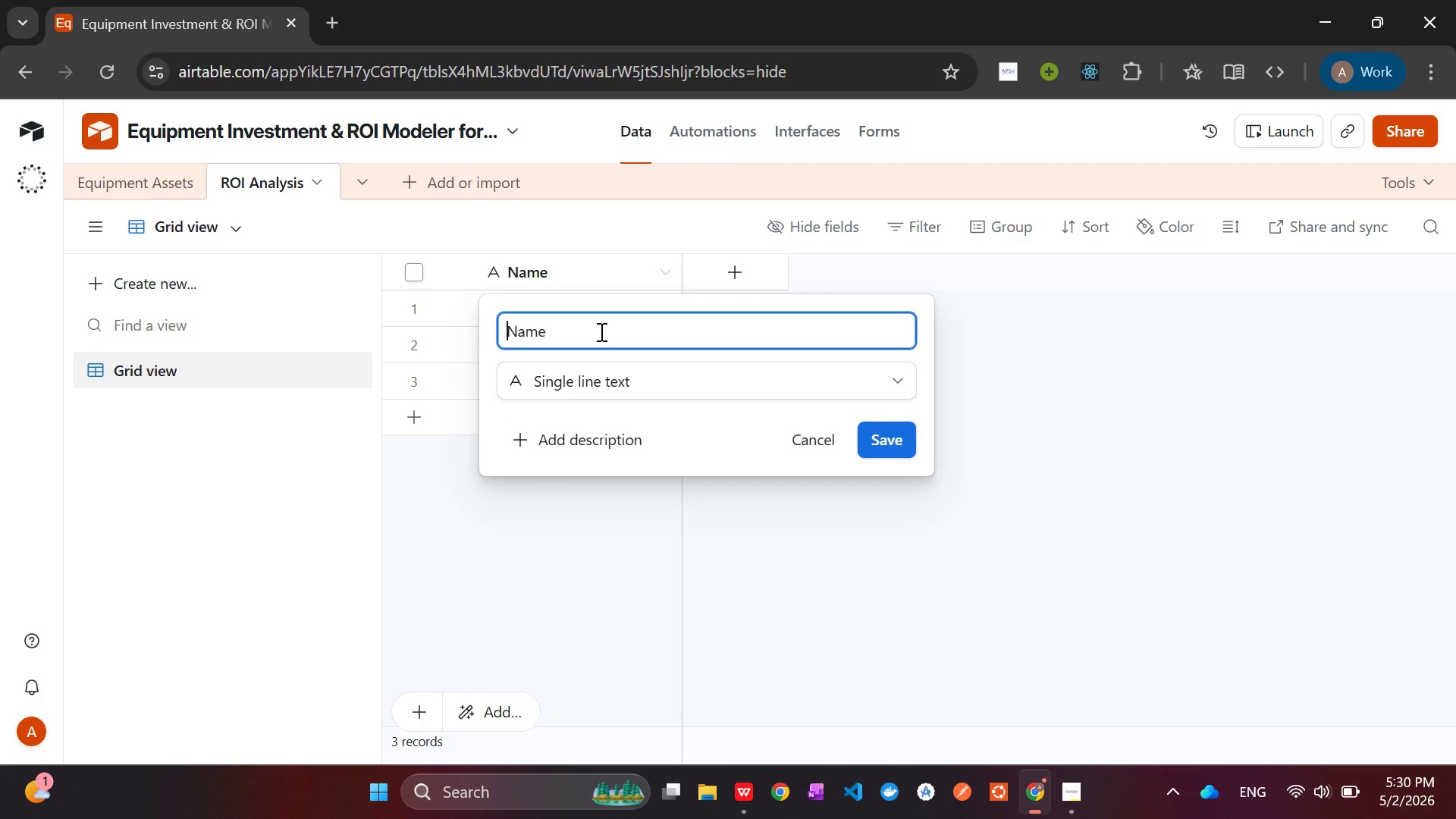 
type(Modality )
 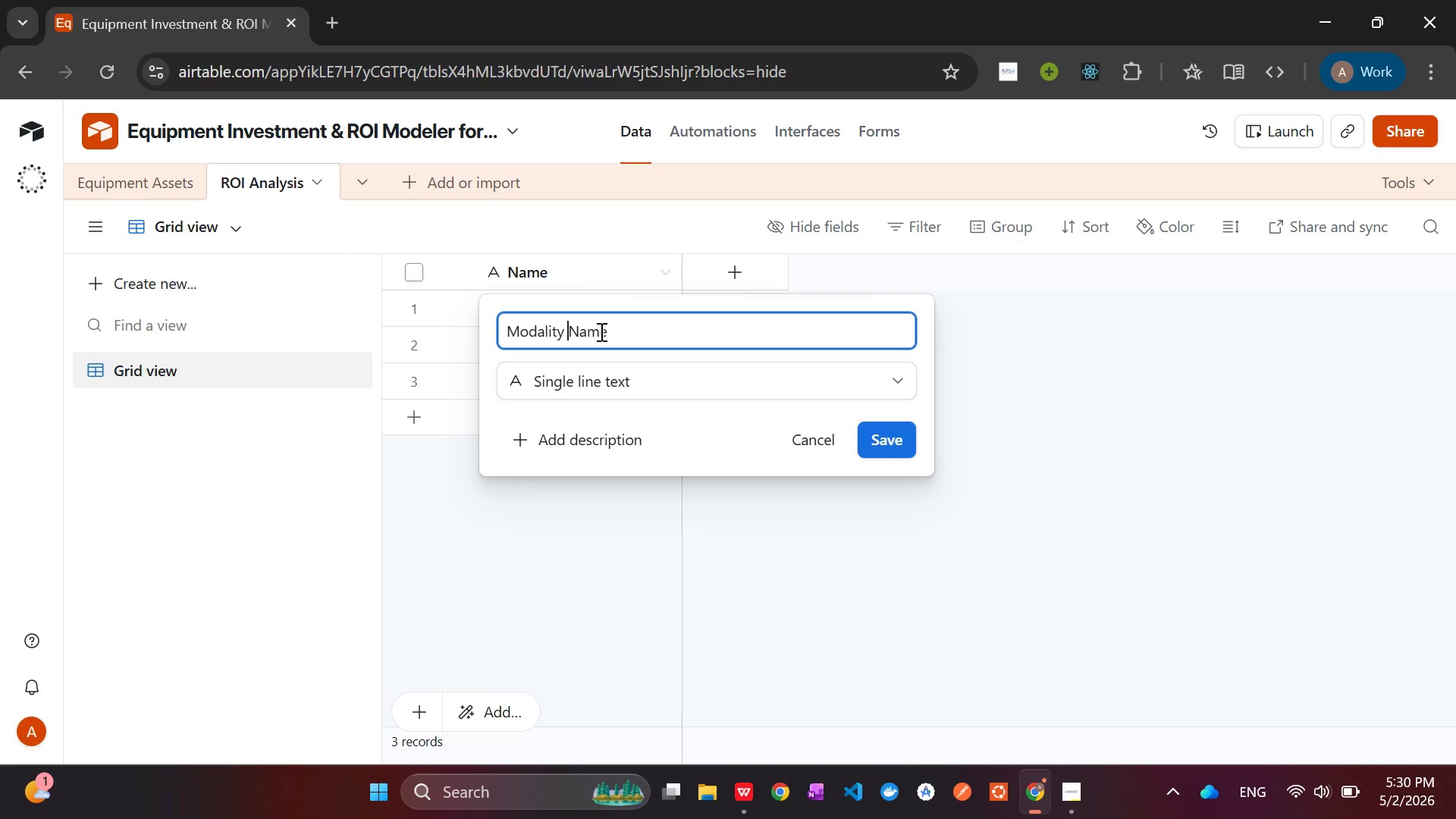 
wait(13.42)
 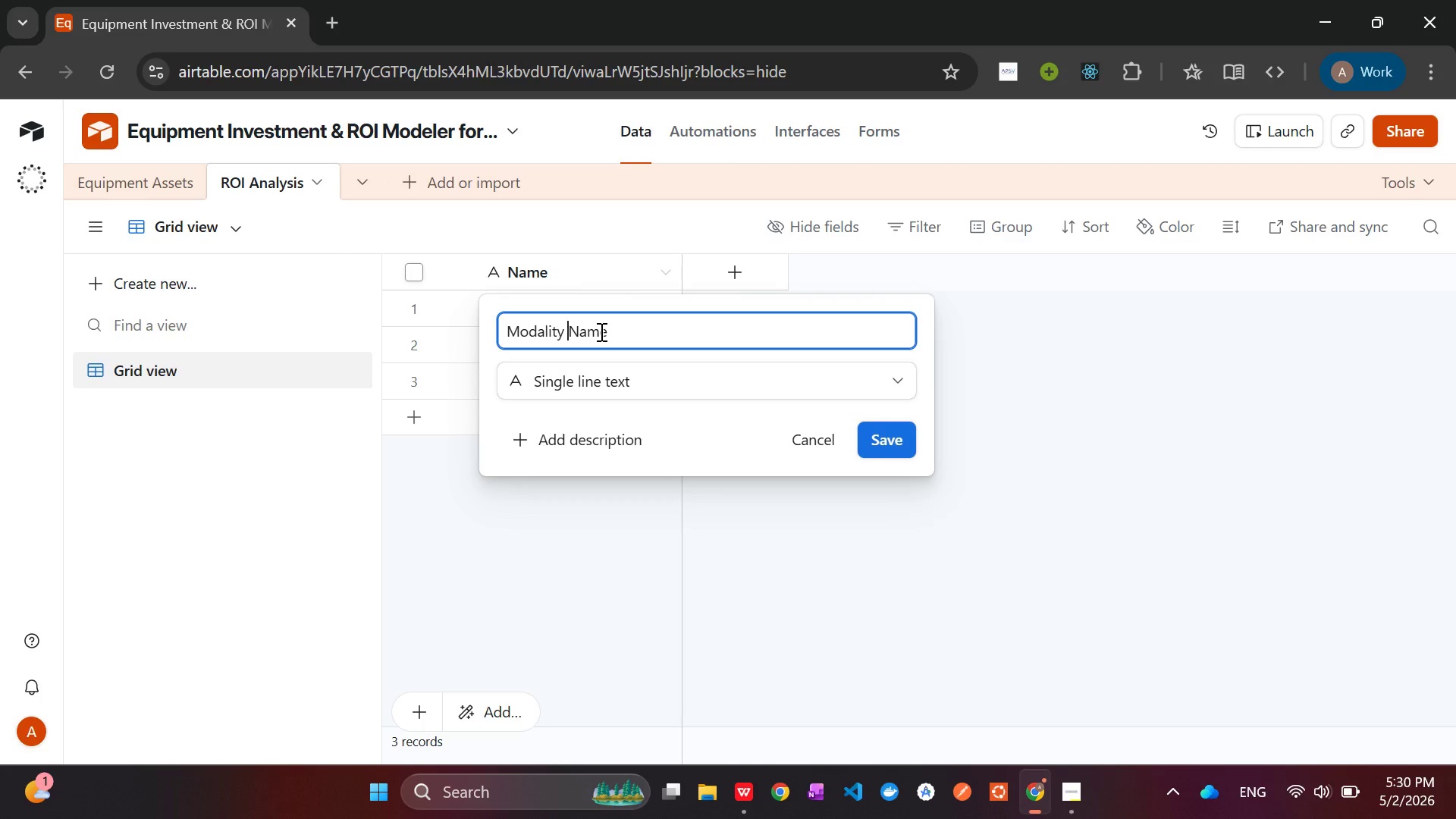 
key(Enter)
 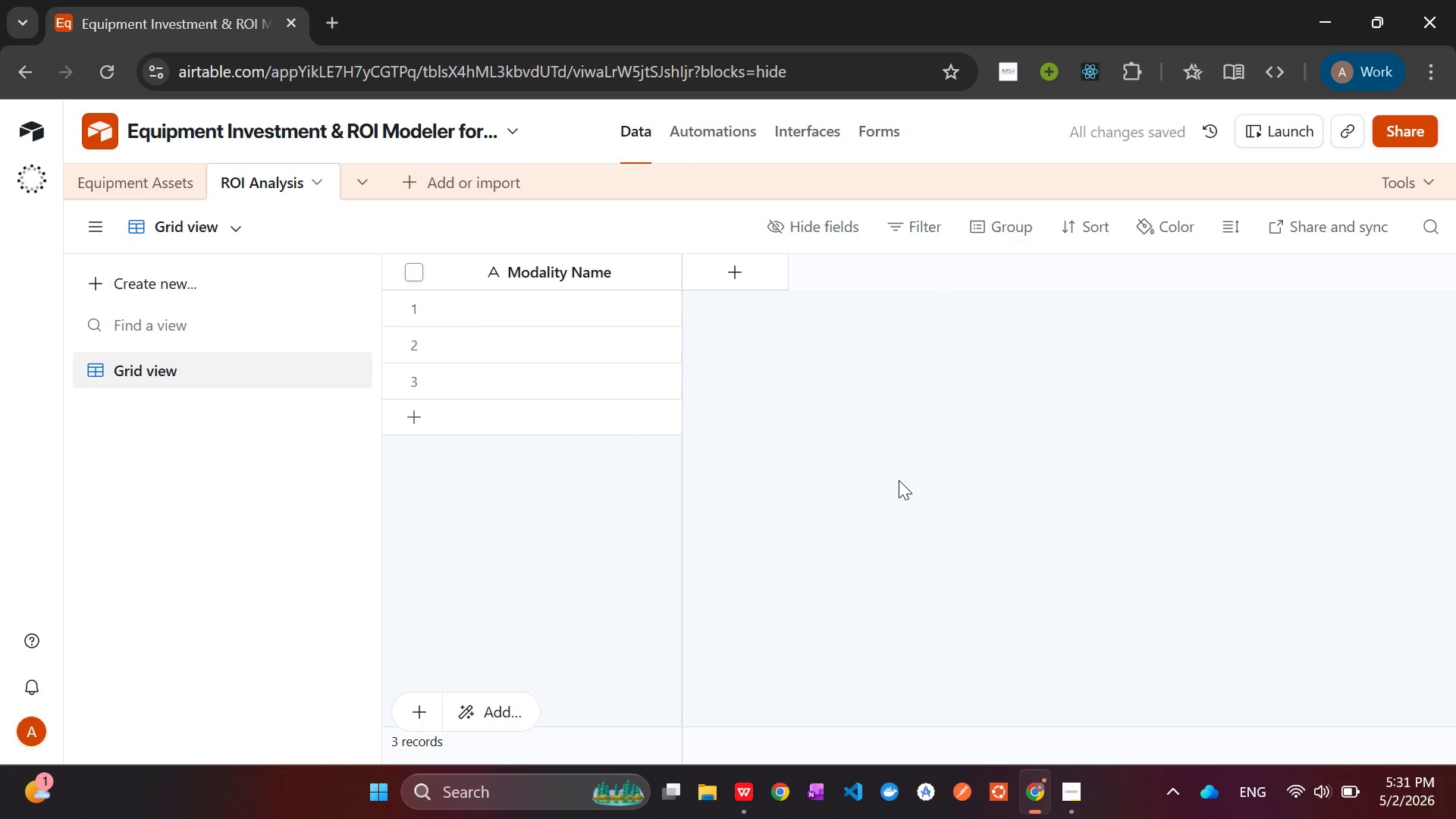 
wait(10.06)
 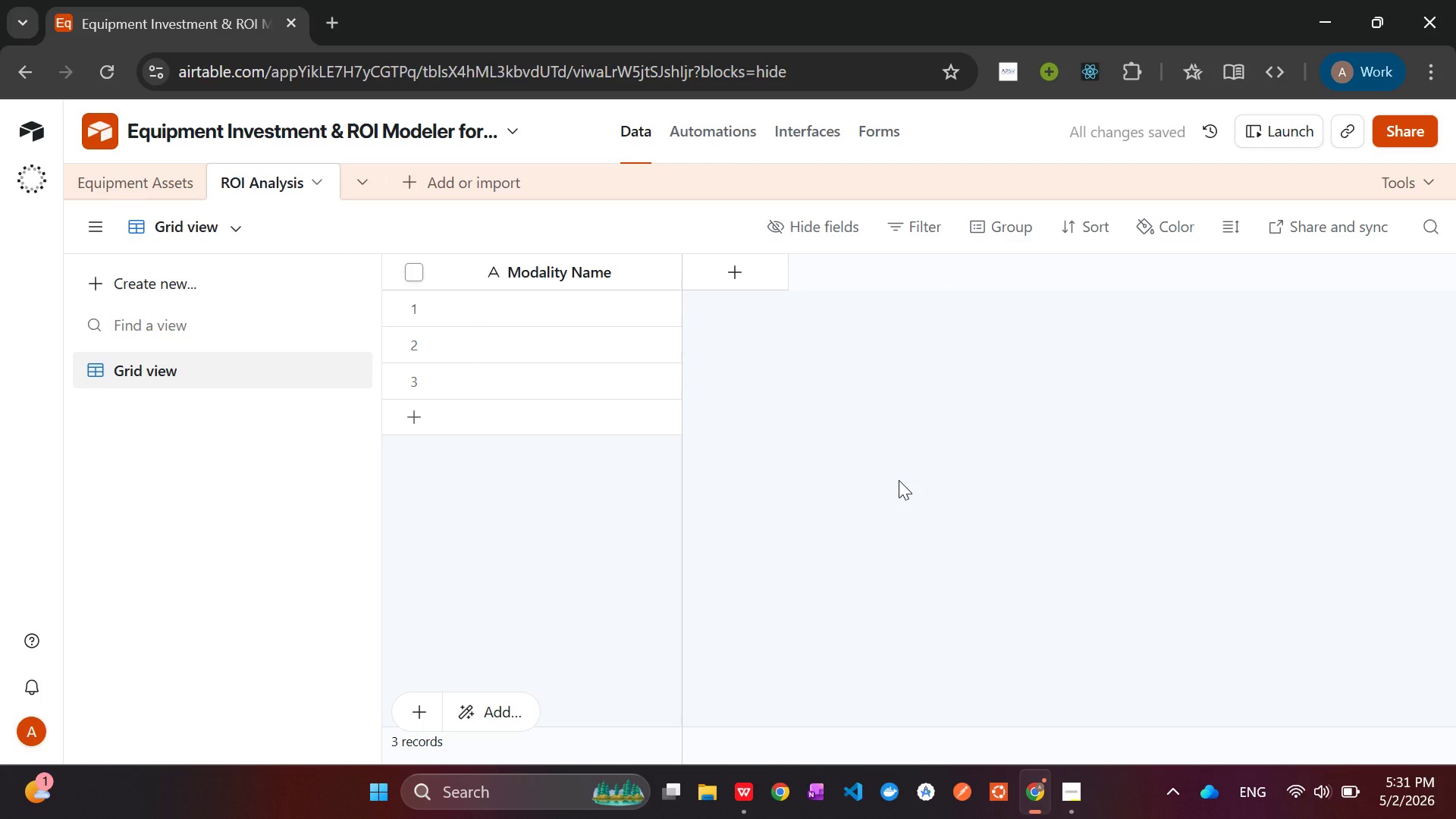 
left_click([565, 304])
 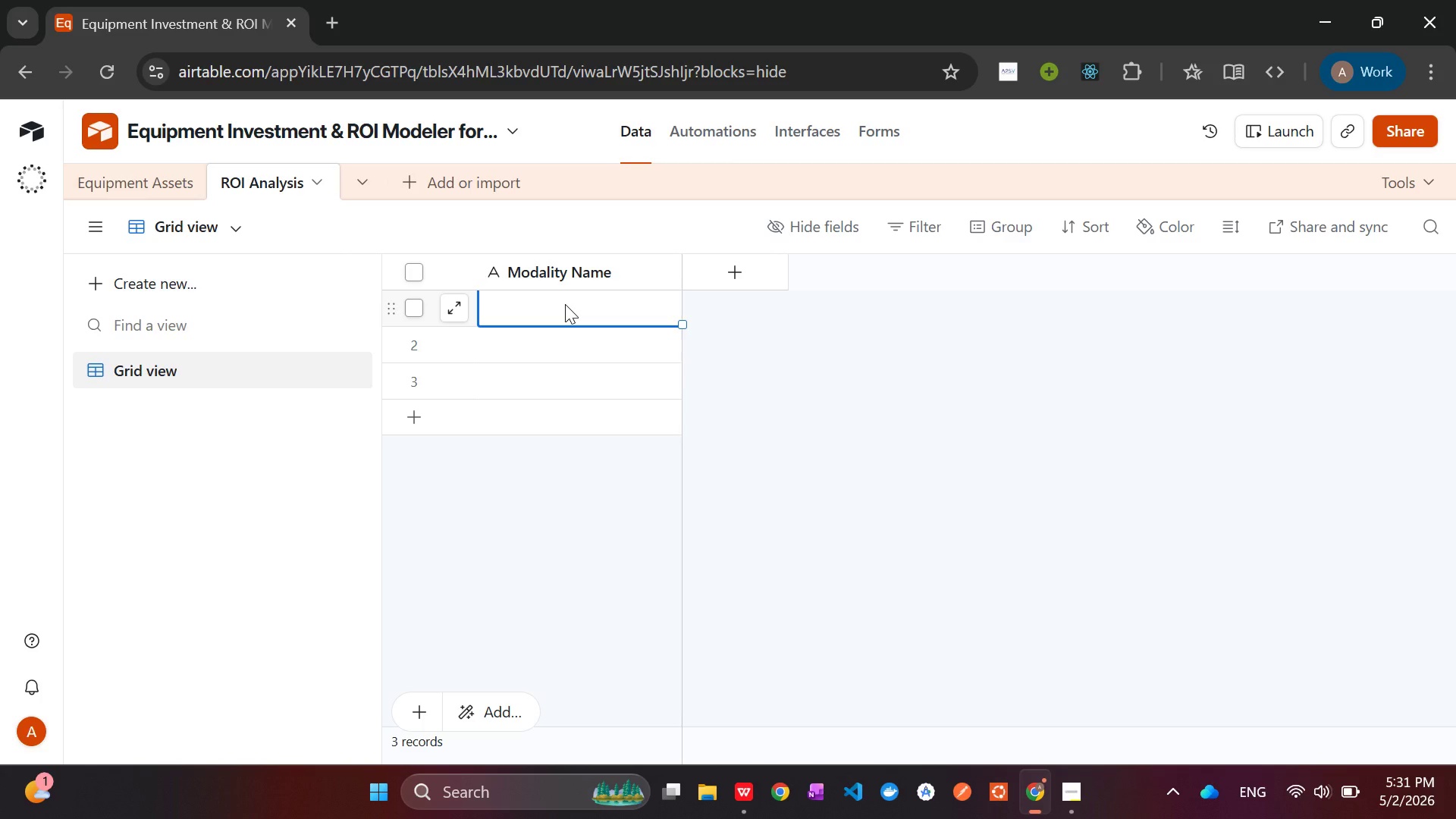 
right_click([565, 304])
 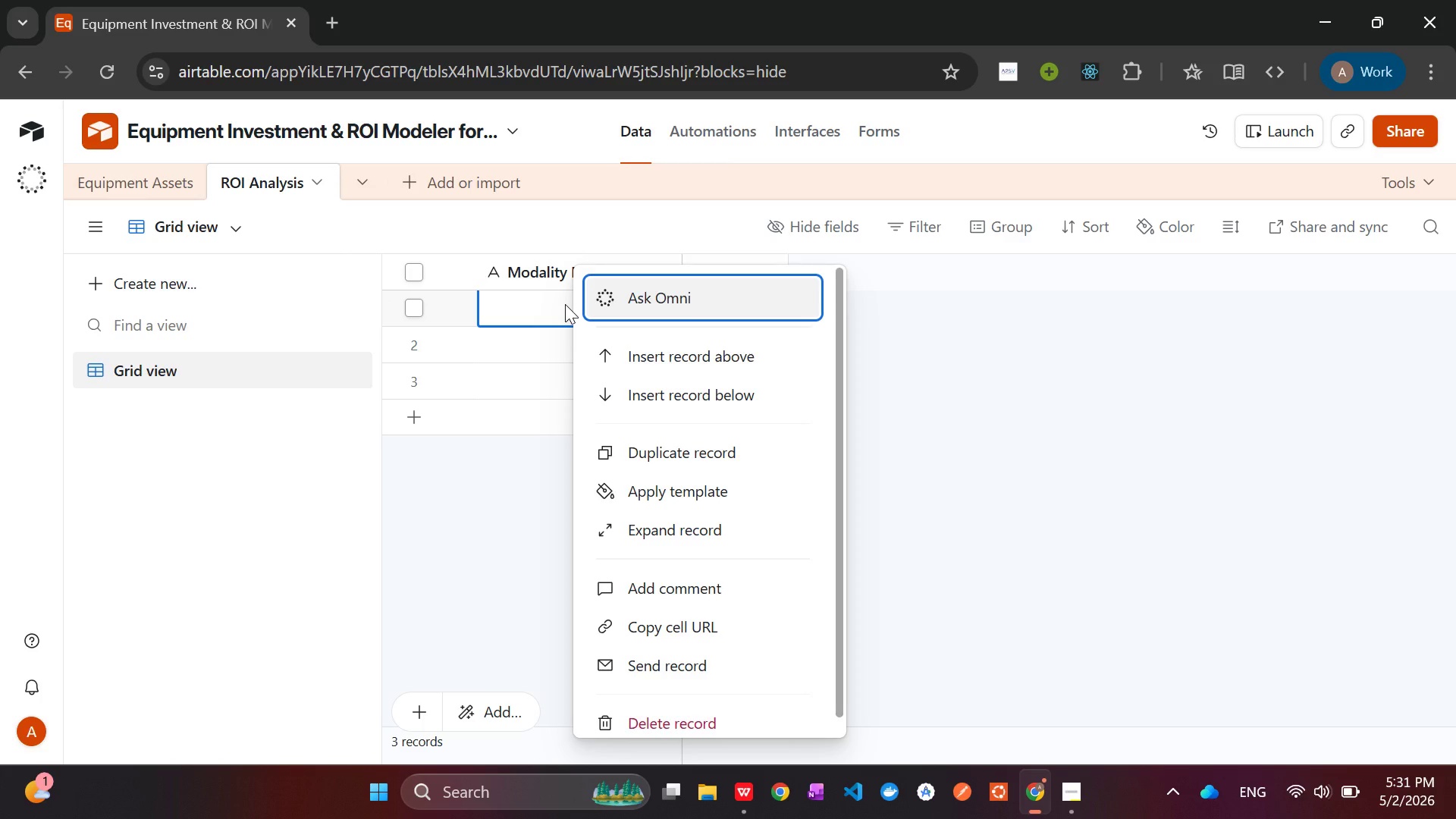 
left_click([659, 305])
 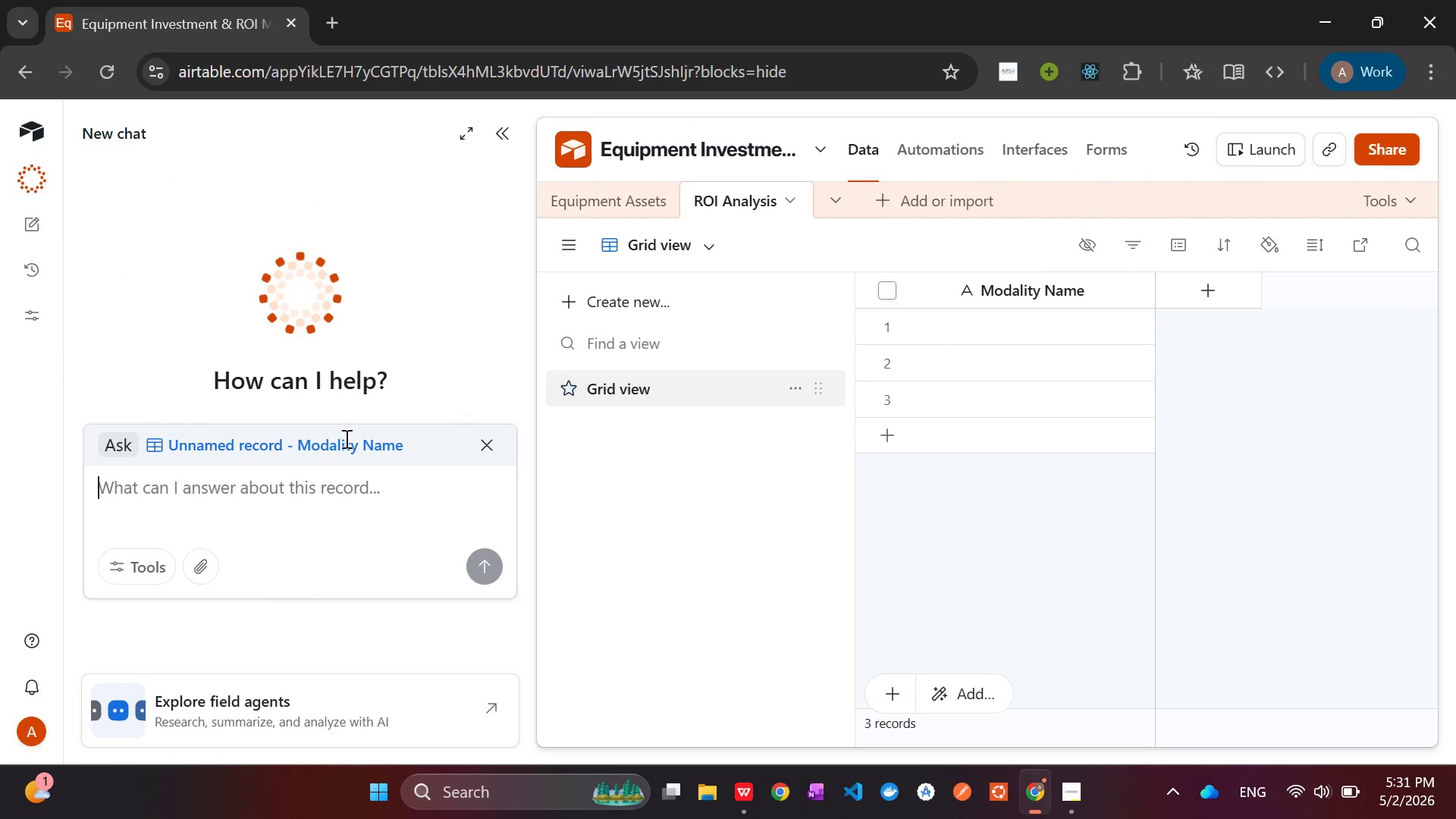 
left_click([216, 492])
 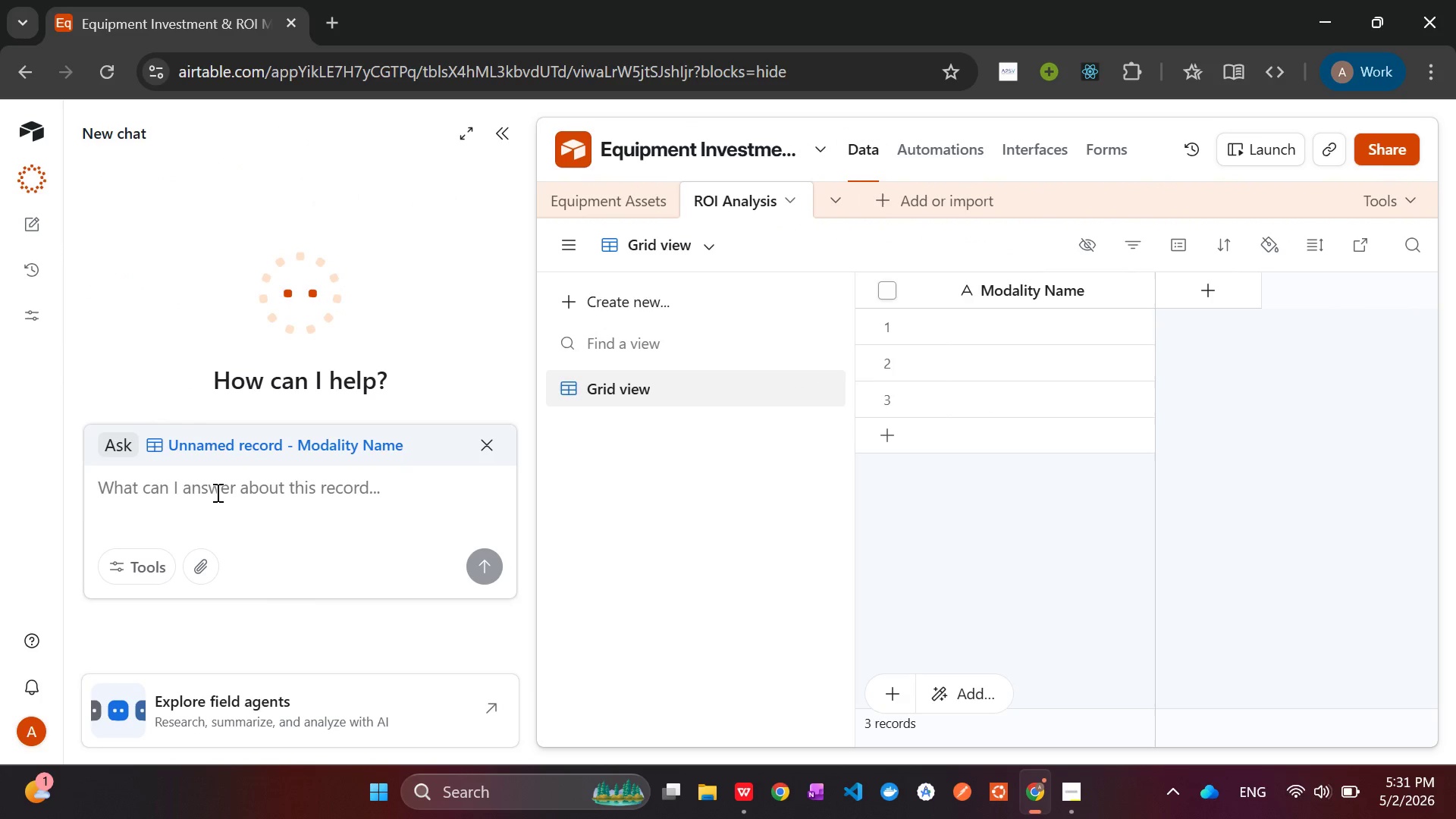 
type(create 10 )
 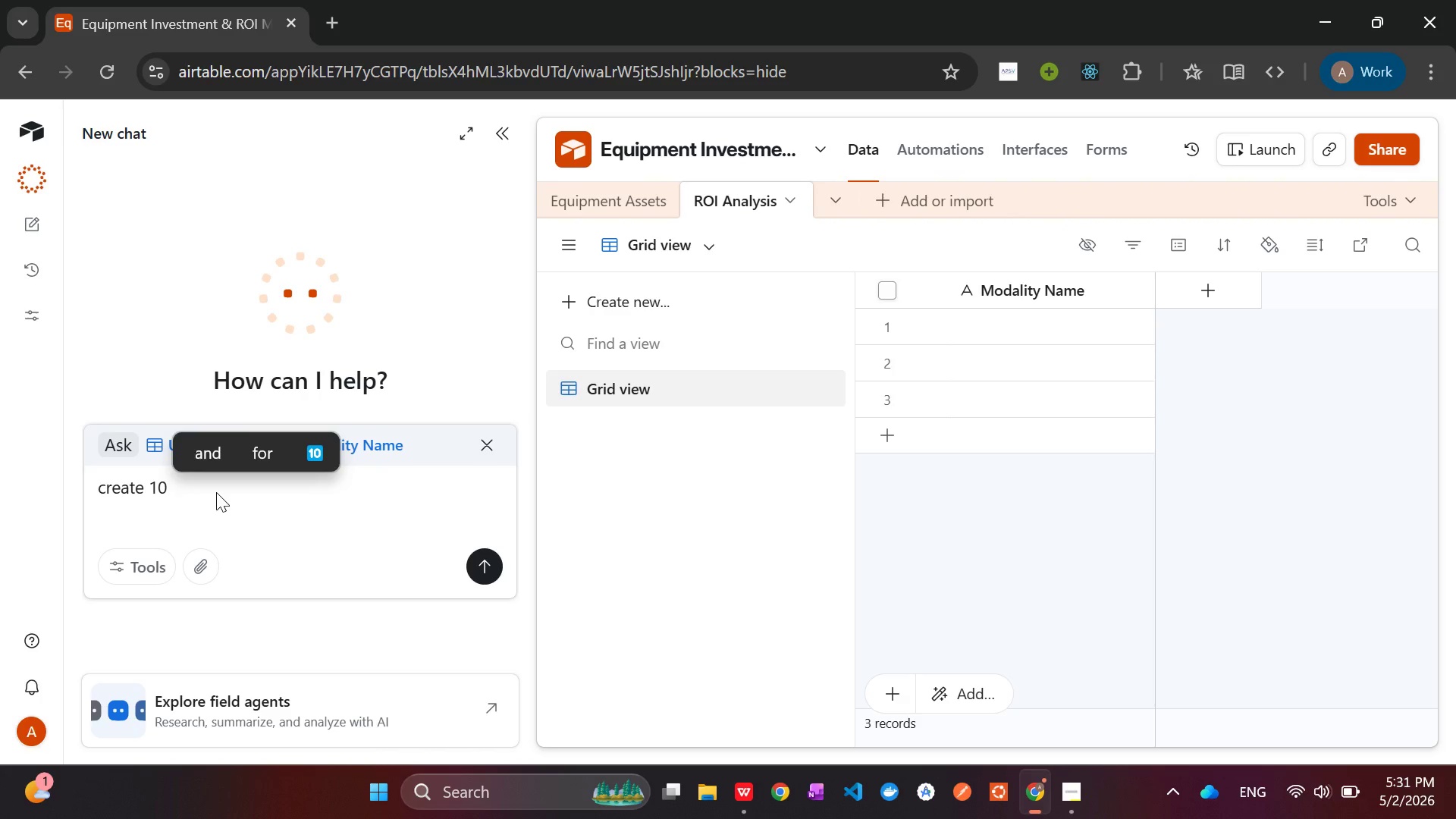 
type(cryot)
key(Backspace)
key(Backspace)
key(Backspace)
key(Backspace)
key(Backspace)
 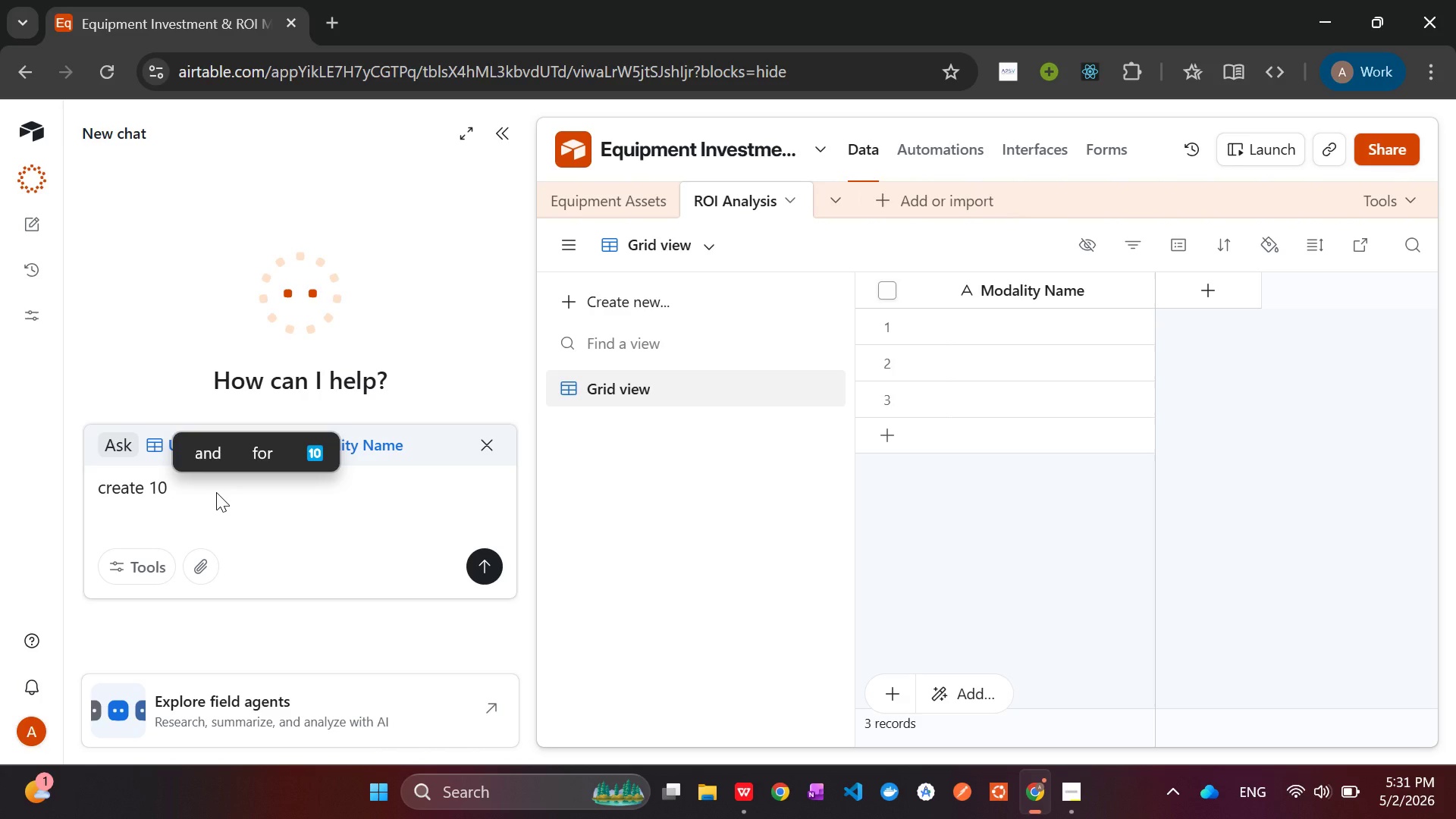 
type(Modality names for ROI eg)
key(Backspace)
type(xample CR)
key(Backspace)
type(ryo Therapy")
 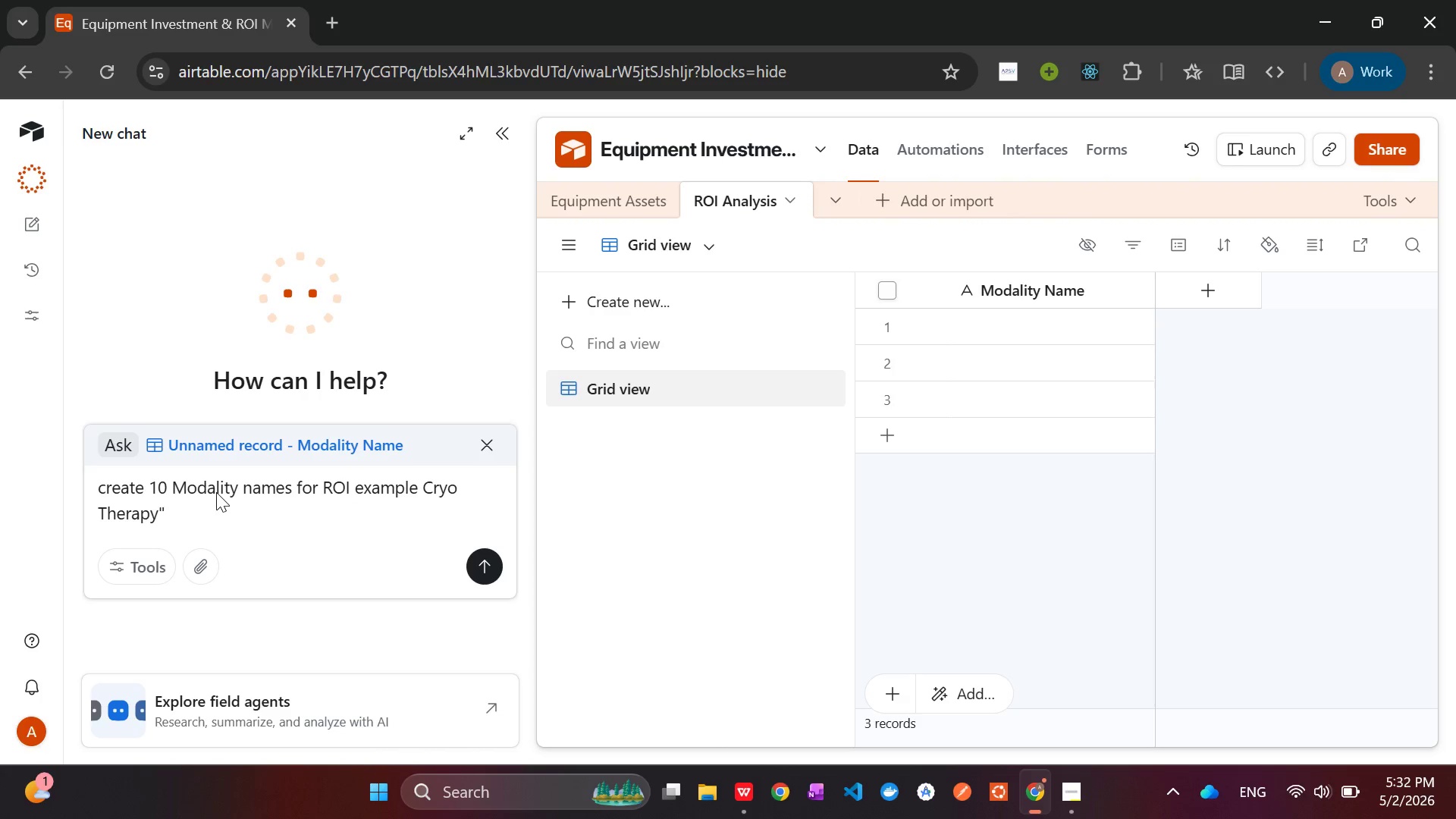 
key(ArrowUp)
 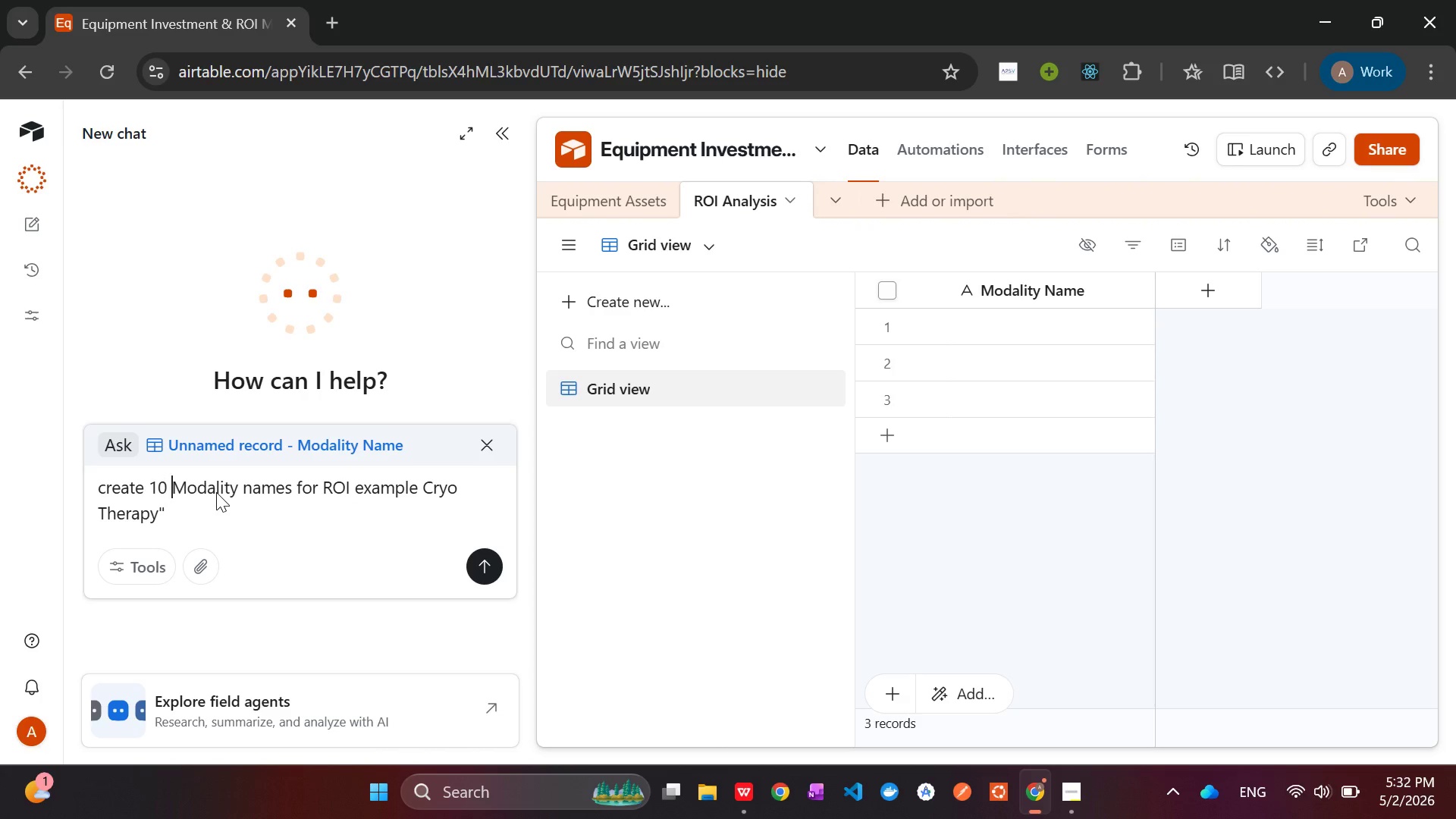 
hold_key(key=ArrowRight, duration=1.51)
 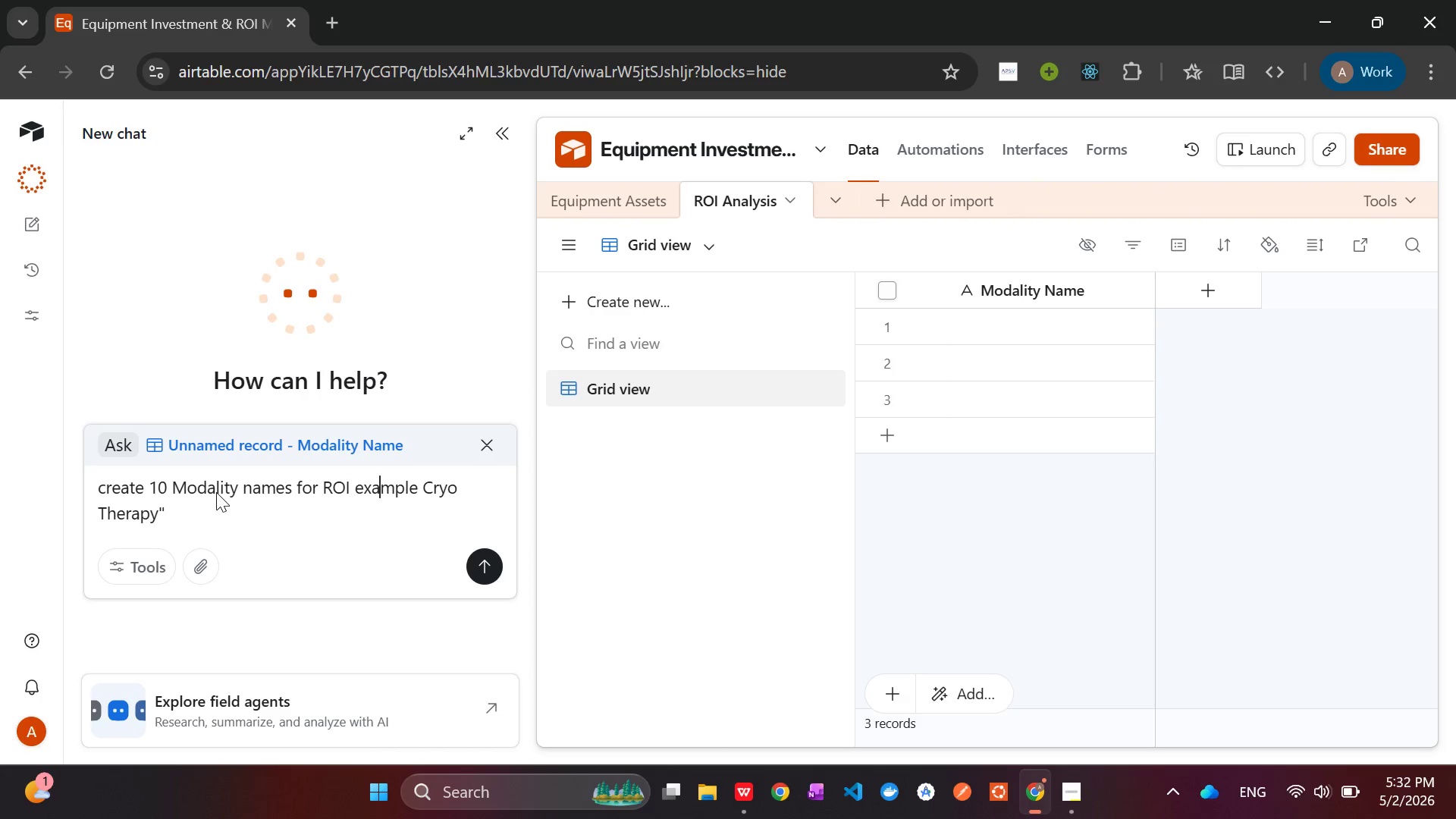 
key(ArrowRight)
 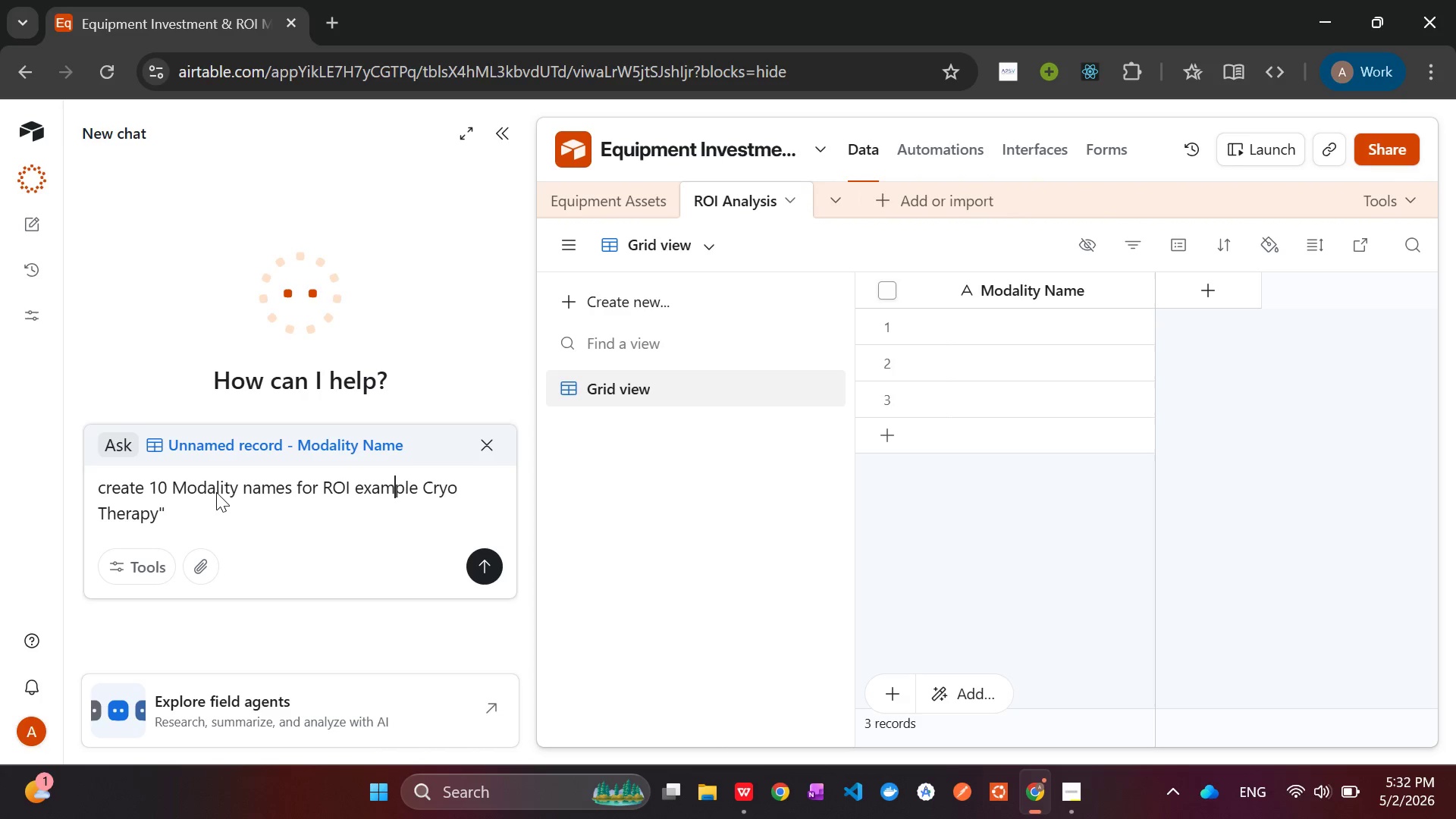 
key(ArrowRight)
 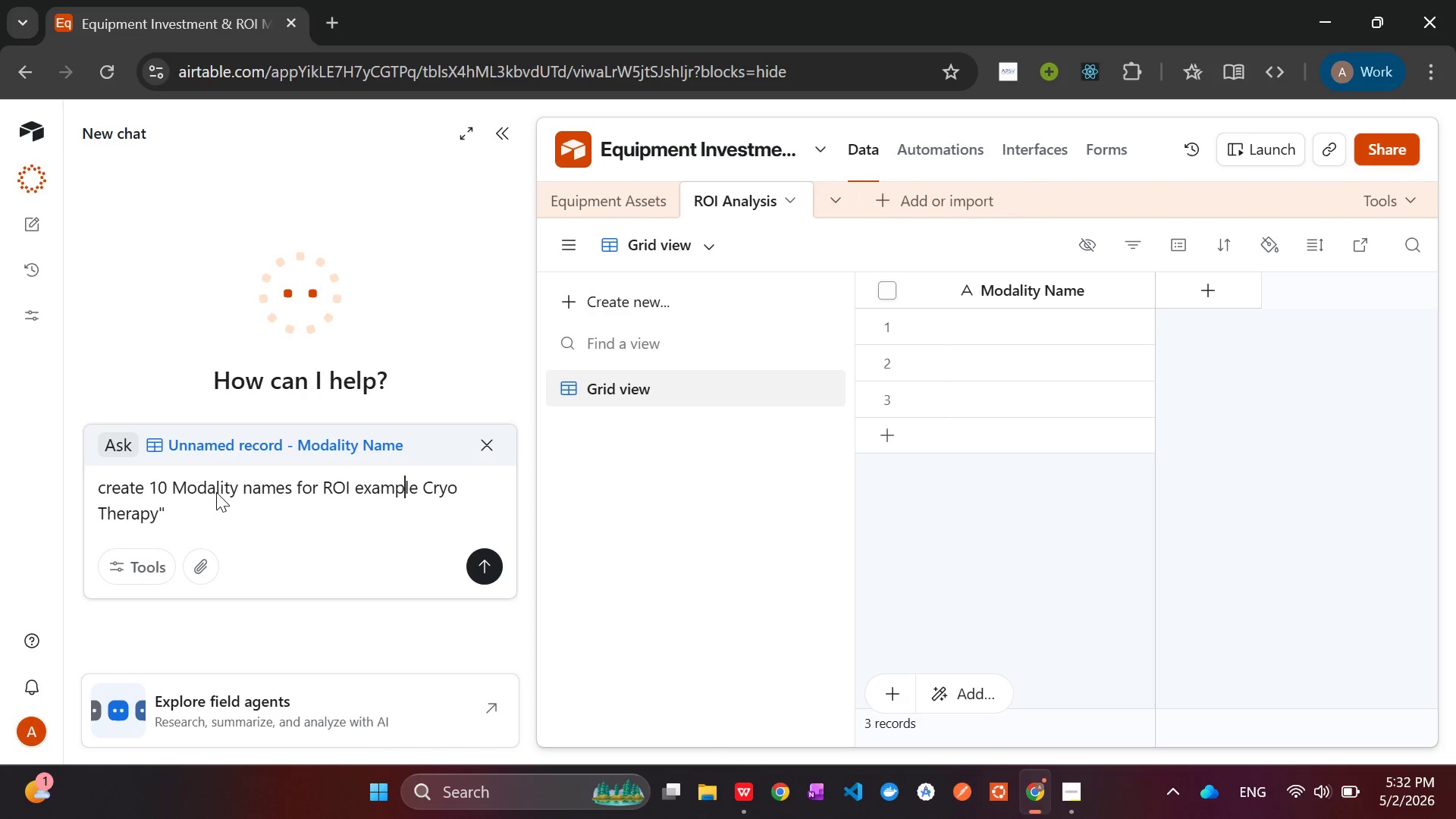 
key(ArrowRight)
 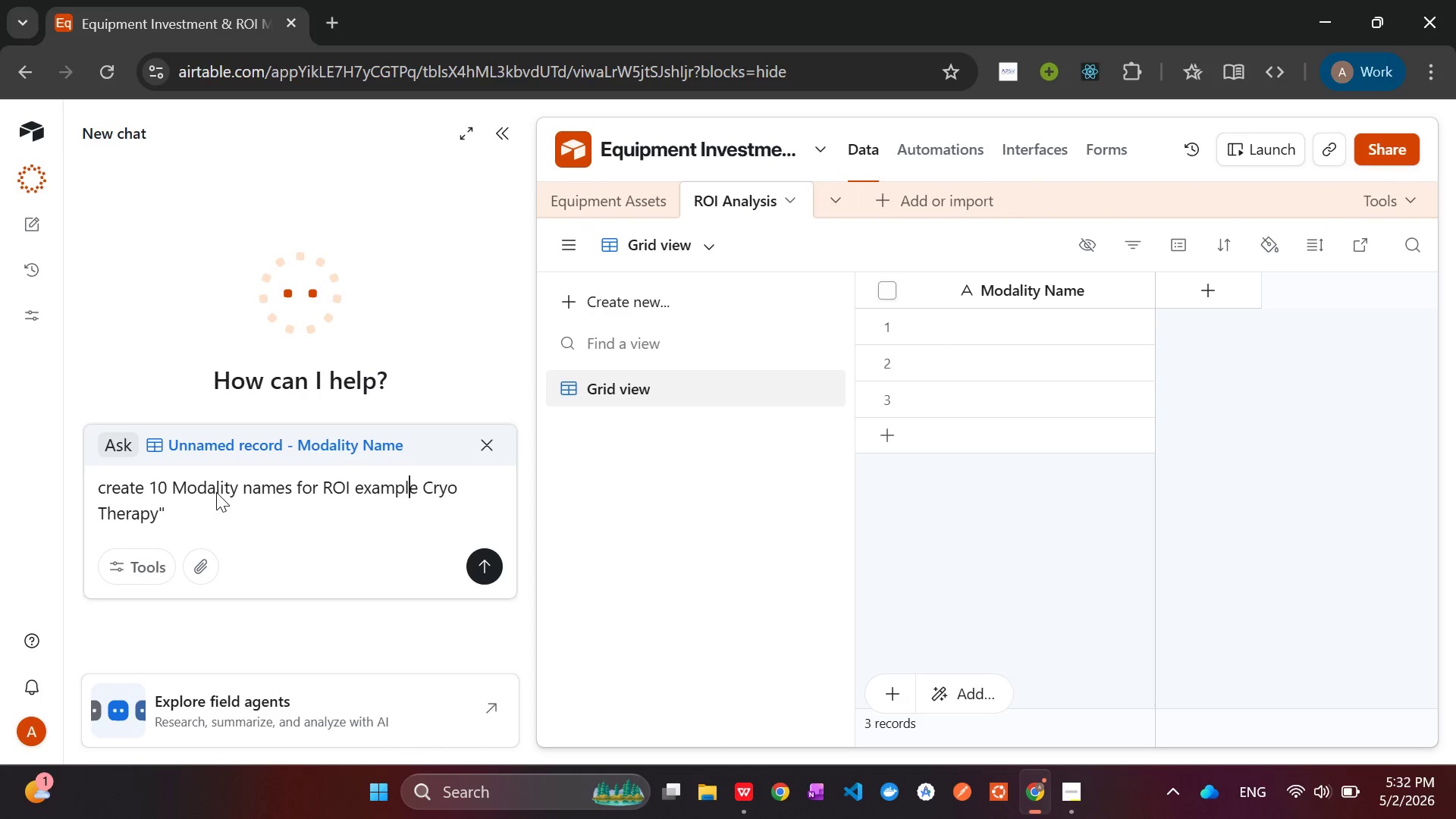 
key(ArrowRight)
 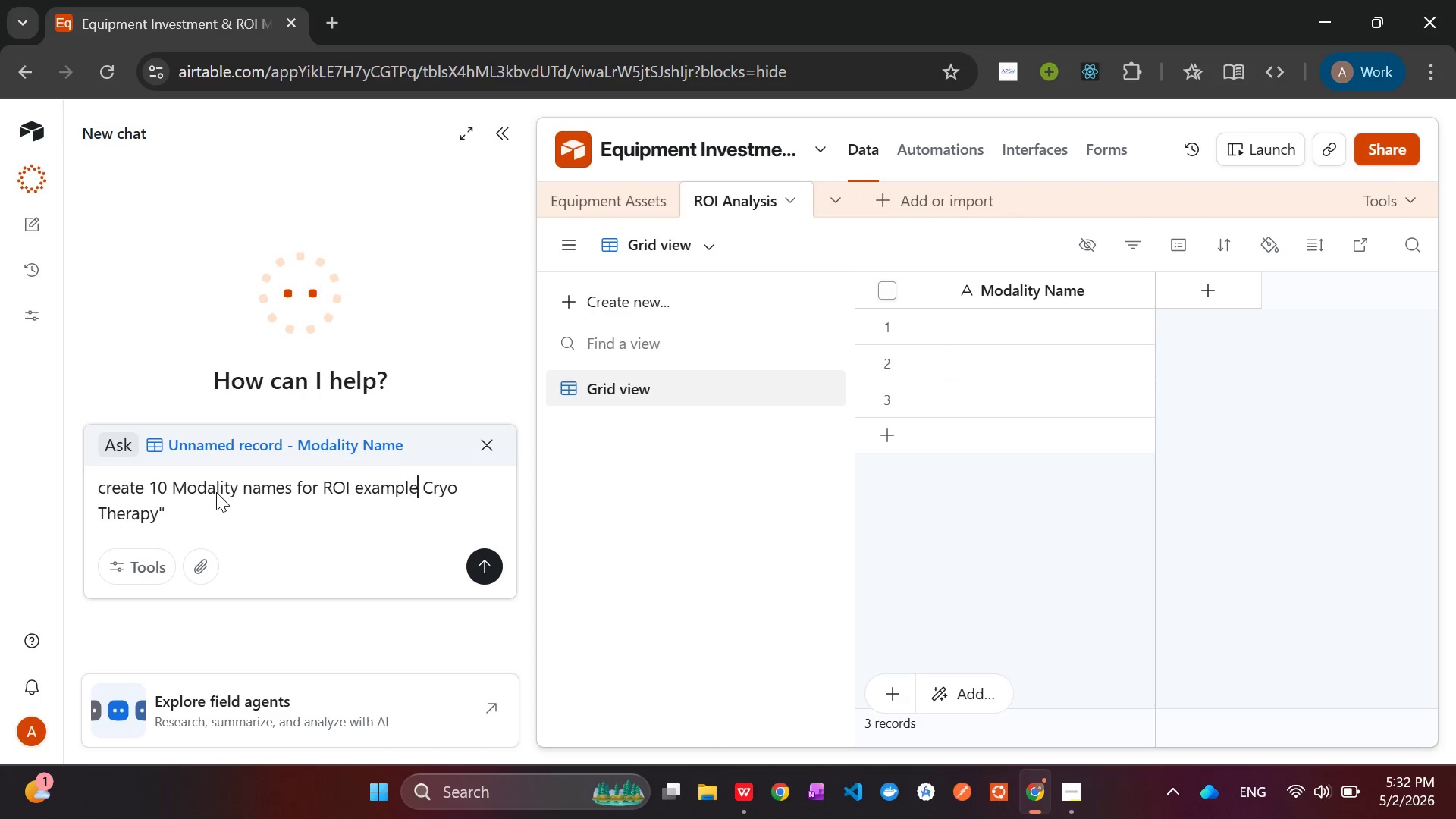 
key(ArrowRight)
 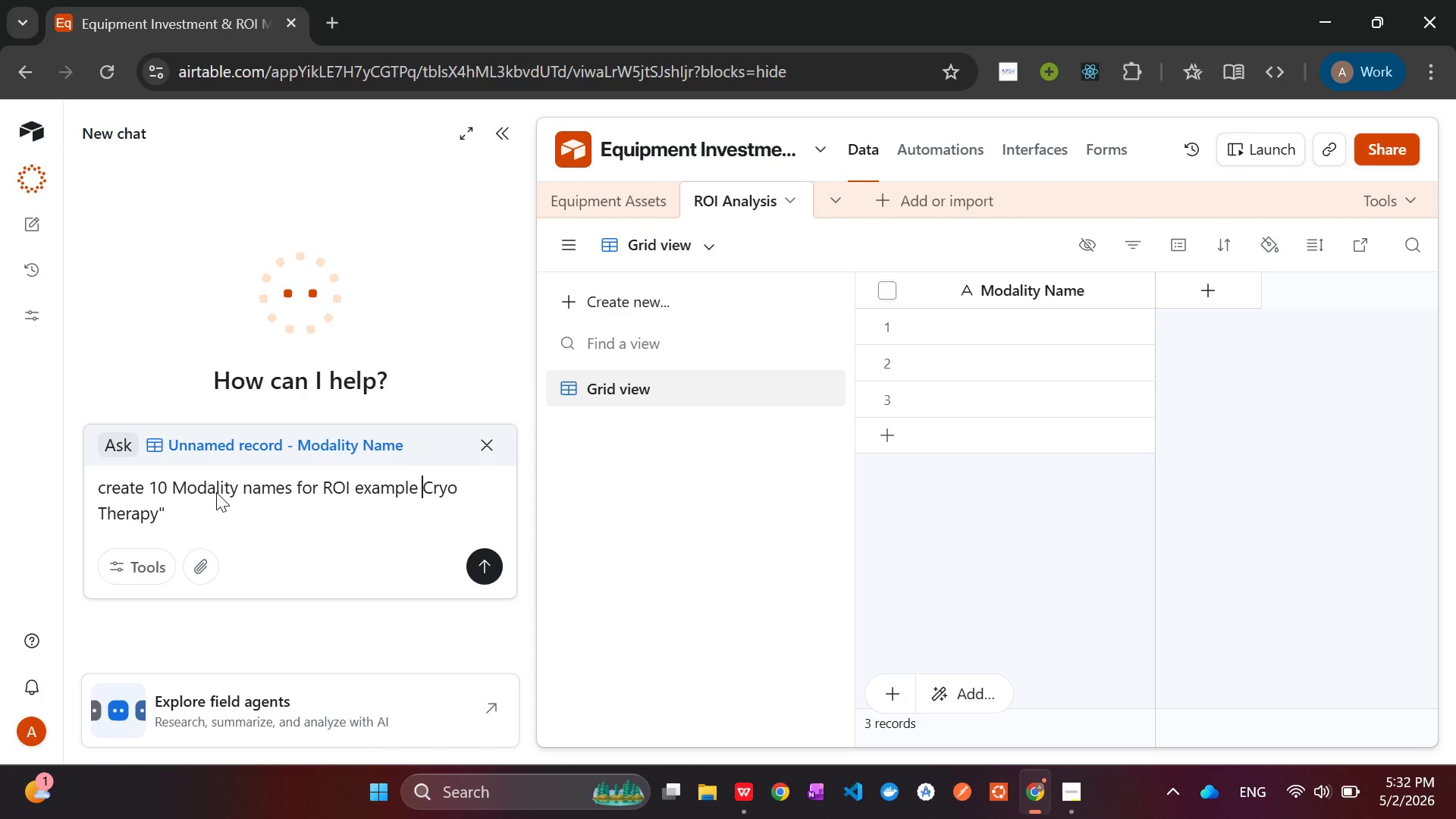 
key(Shift+Quote)
 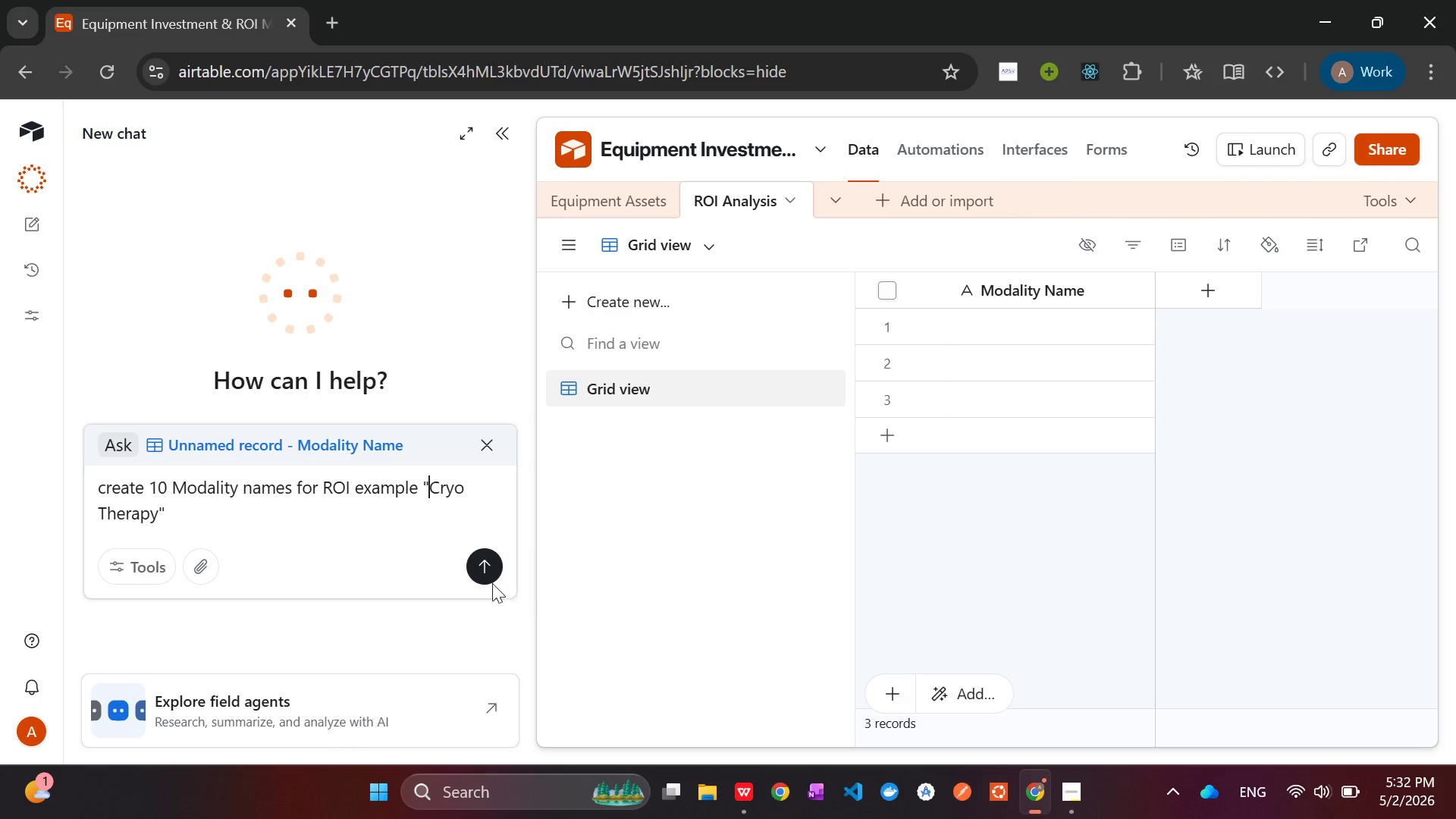 
left_click([487, 569])
 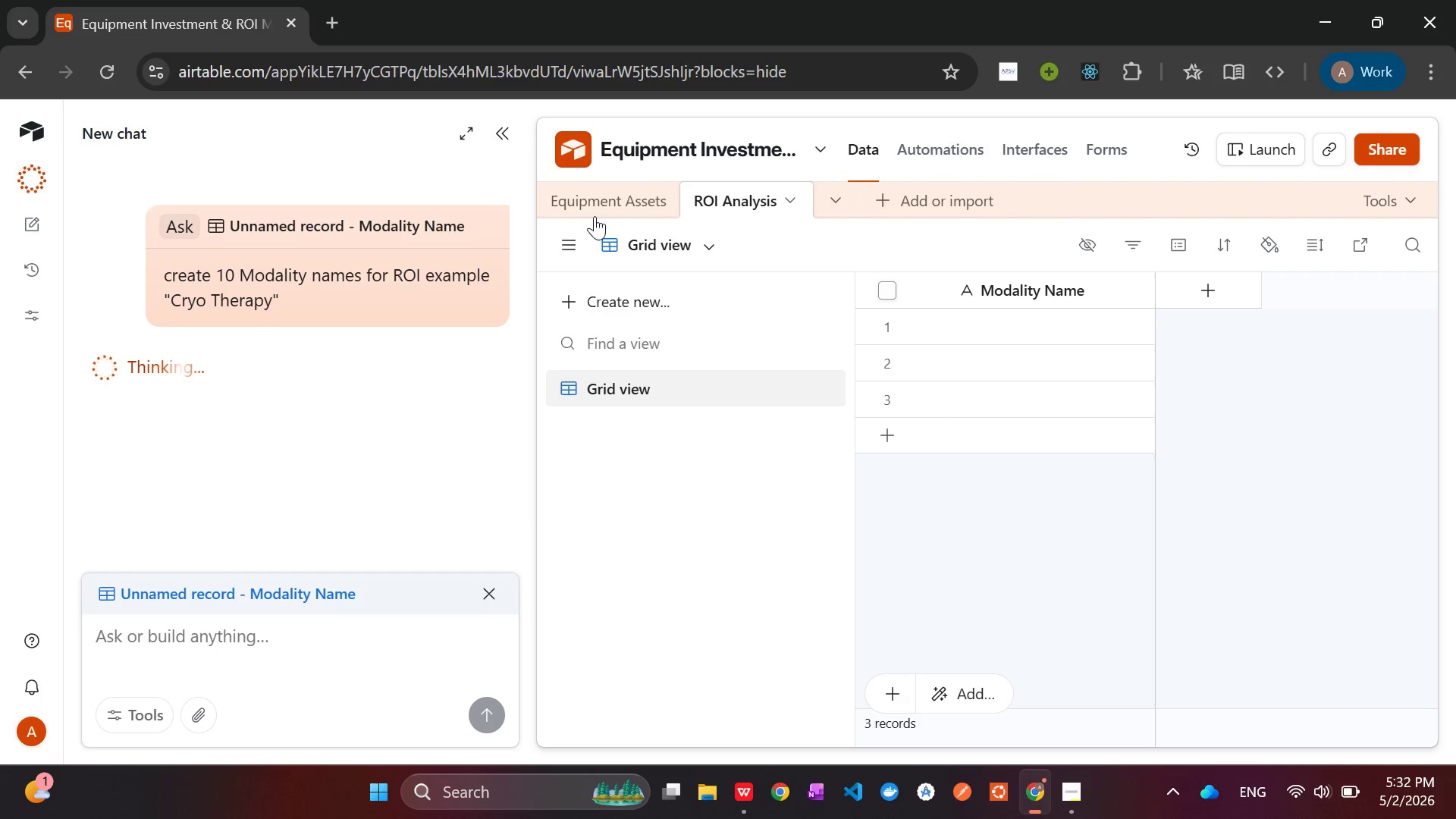 
left_click([592, 206])
 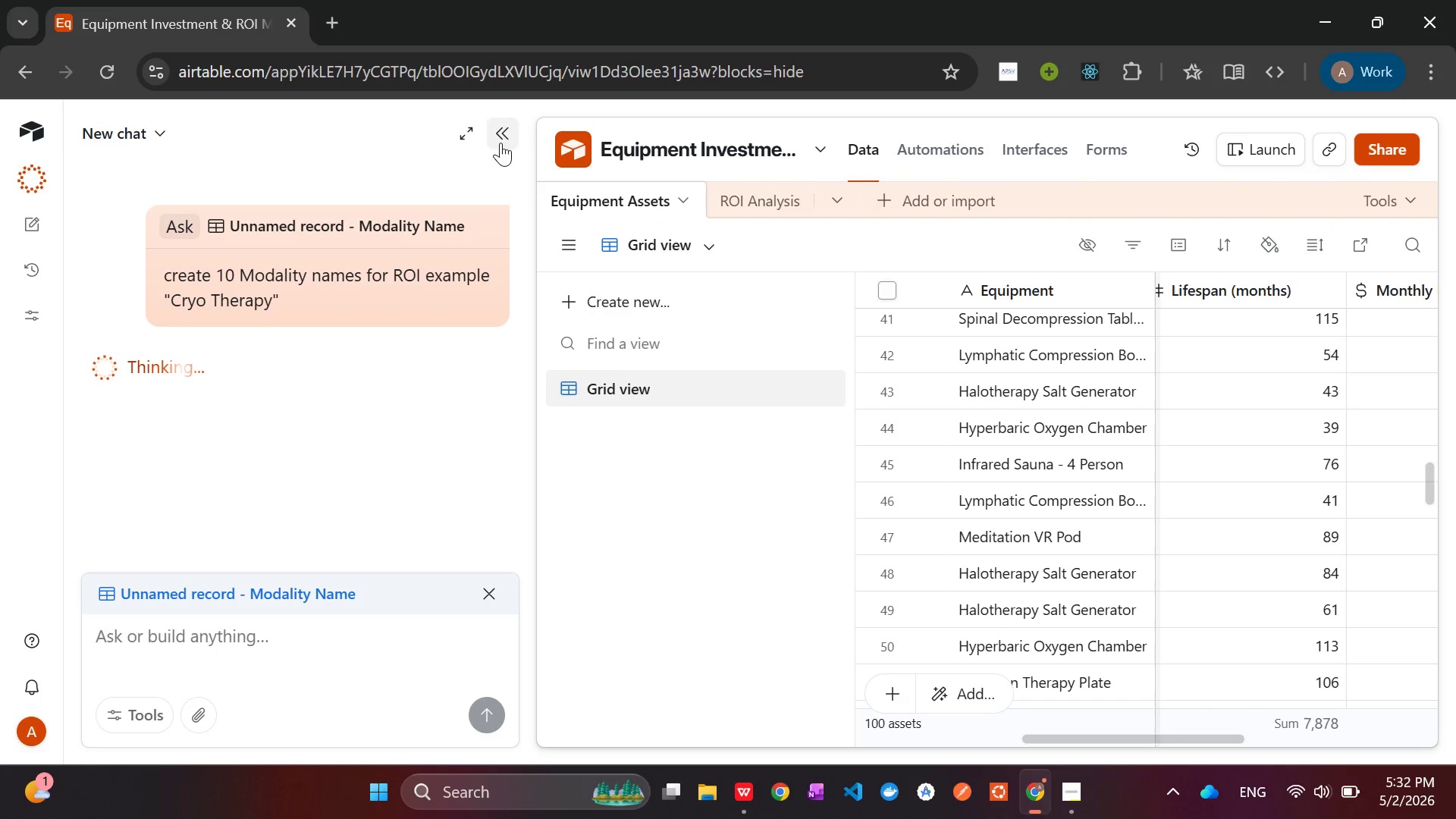 
left_click([506, 124])
 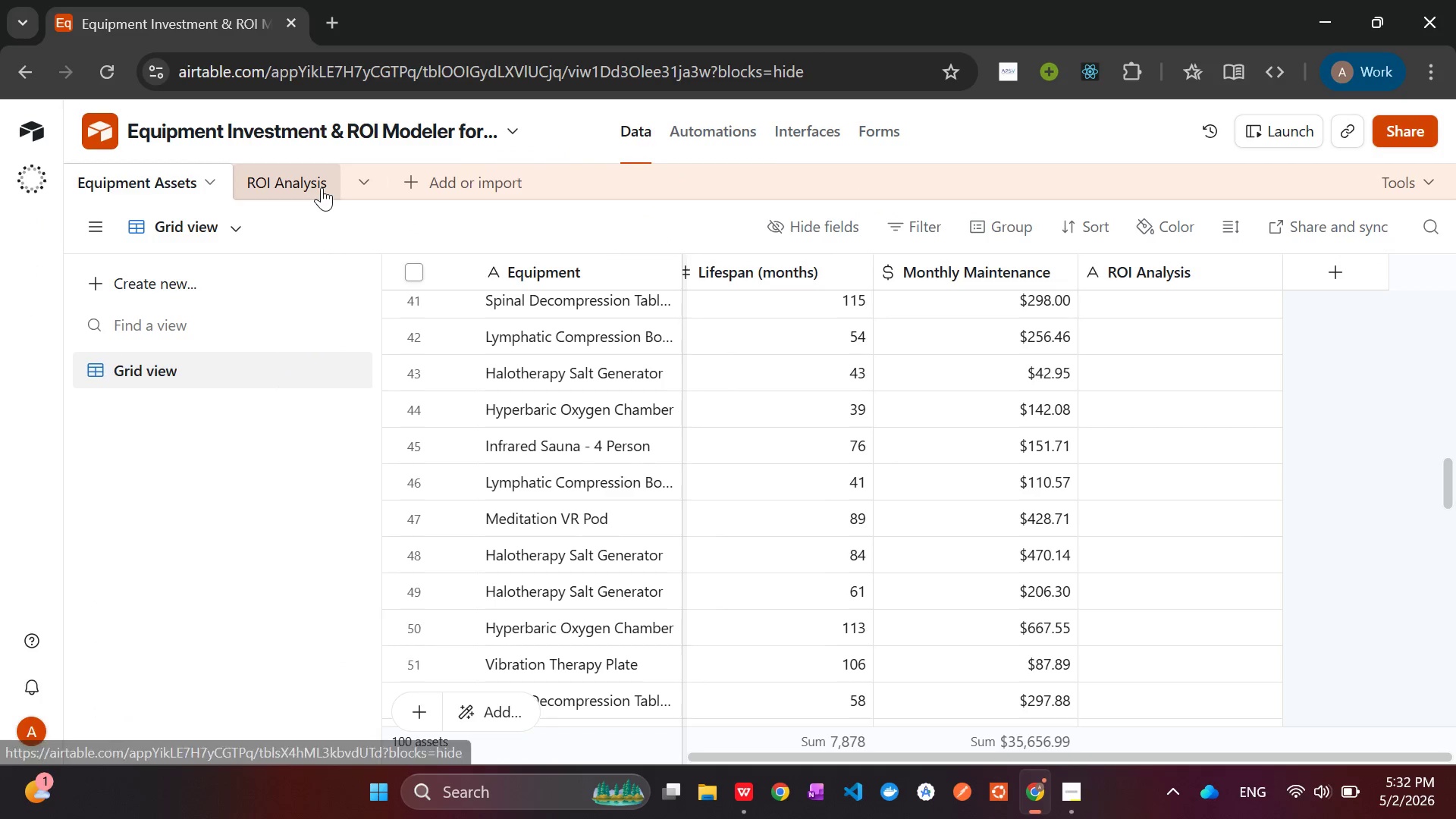 
mouse_move([52, 184])
 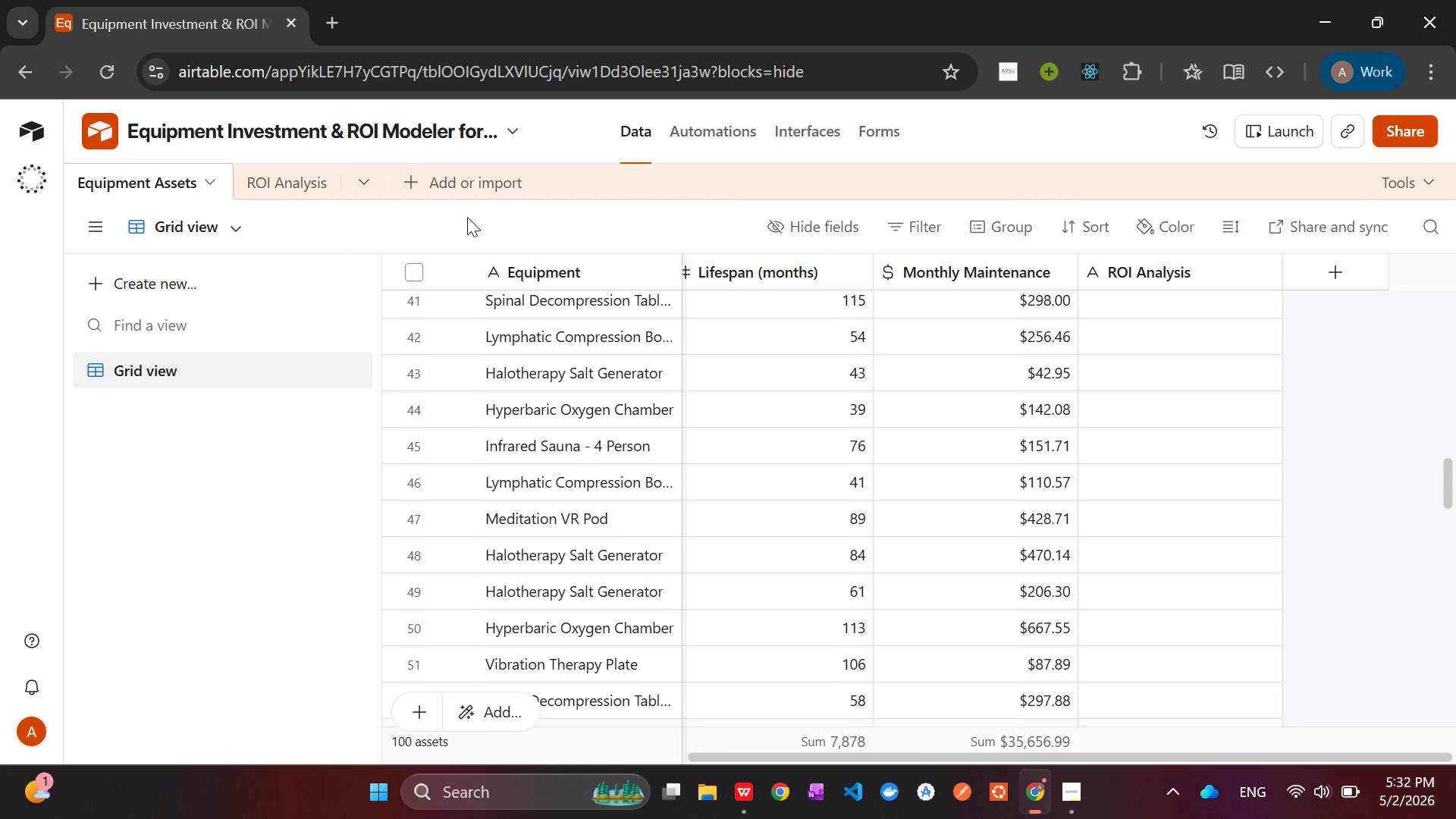 
left_click([298, 174])
 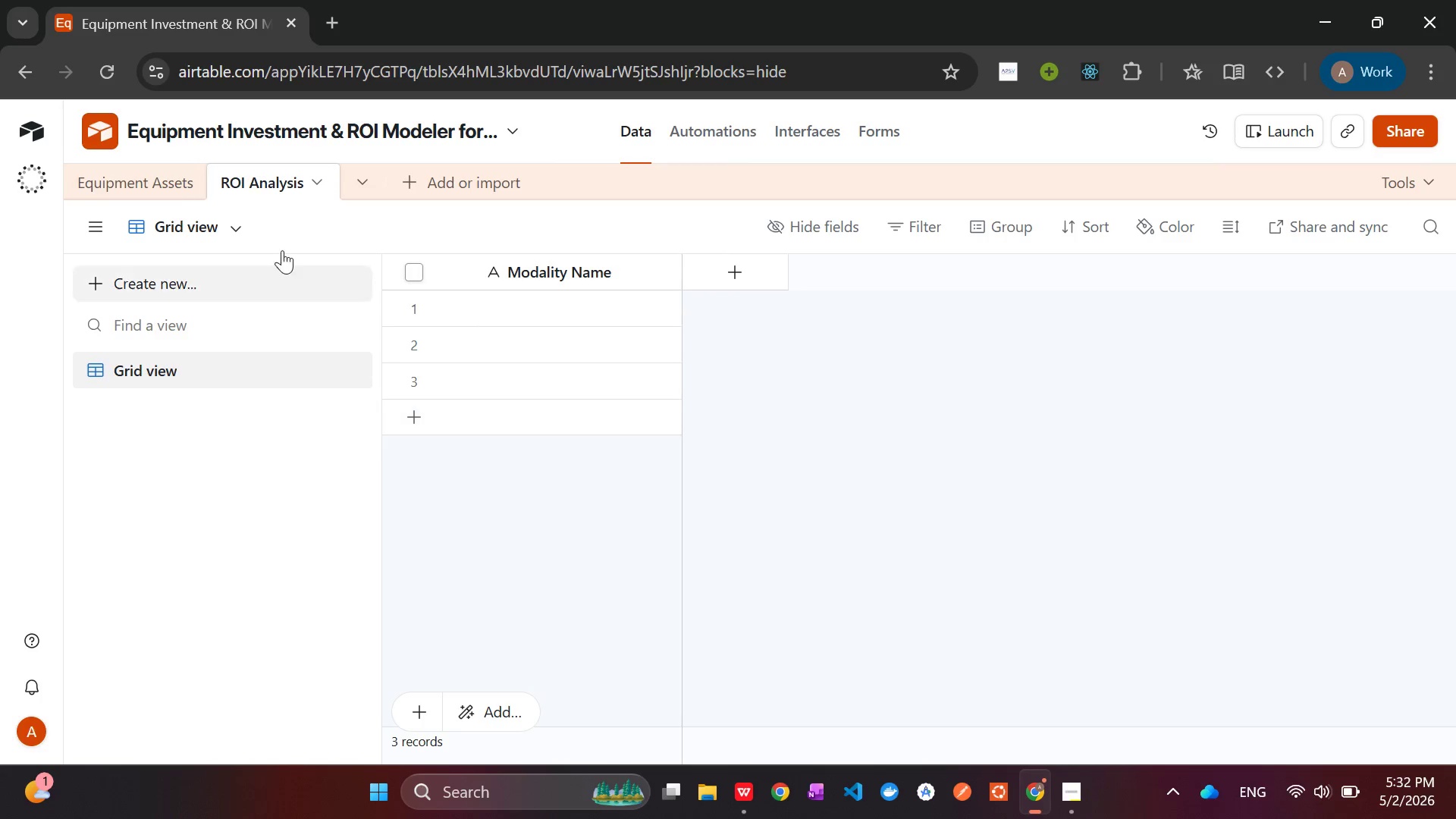 
left_click([120, 180])
 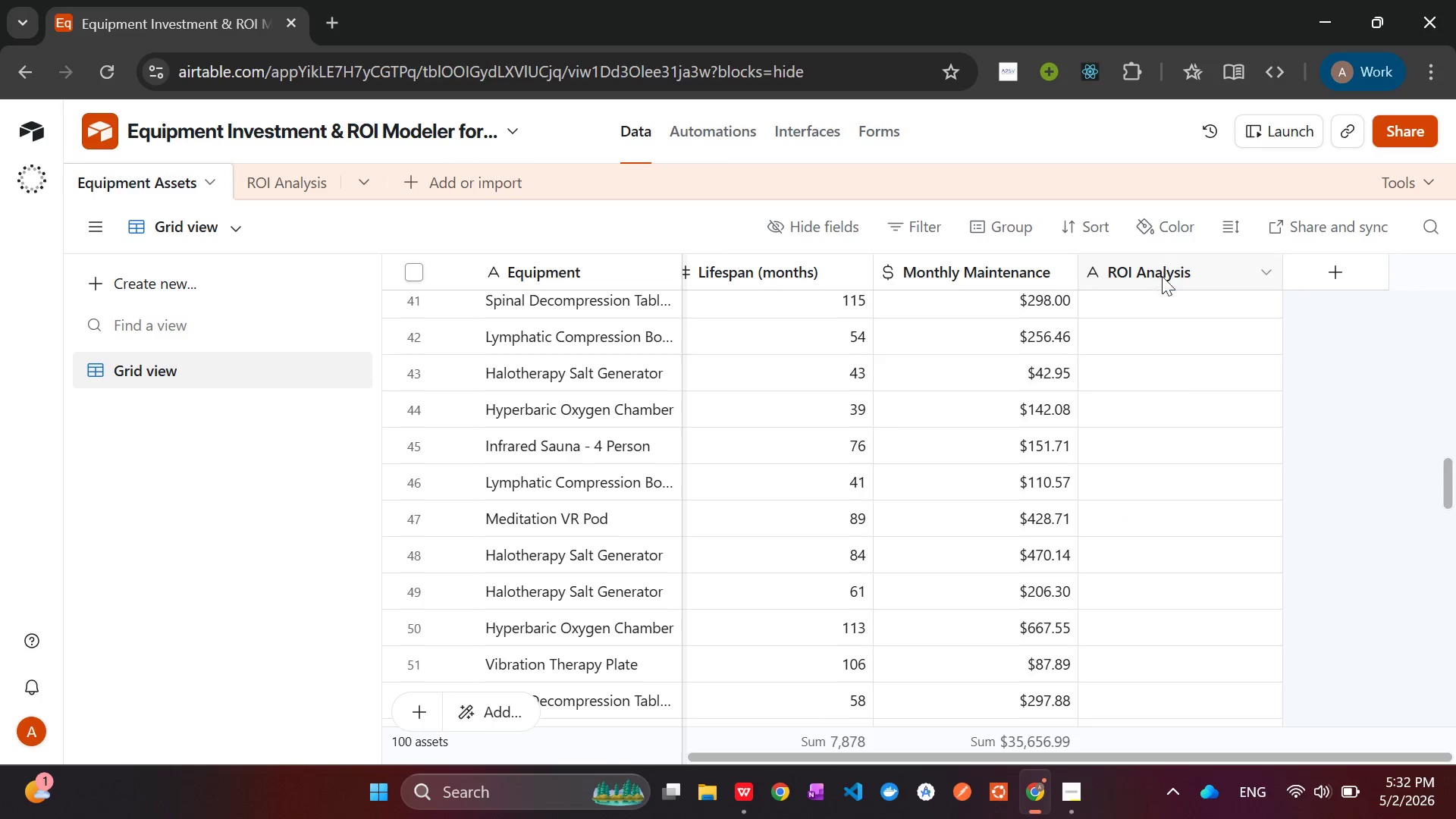 
right_click([1160, 273])
 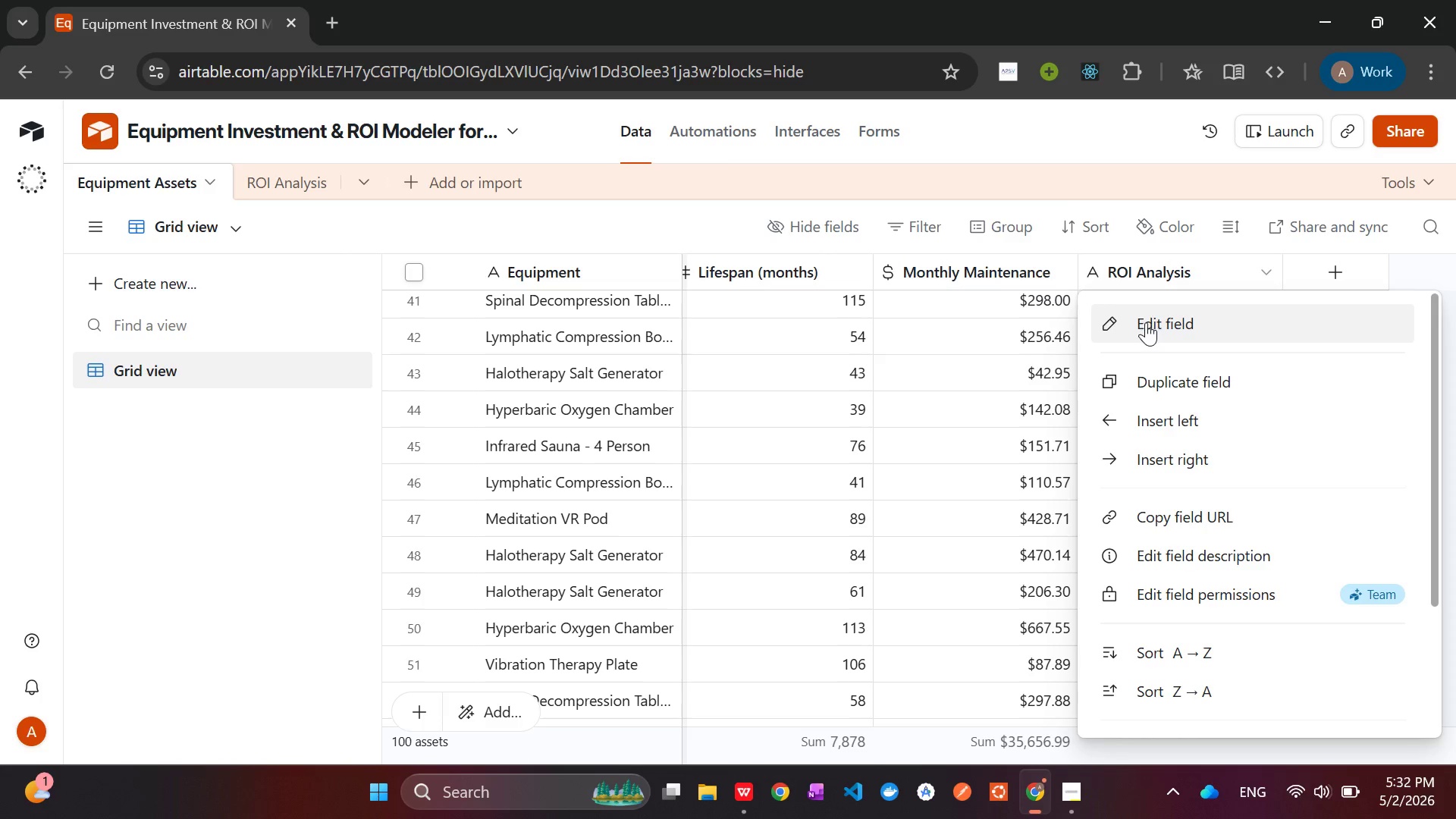 
left_click([1146, 322])
 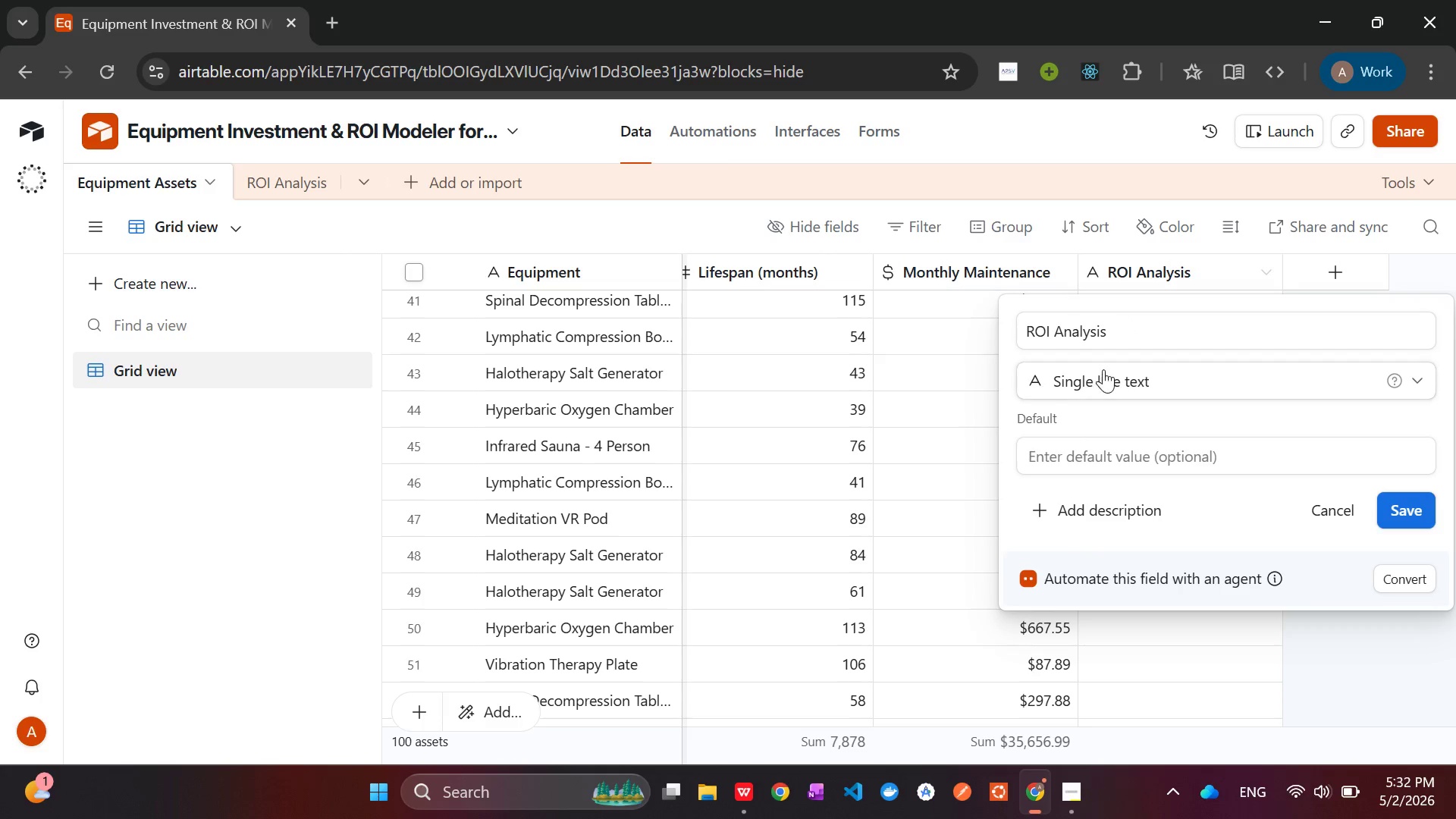 
left_click([1112, 378])
 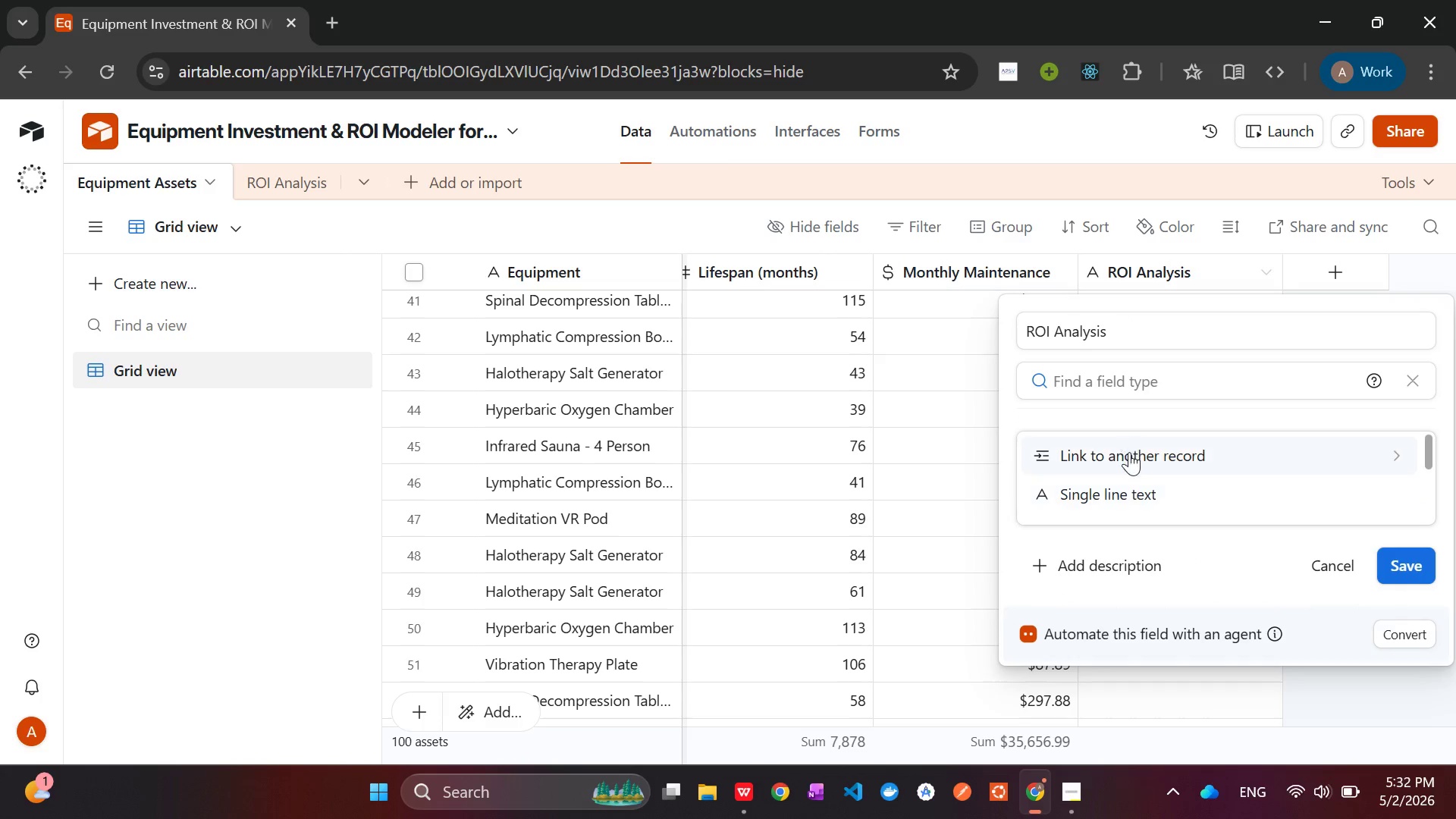 
left_click([1129, 454])
 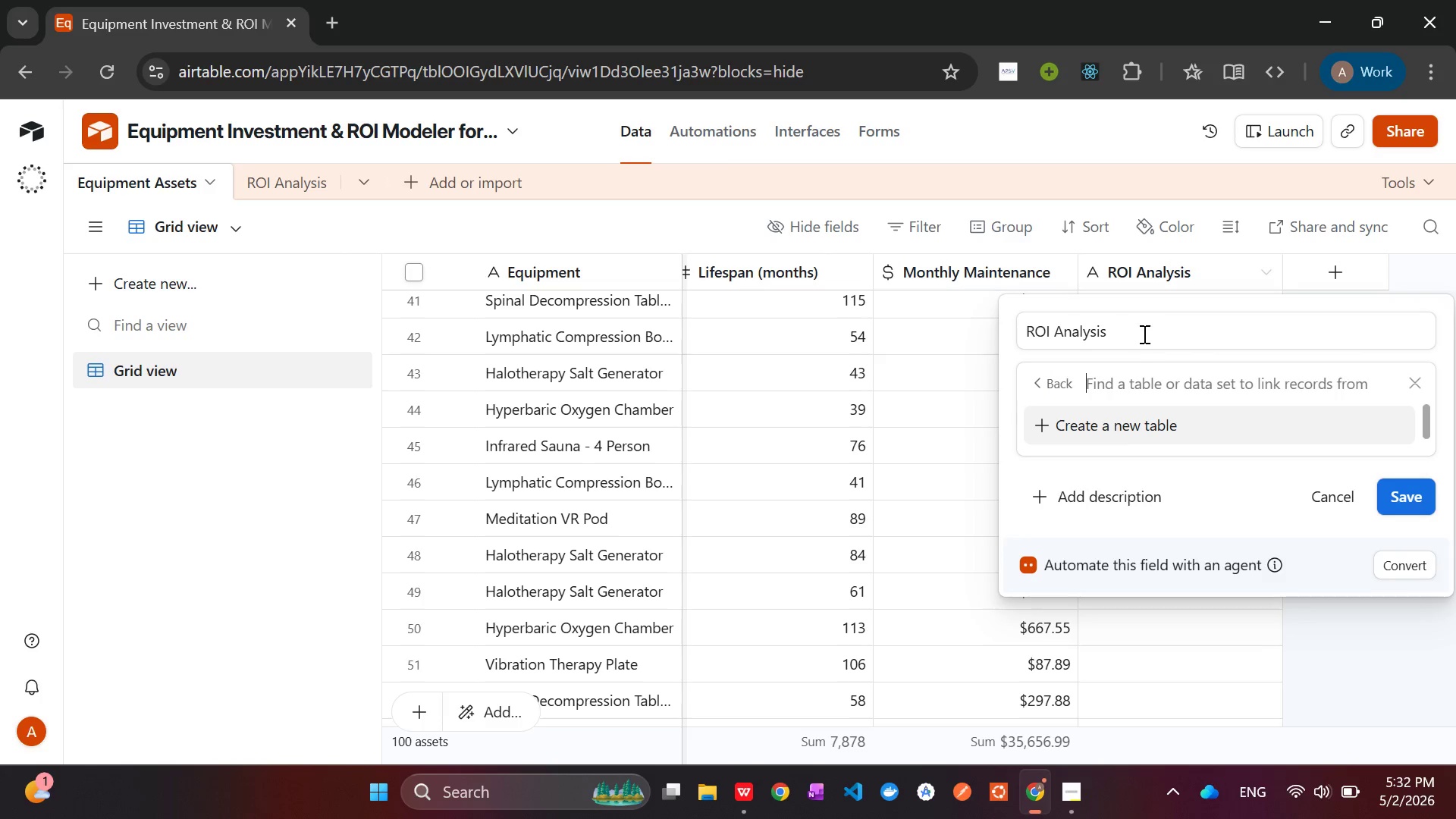 
wait(6.53)
 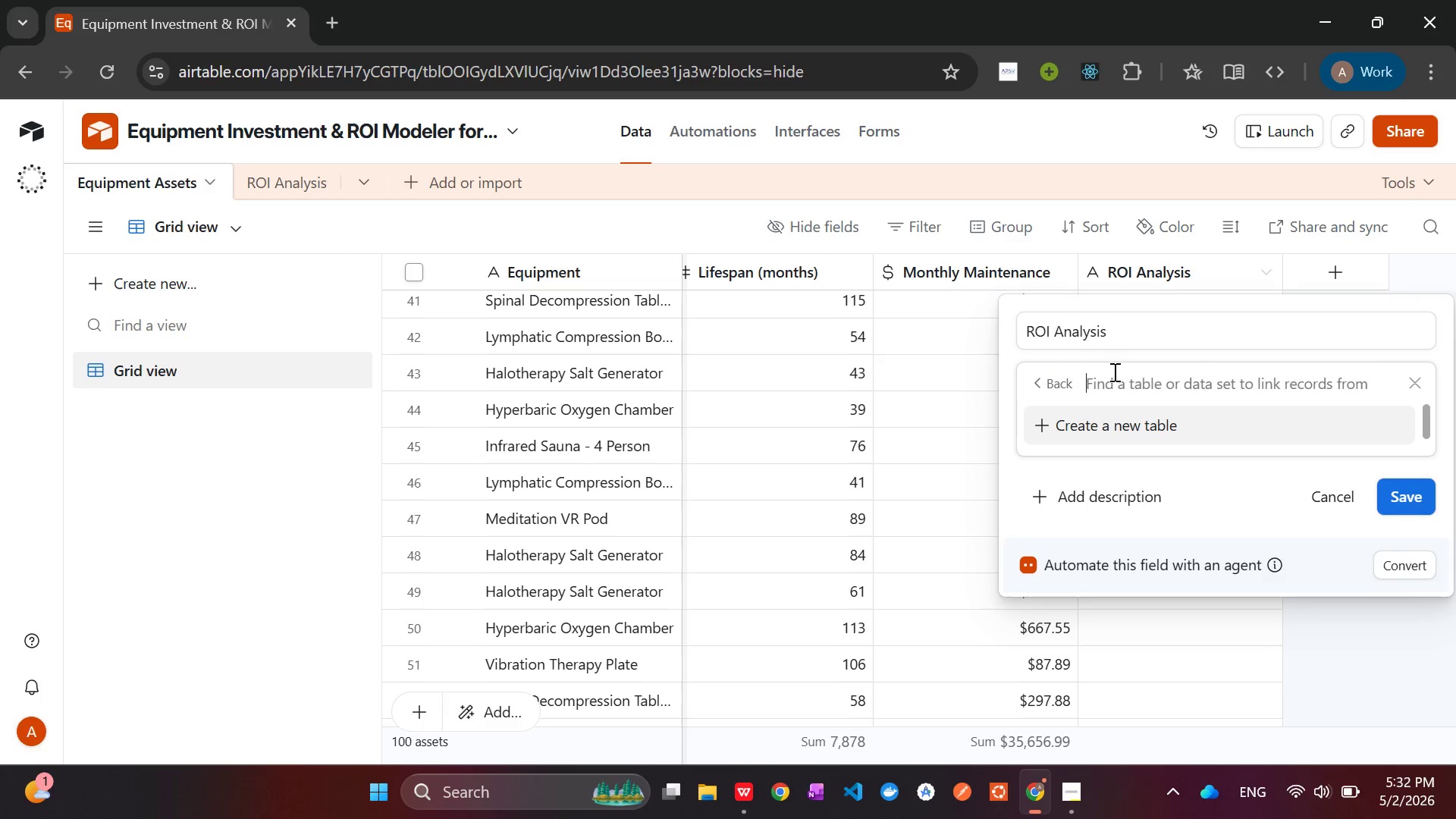 
left_click([1172, 262])
 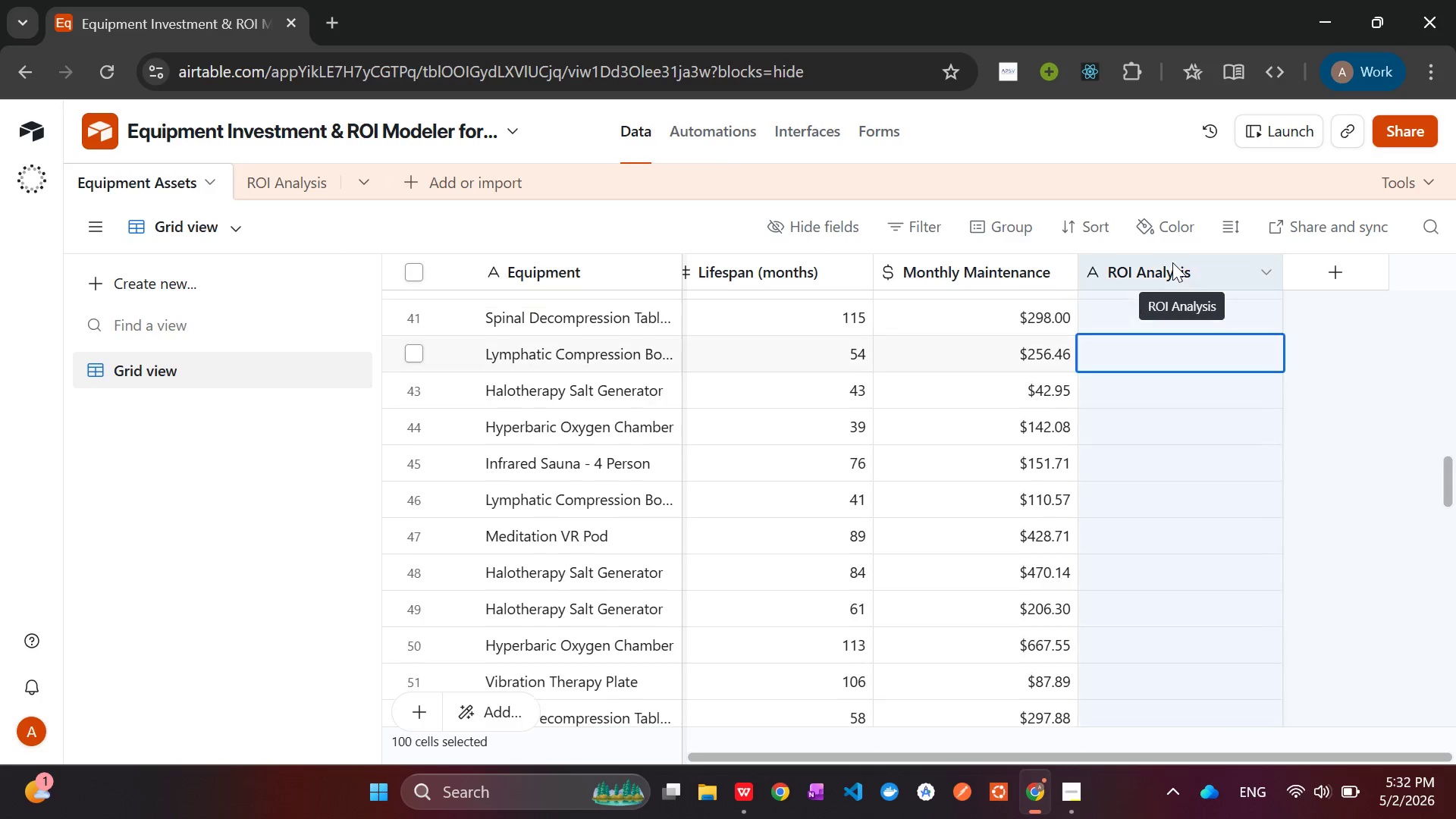 
right_click([1172, 262])
 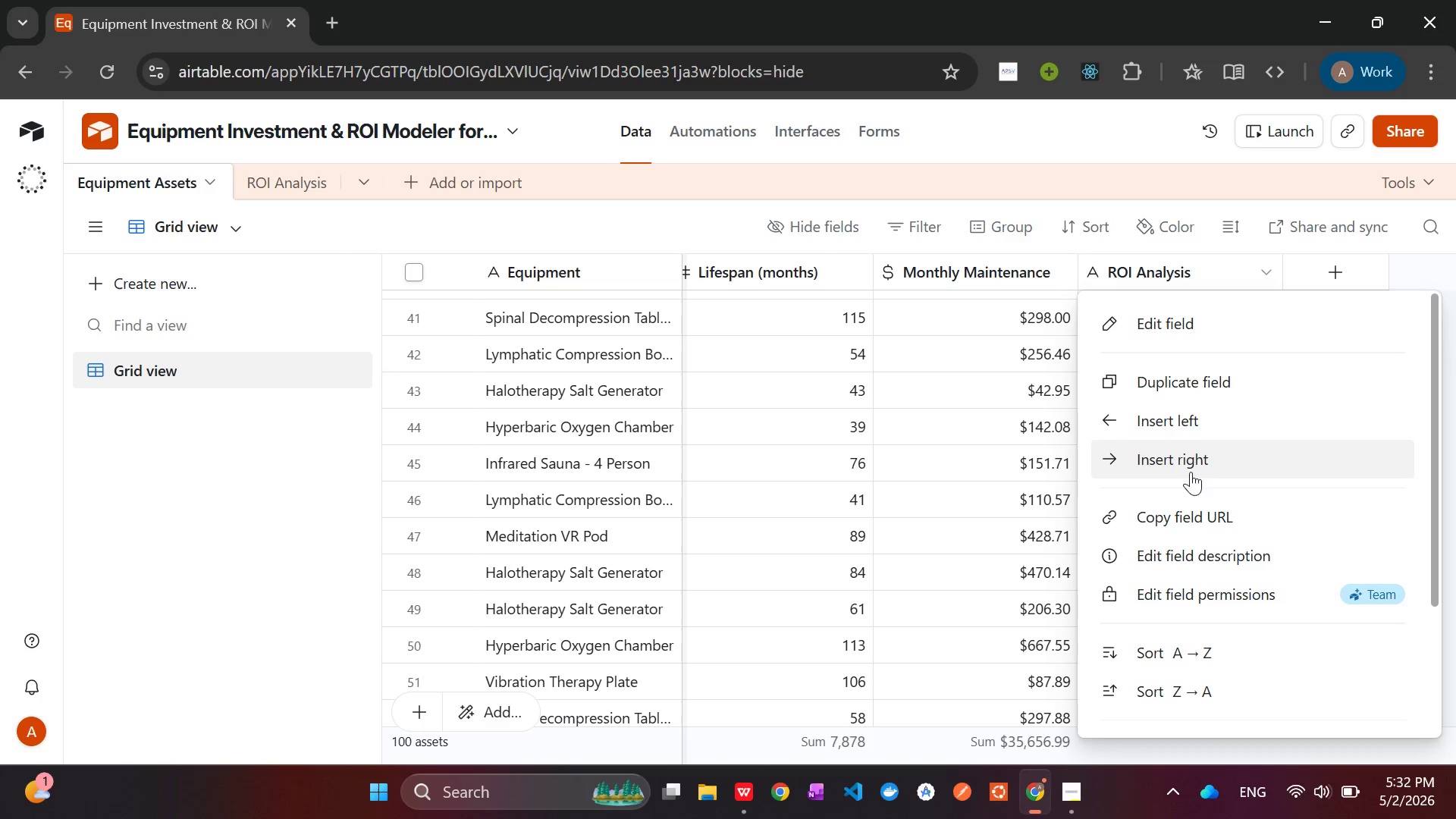 
left_click([1169, 308])
 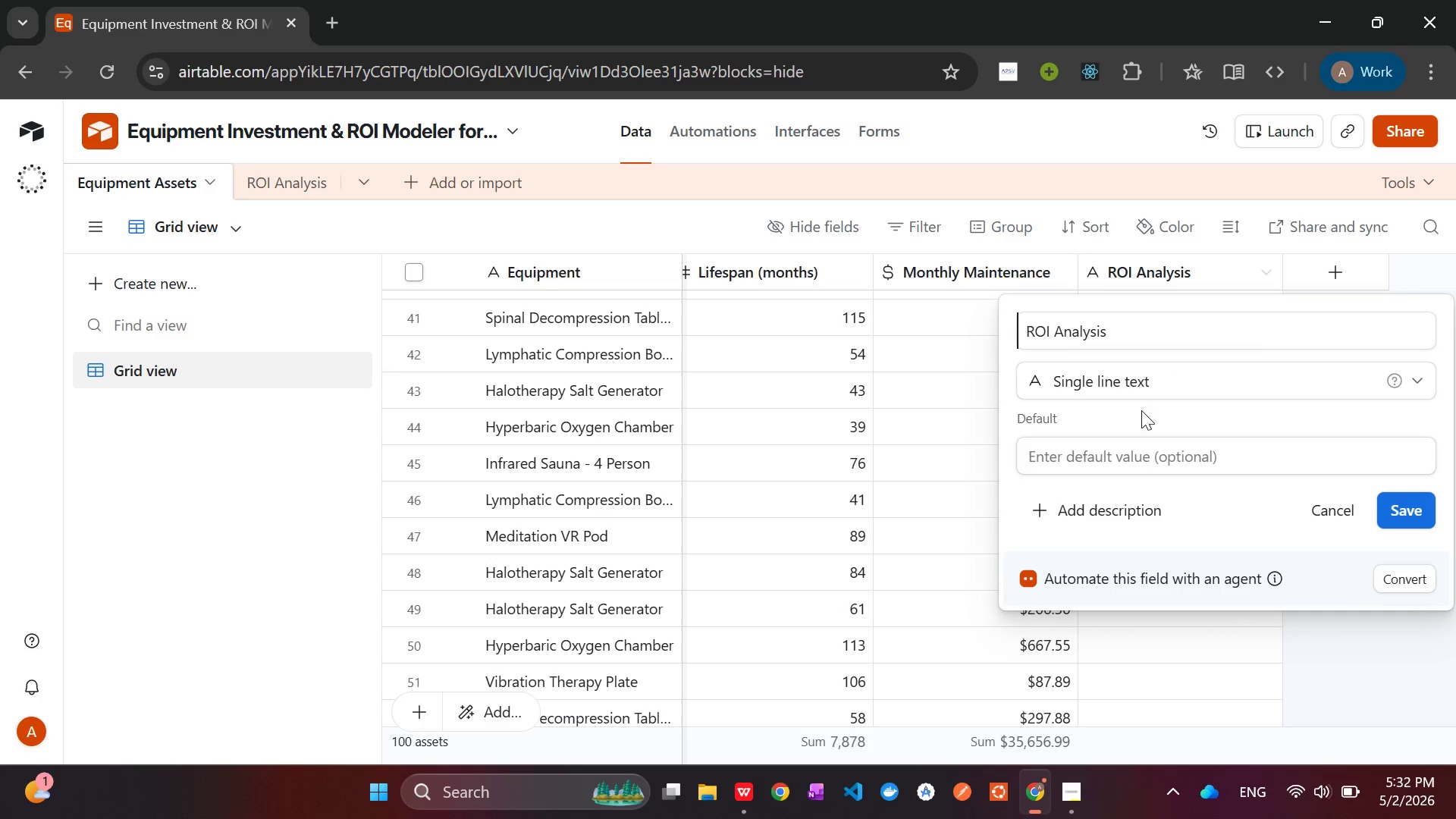 
left_click([1156, 379])
 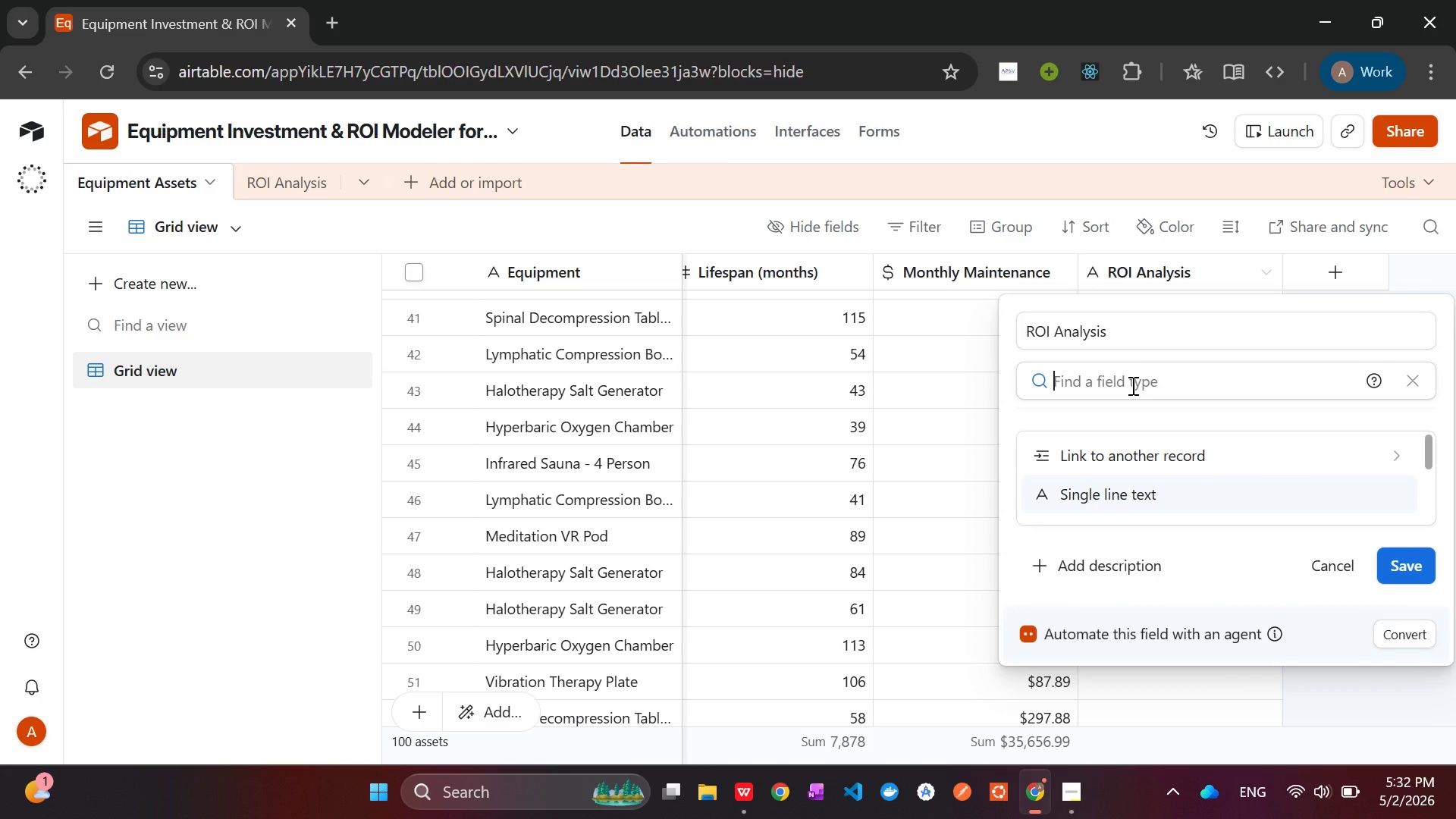 
type(link to)
 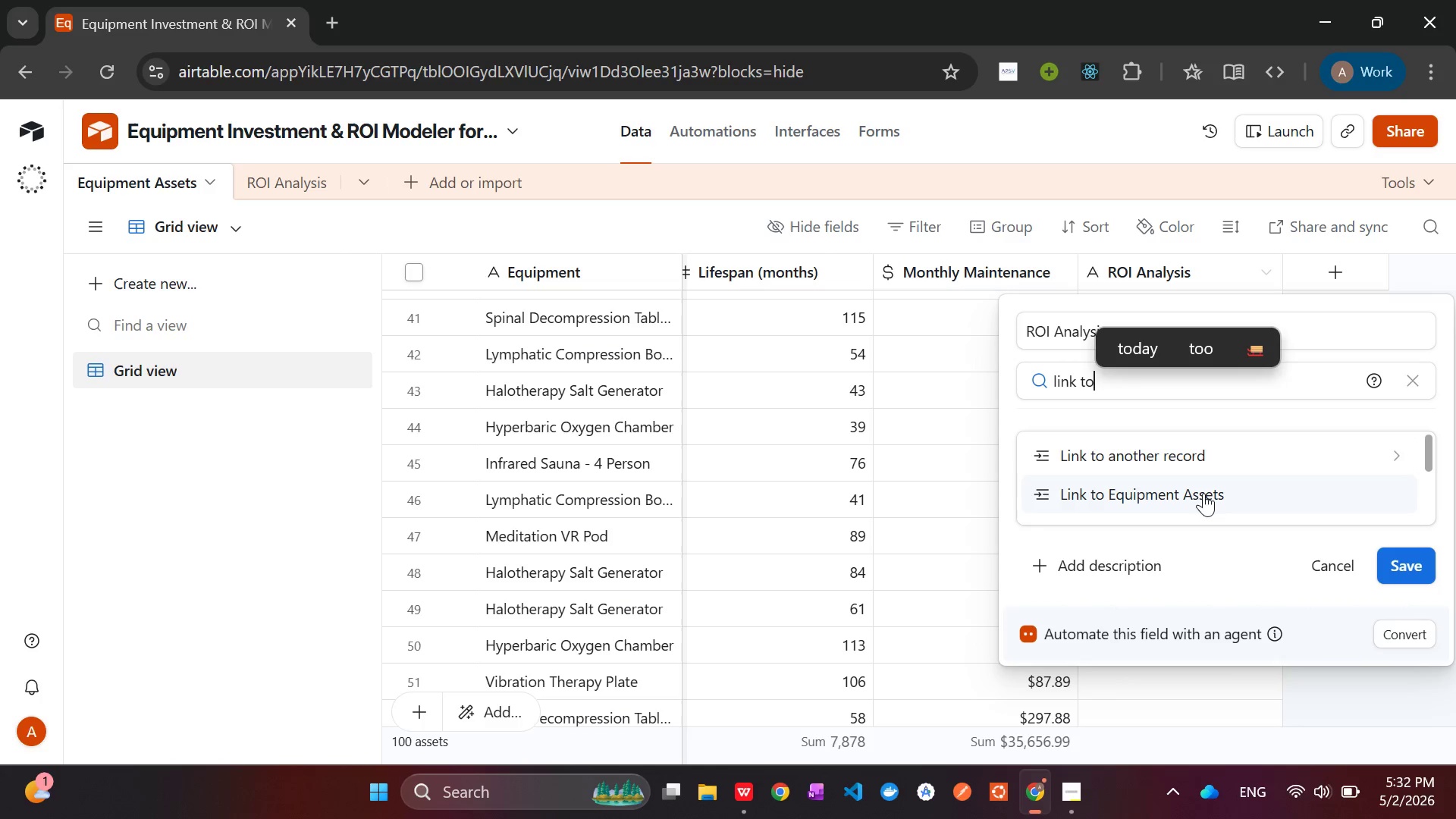 
left_click([1199, 498])
 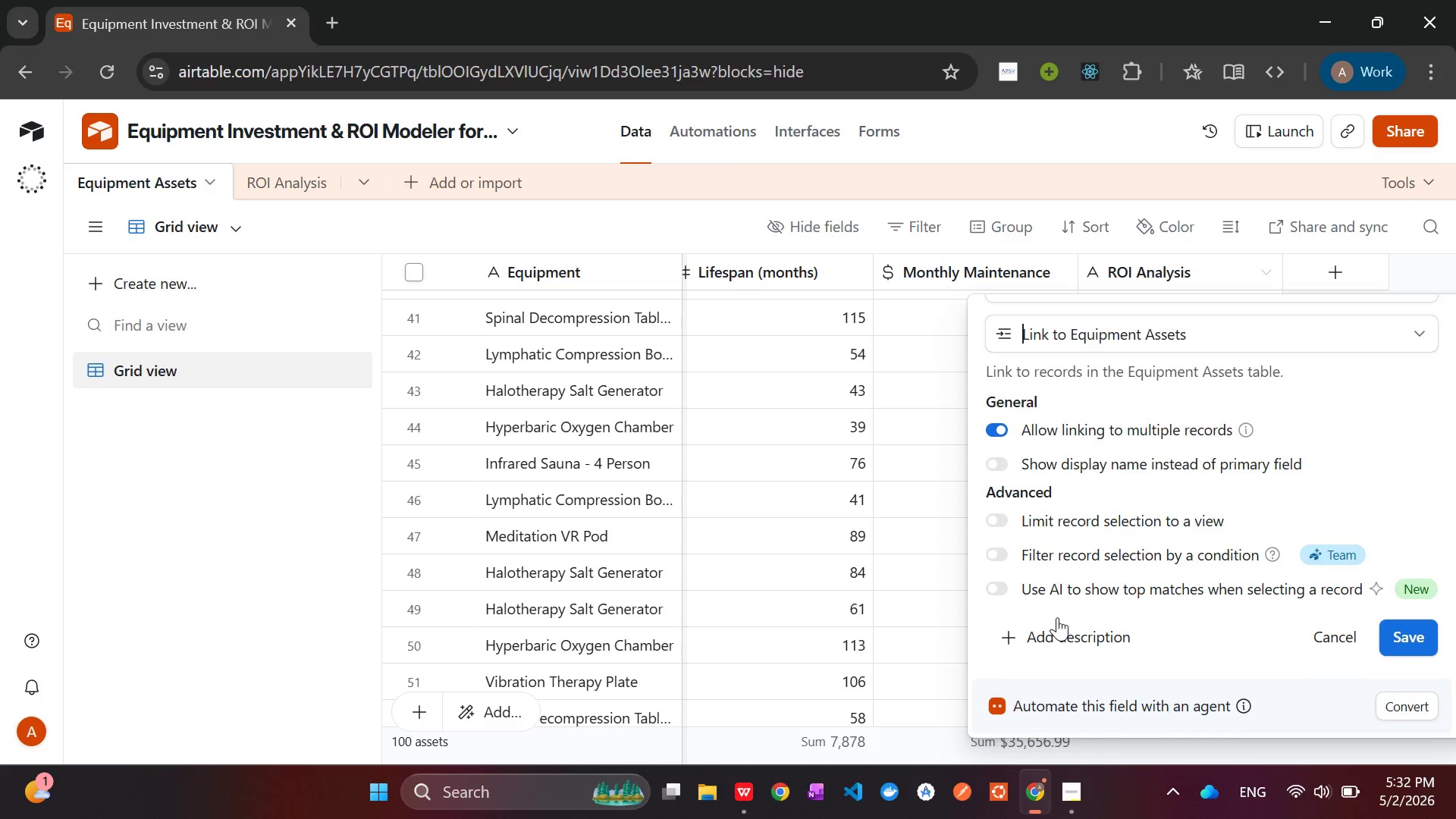 
left_click([1410, 641])
 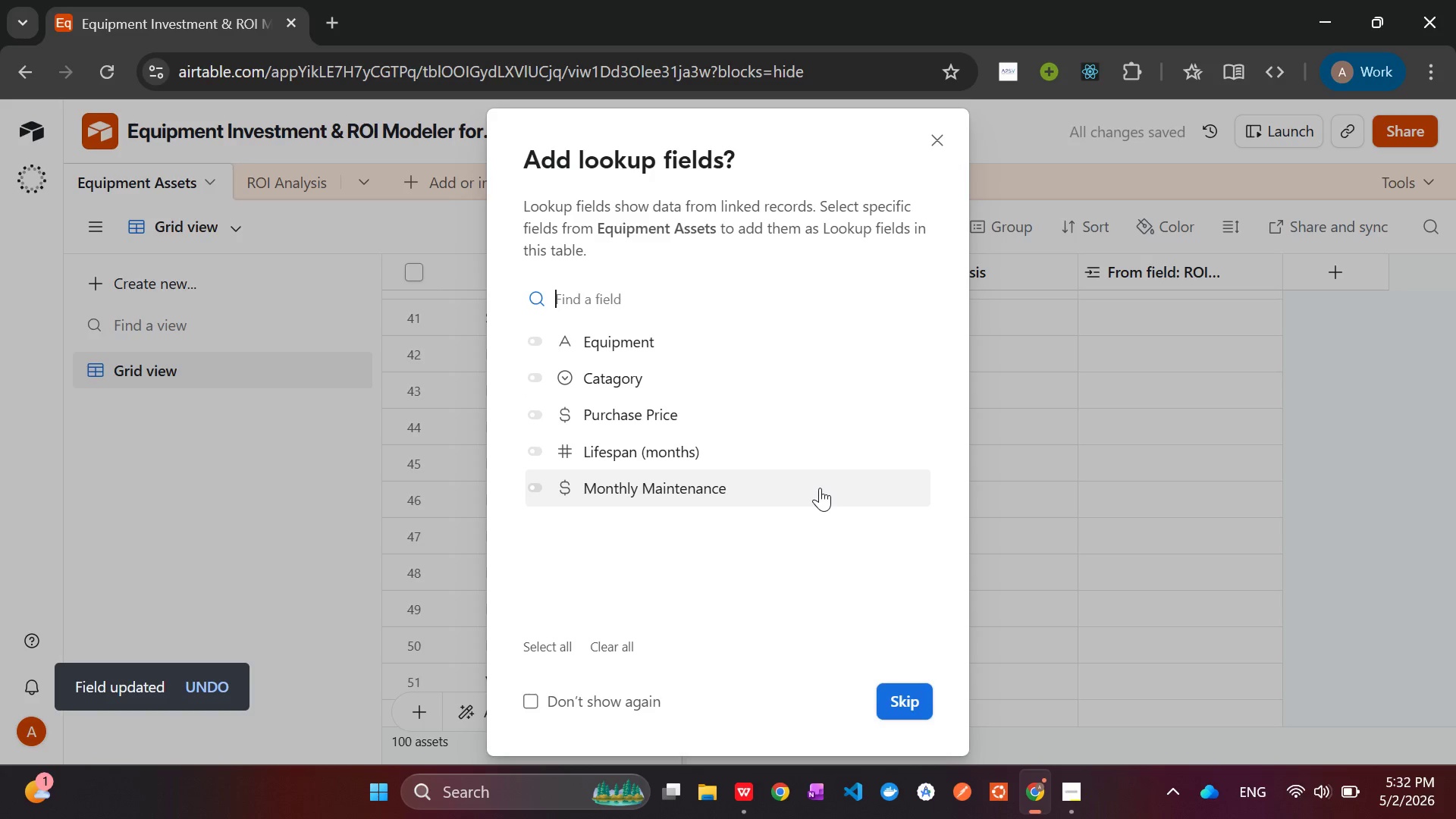 
wait(8.61)
 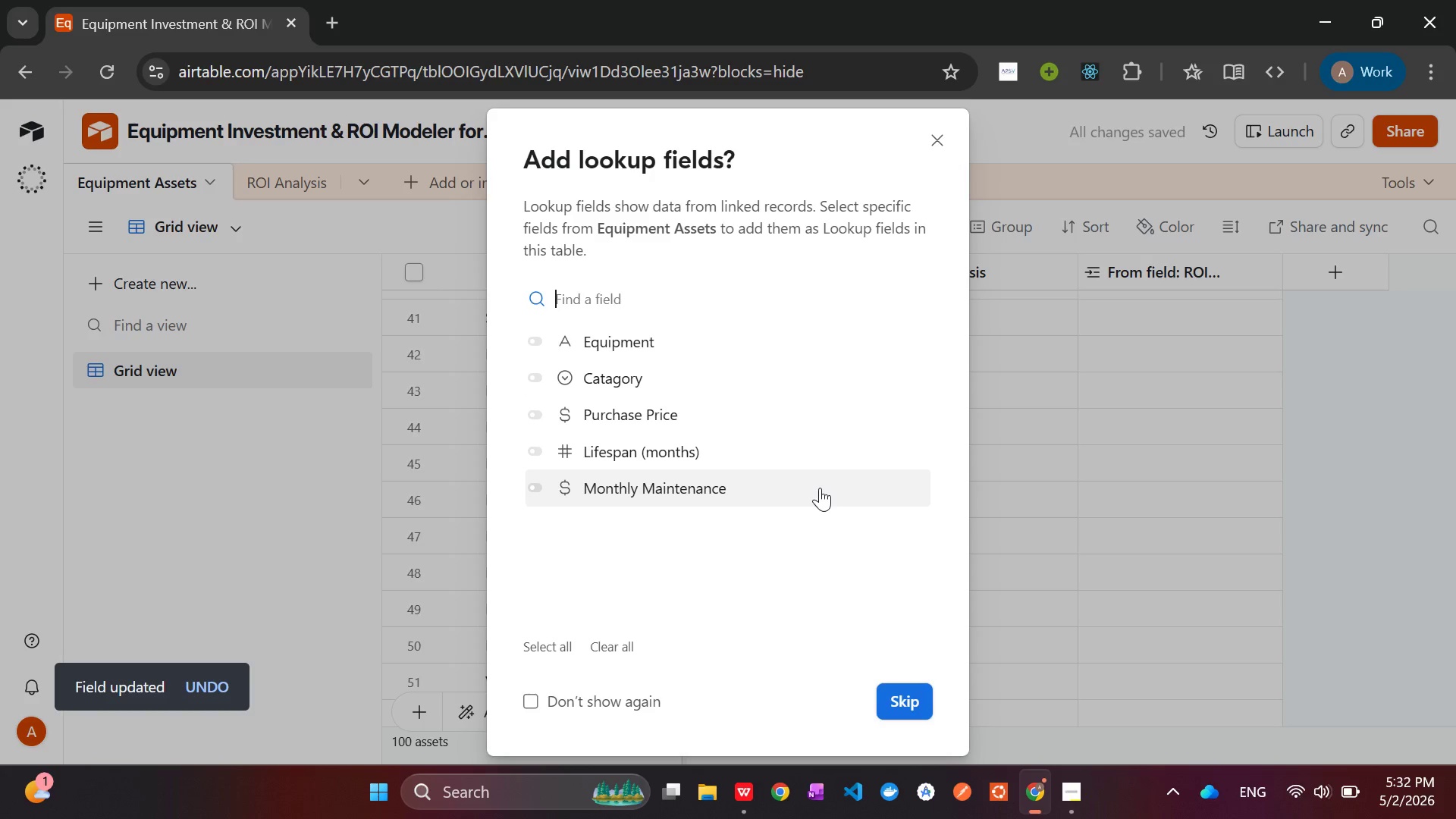 
left_click([905, 706])
 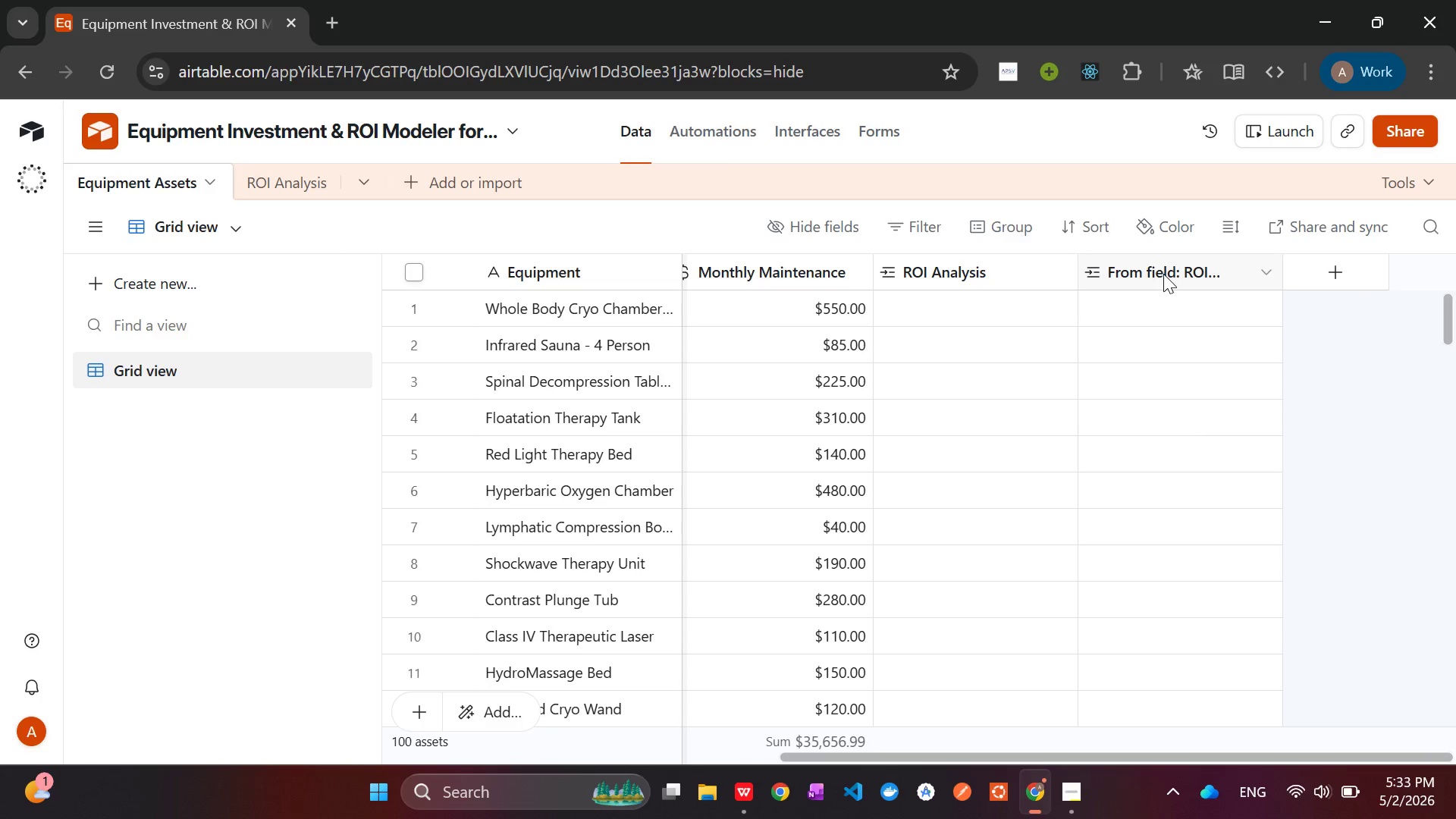 
wait(6.59)
 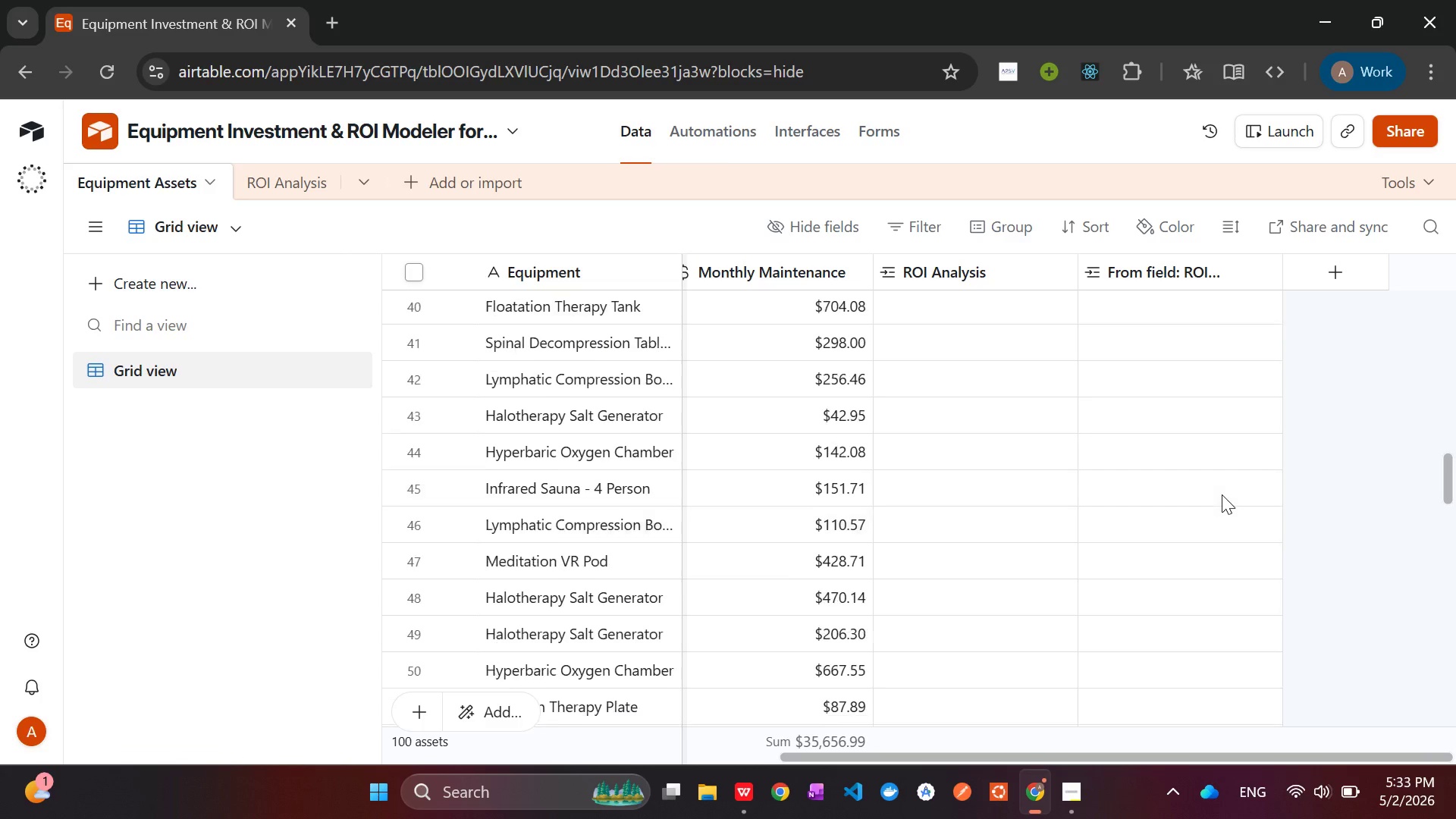 
left_click([259, 176])
 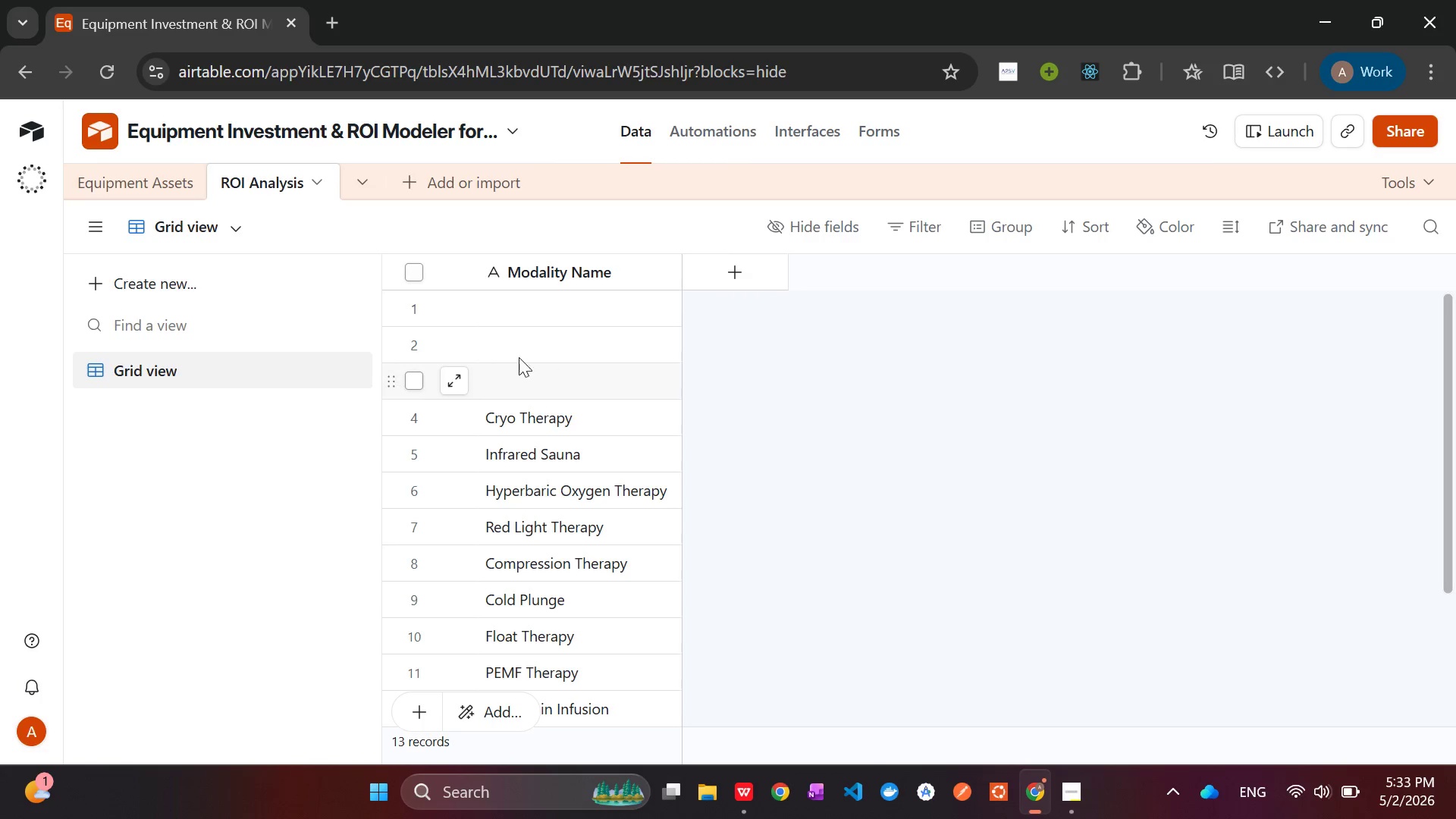 
left_click([513, 299])
 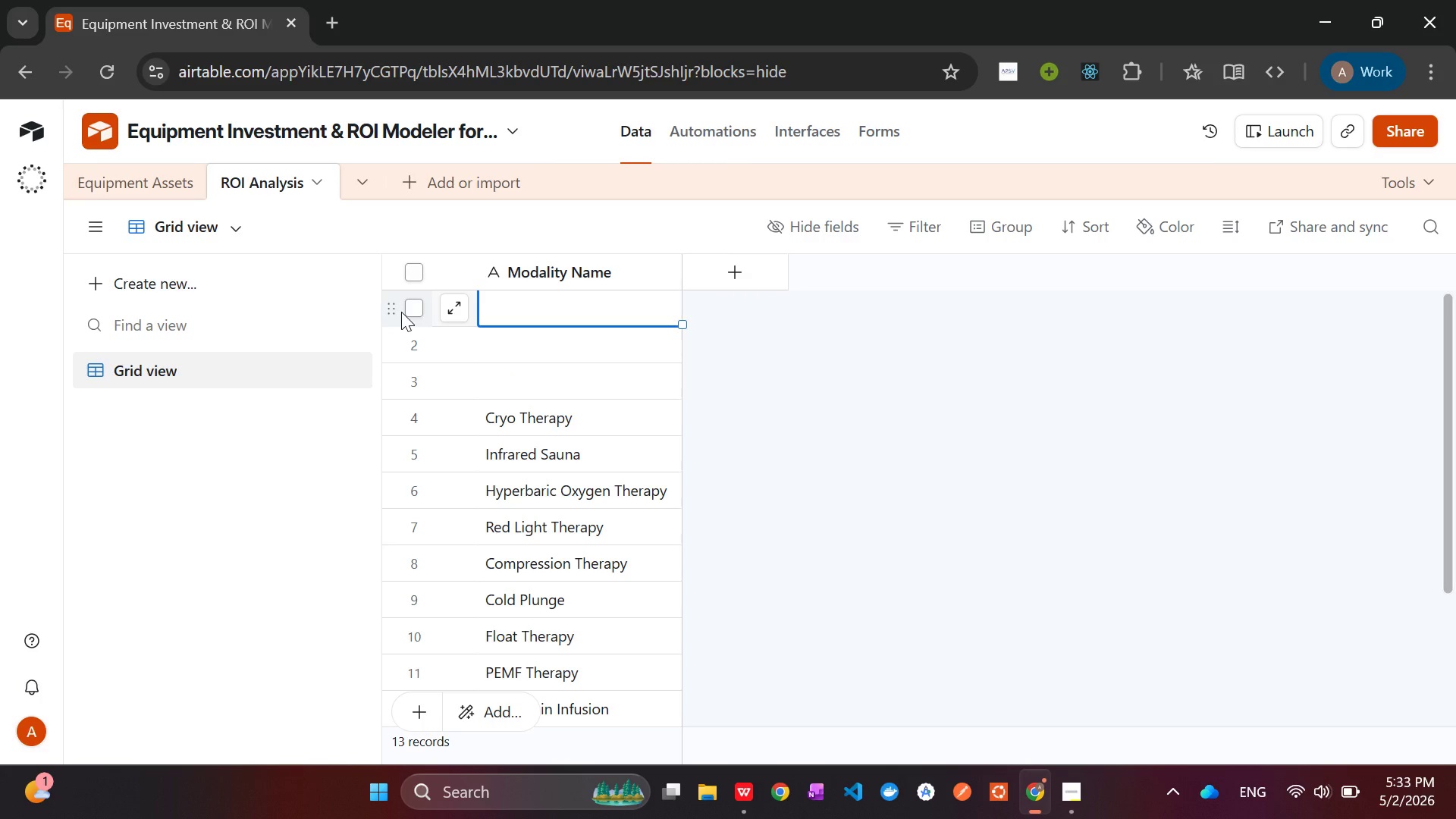 
left_click([414, 307])
 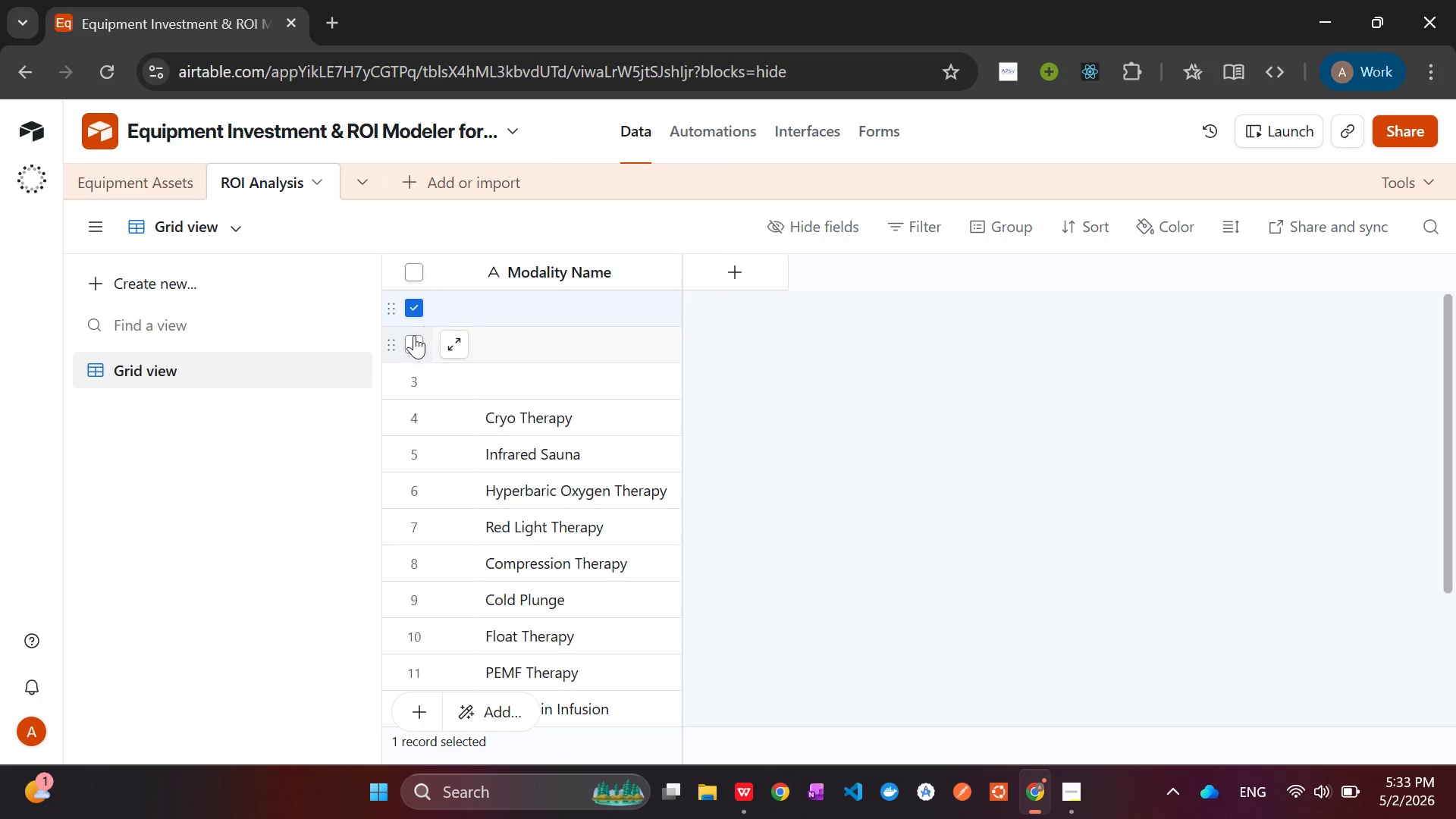 
left_click([414, 338])
 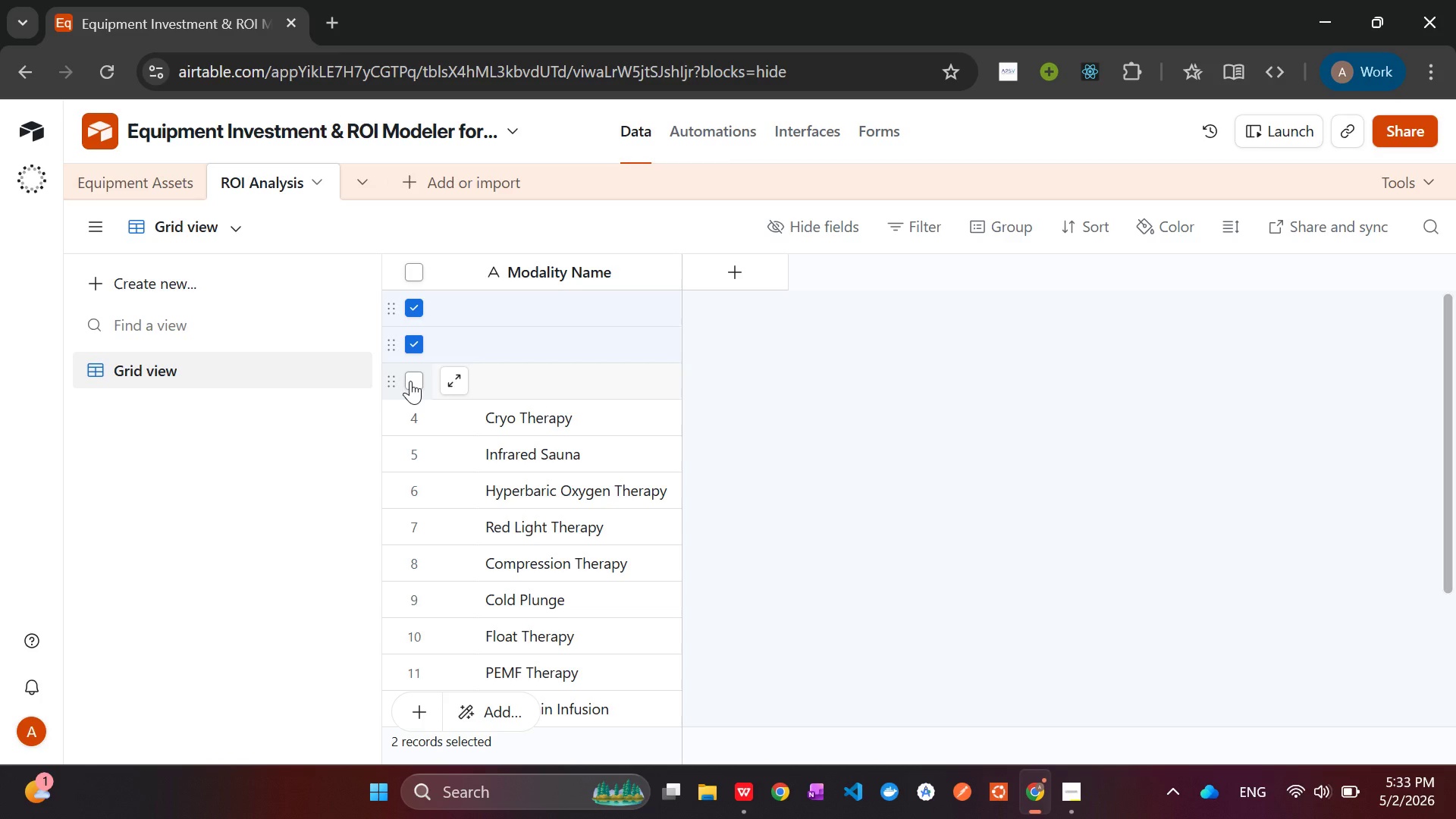 
left_click([410, 381])
 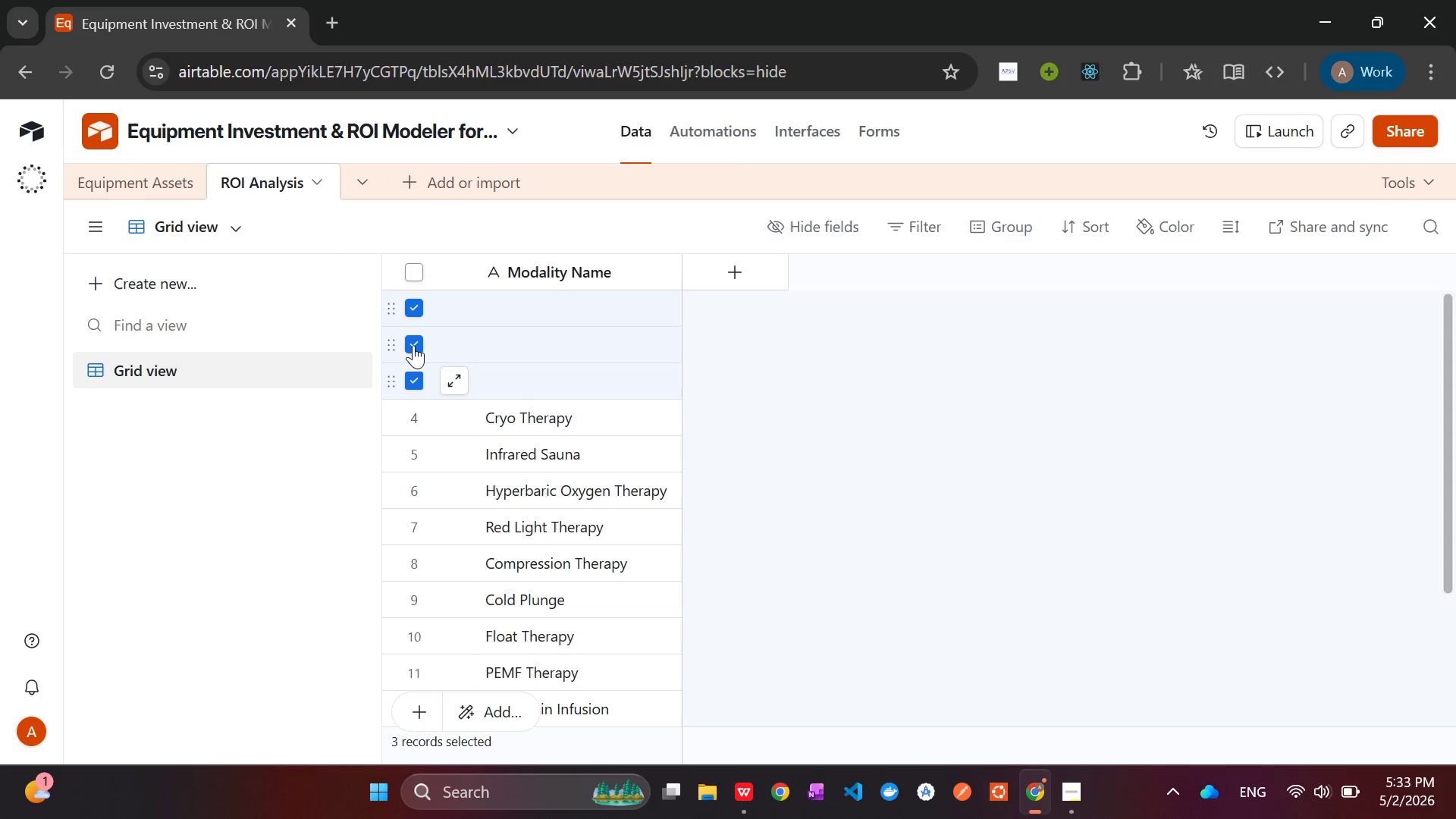 
wait(5.12)
 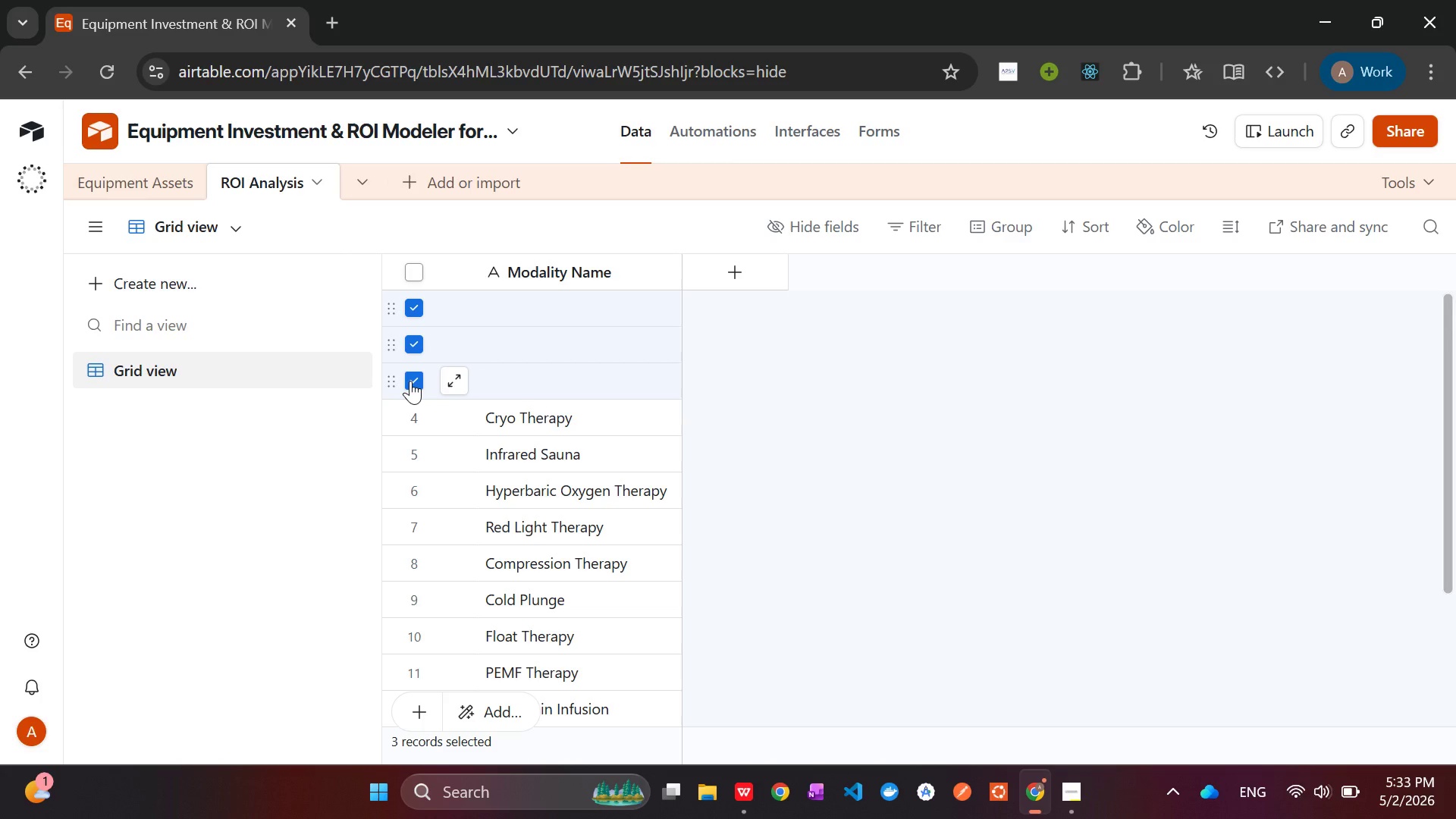 
right_click([411, 335])
 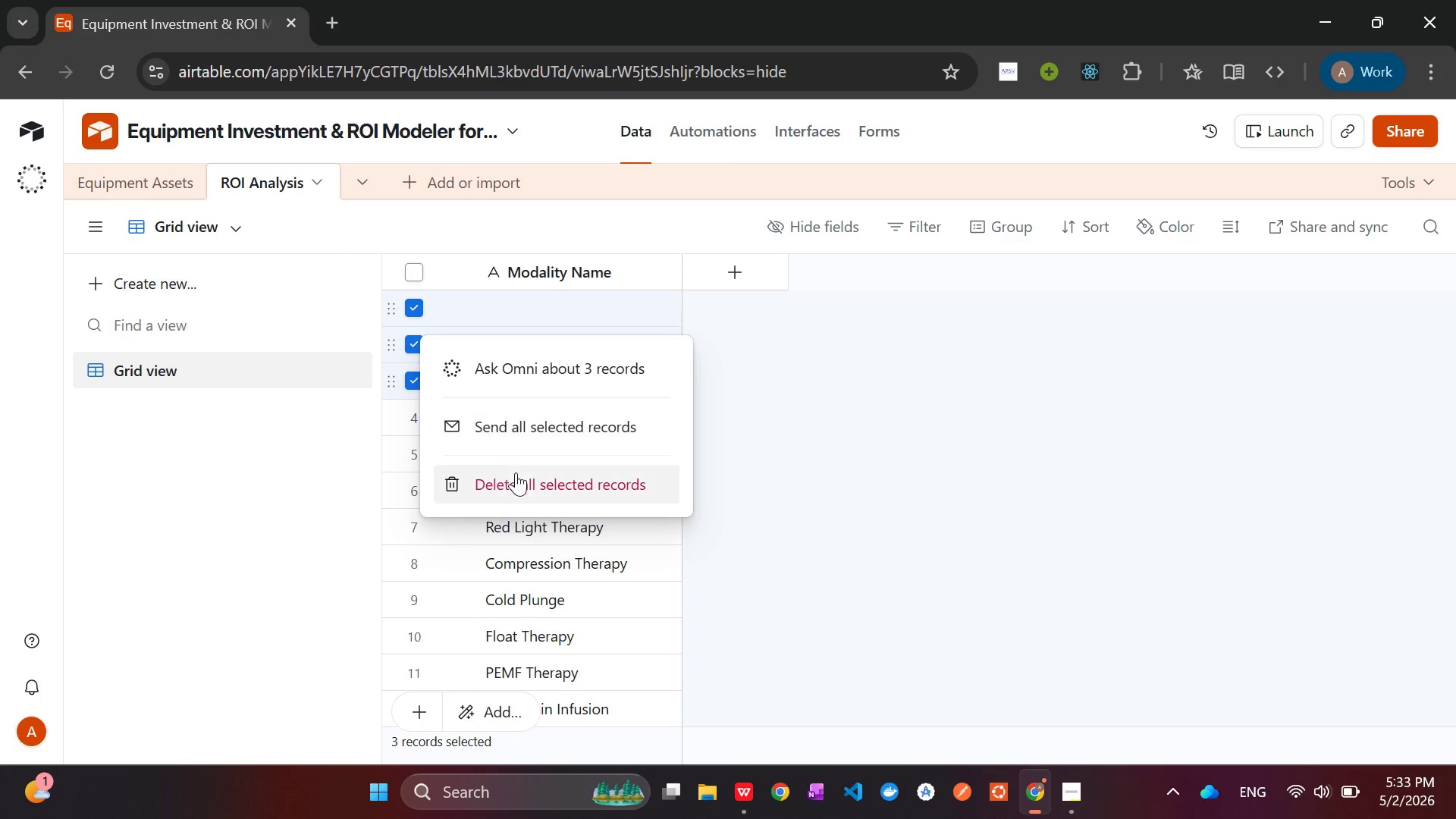 
left_click([522, 480])
 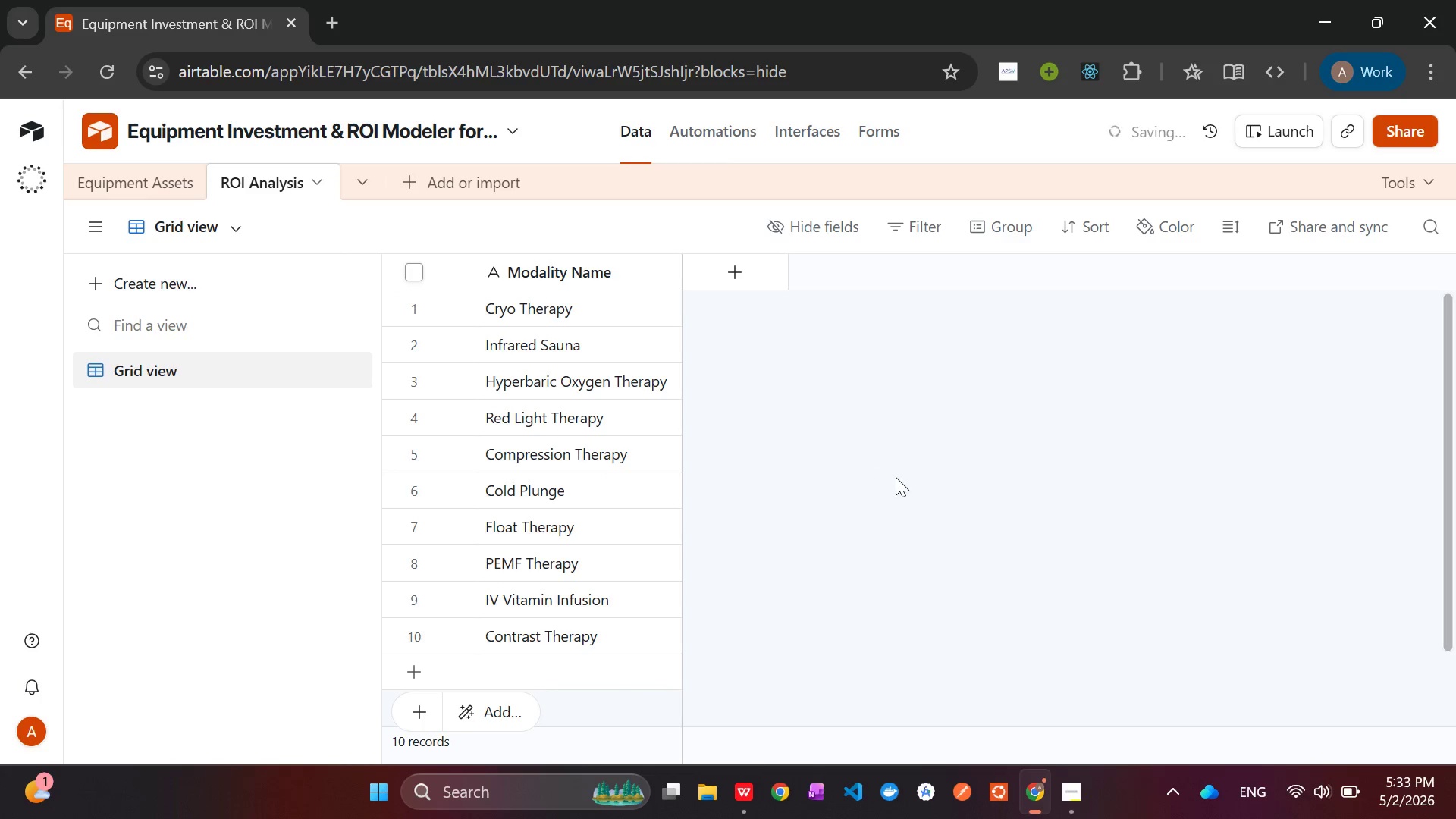 
left_click([886, 520])
 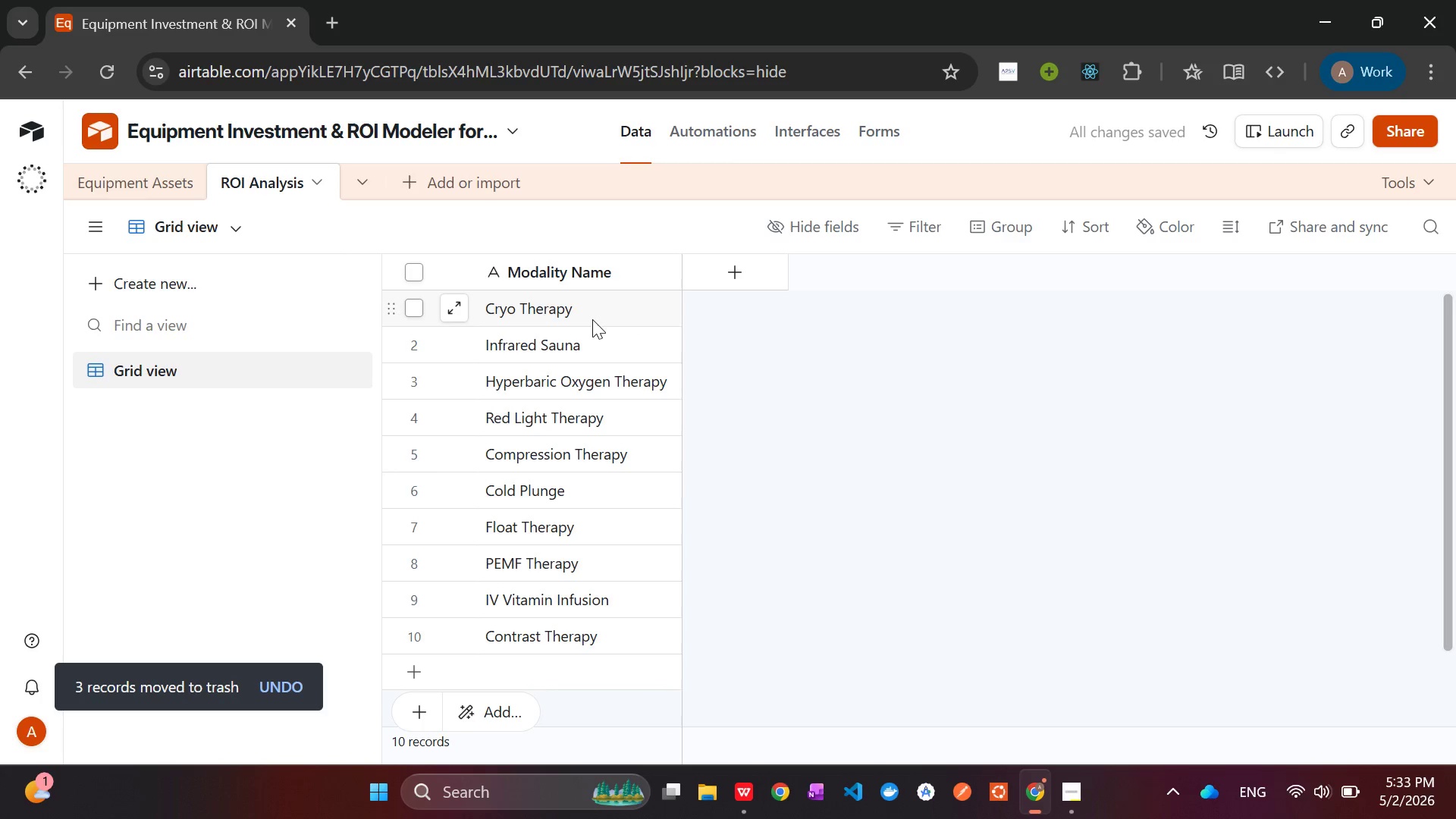 
left_click([593, 303])
 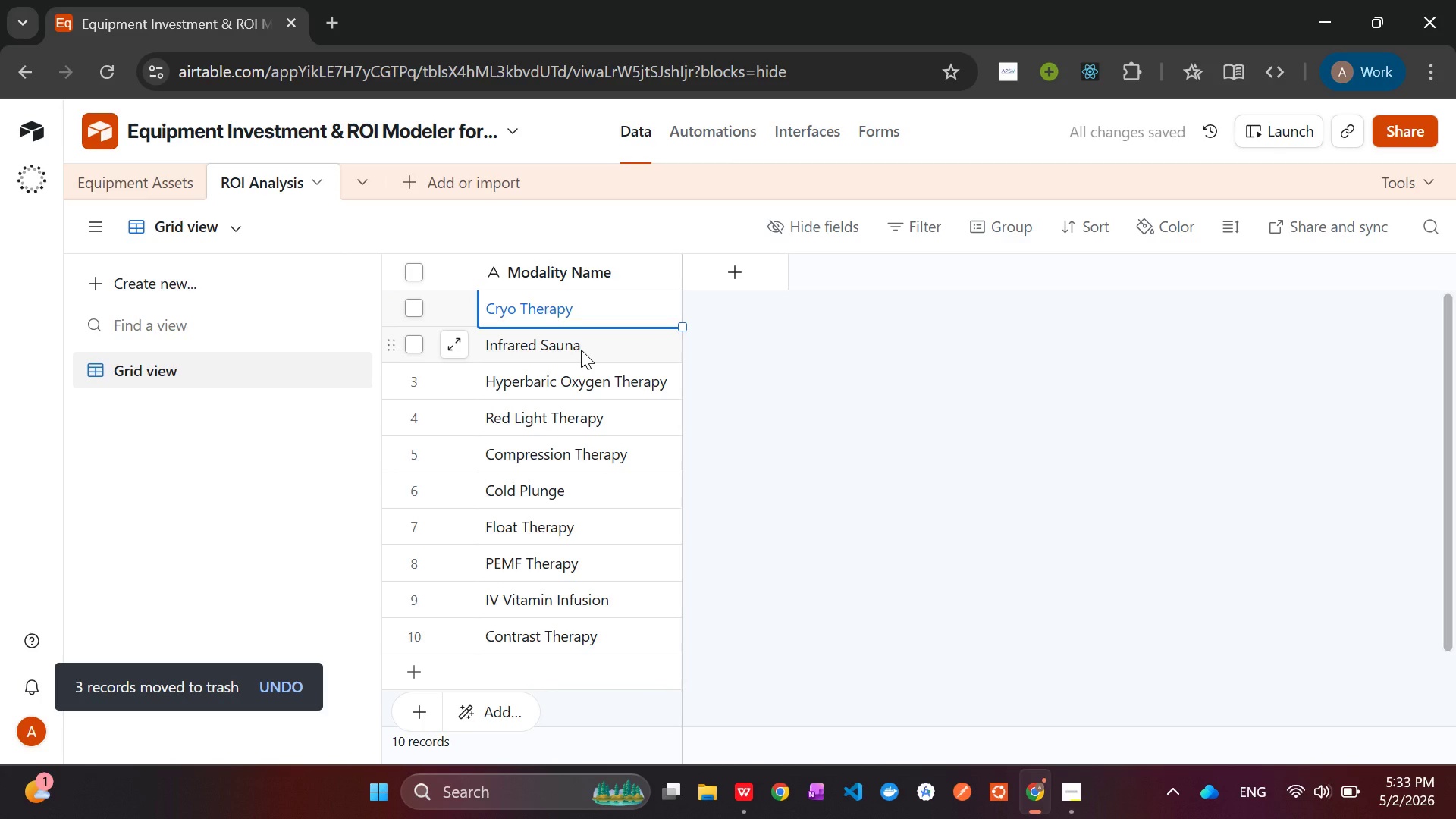 
left_click([581, 350])
 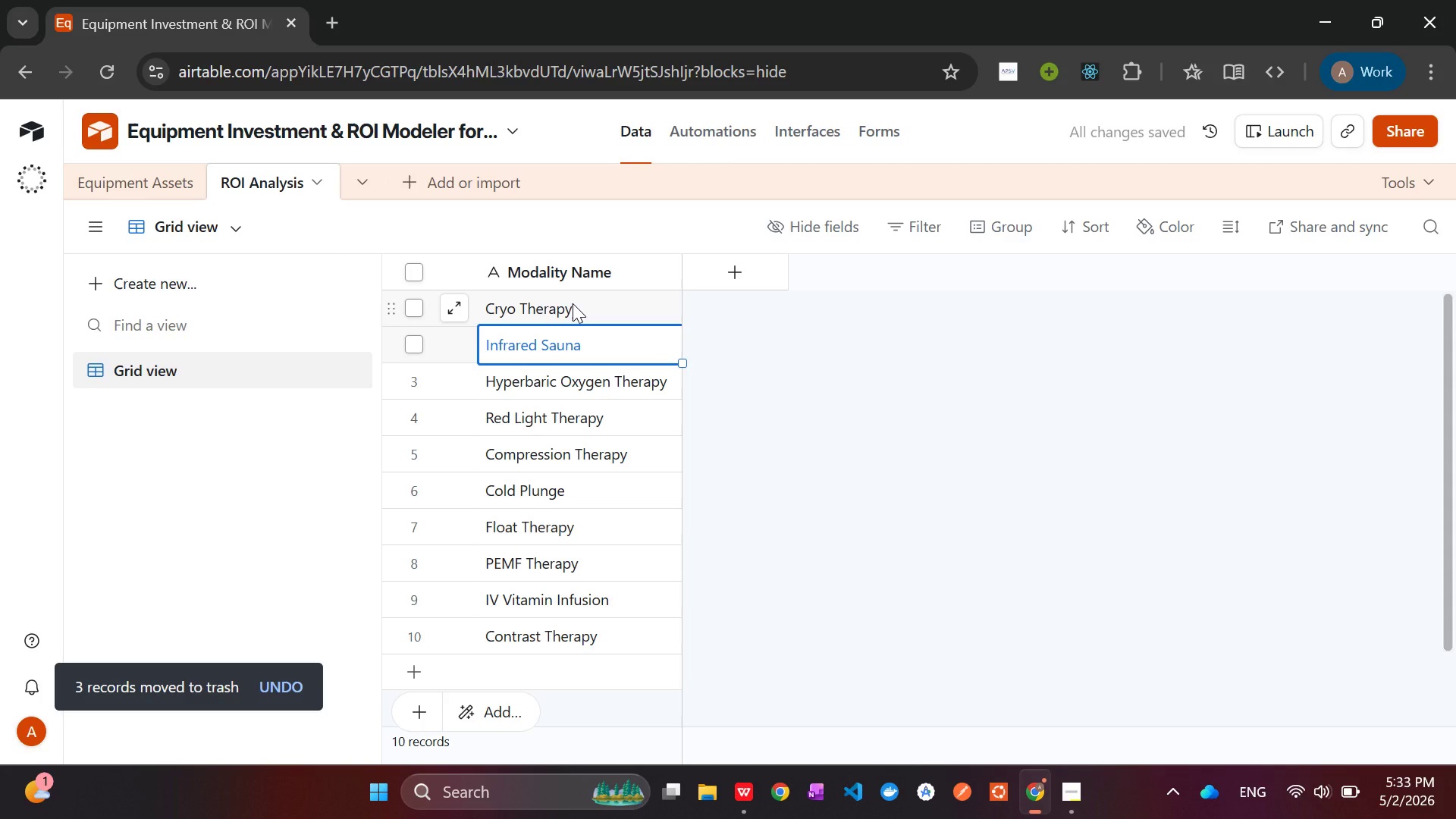 
left_click([573, 303])
 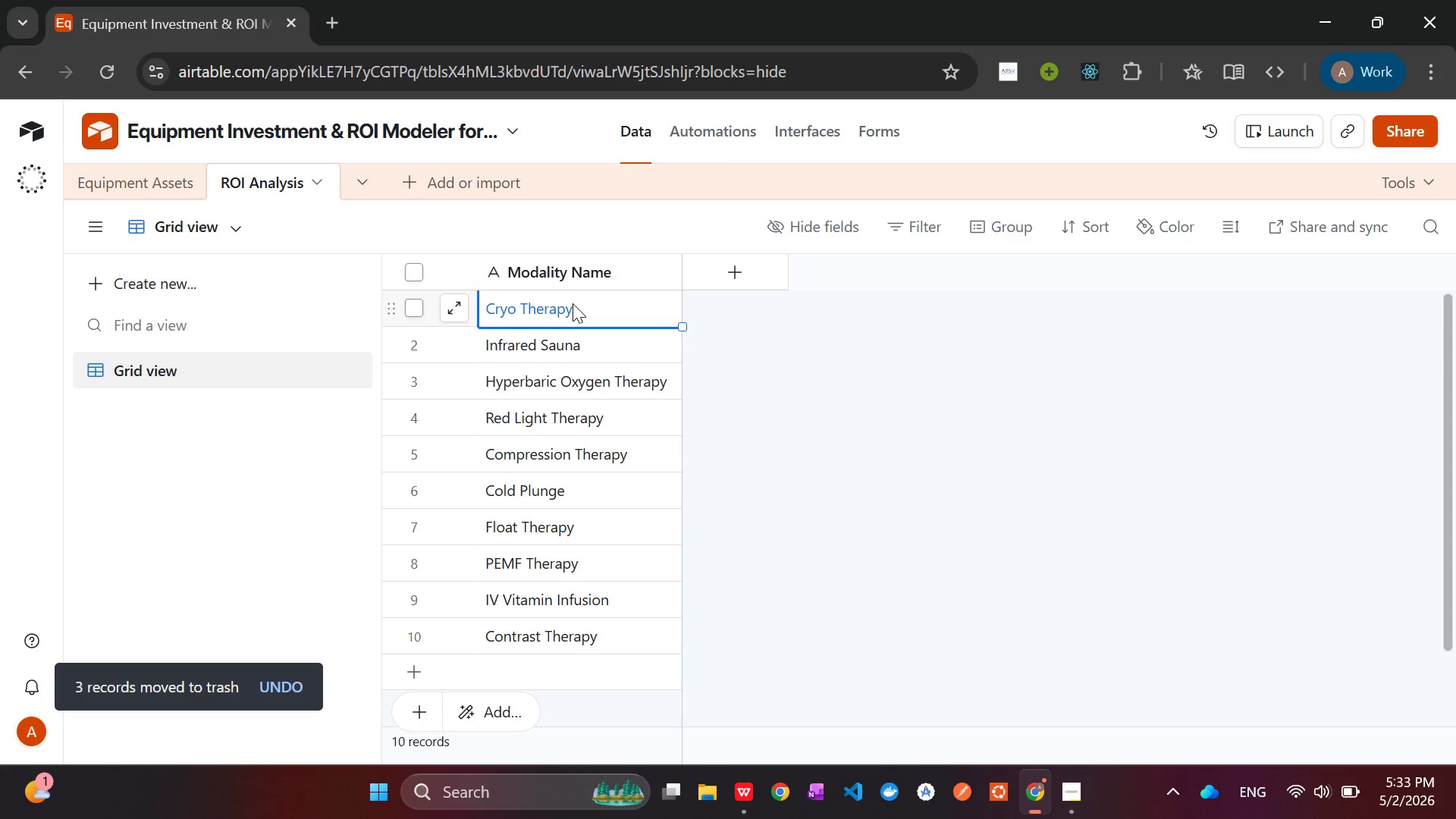 
left_click([563, 272])
 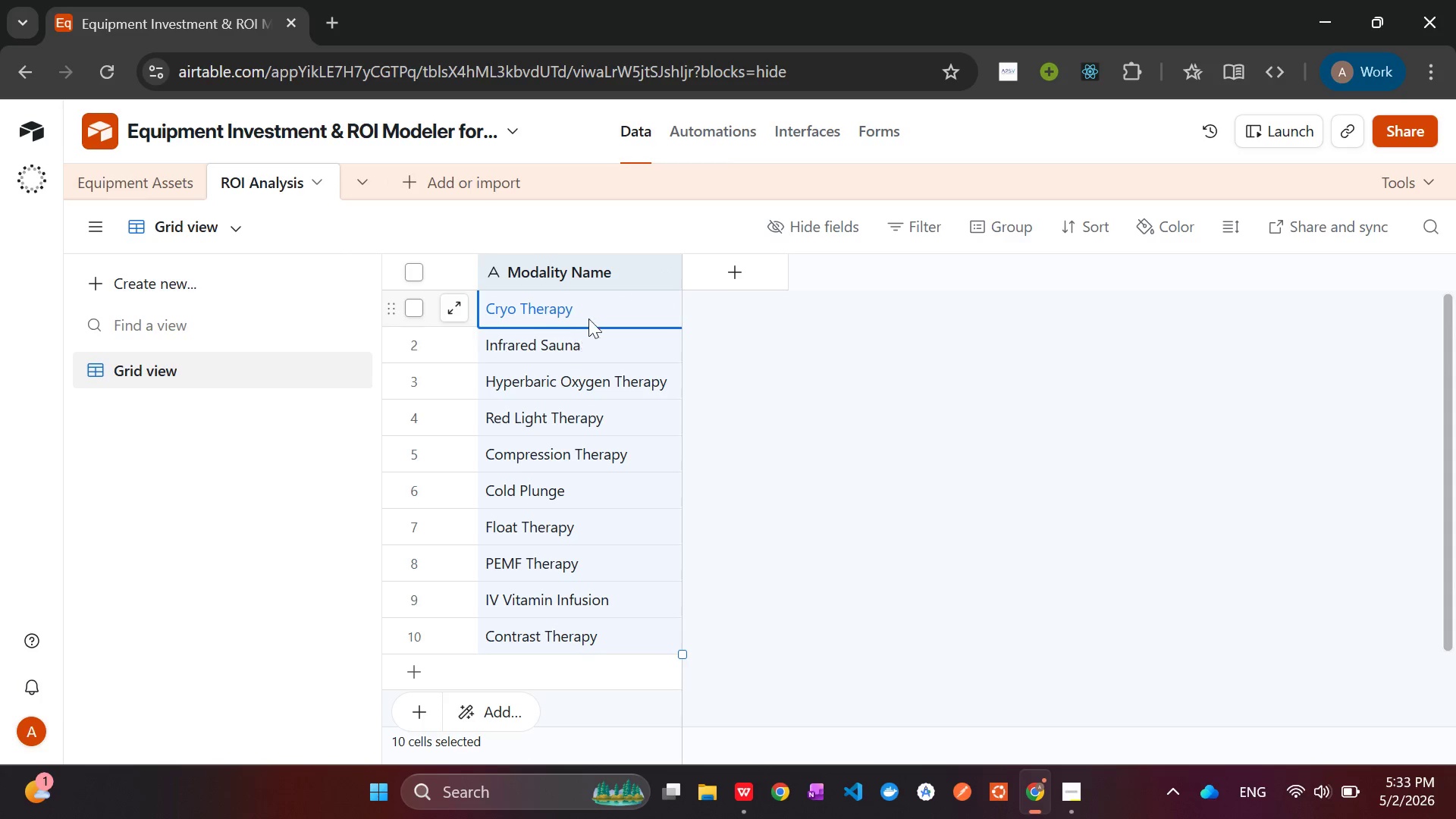 
left_click([593, 307])
 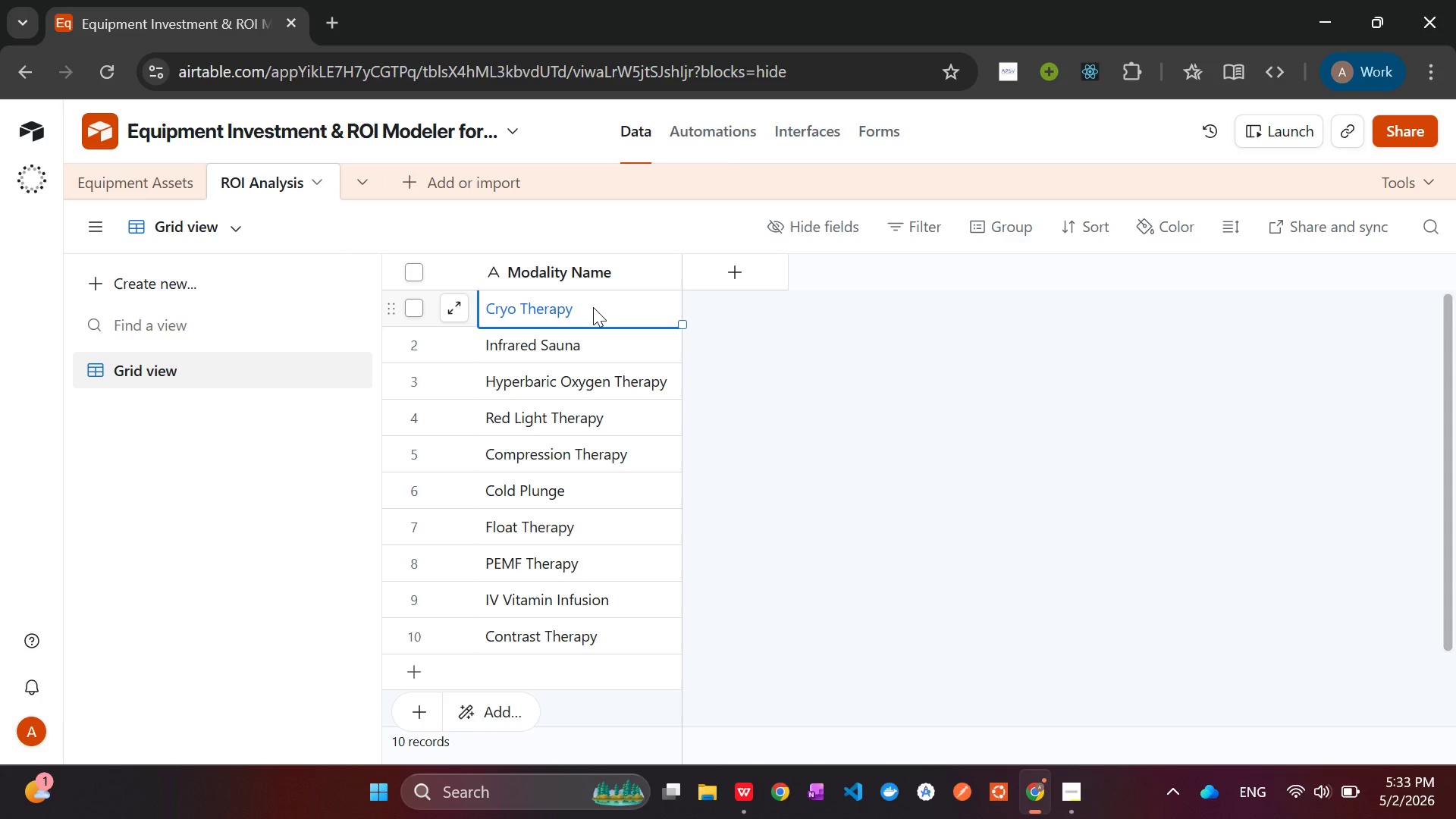 
left_click_drag(start_coordinate=[593, 307], to_coordinate=[567, 627])
 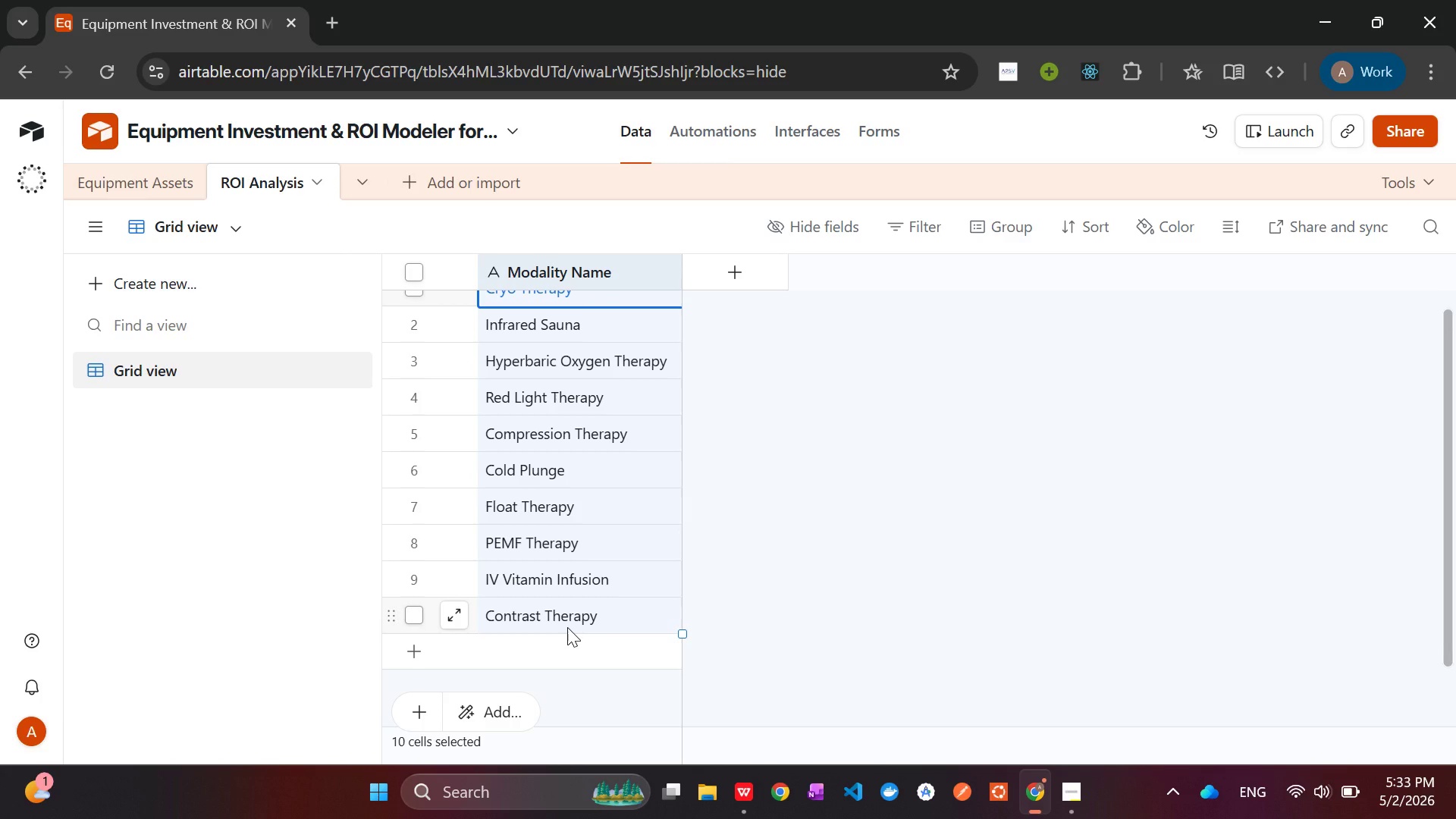 
key(Control+C)
 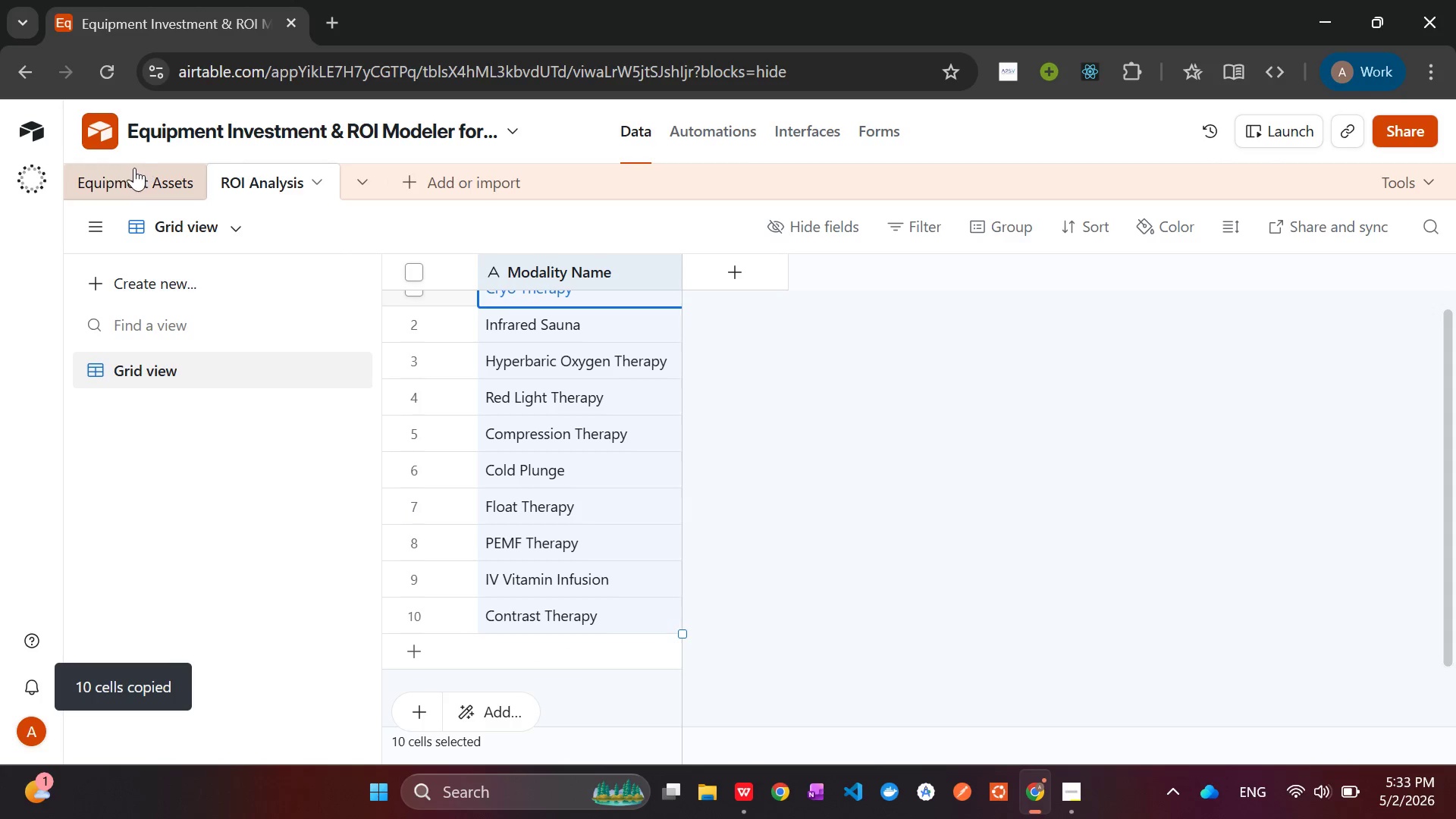 
left_click([131, 171])
 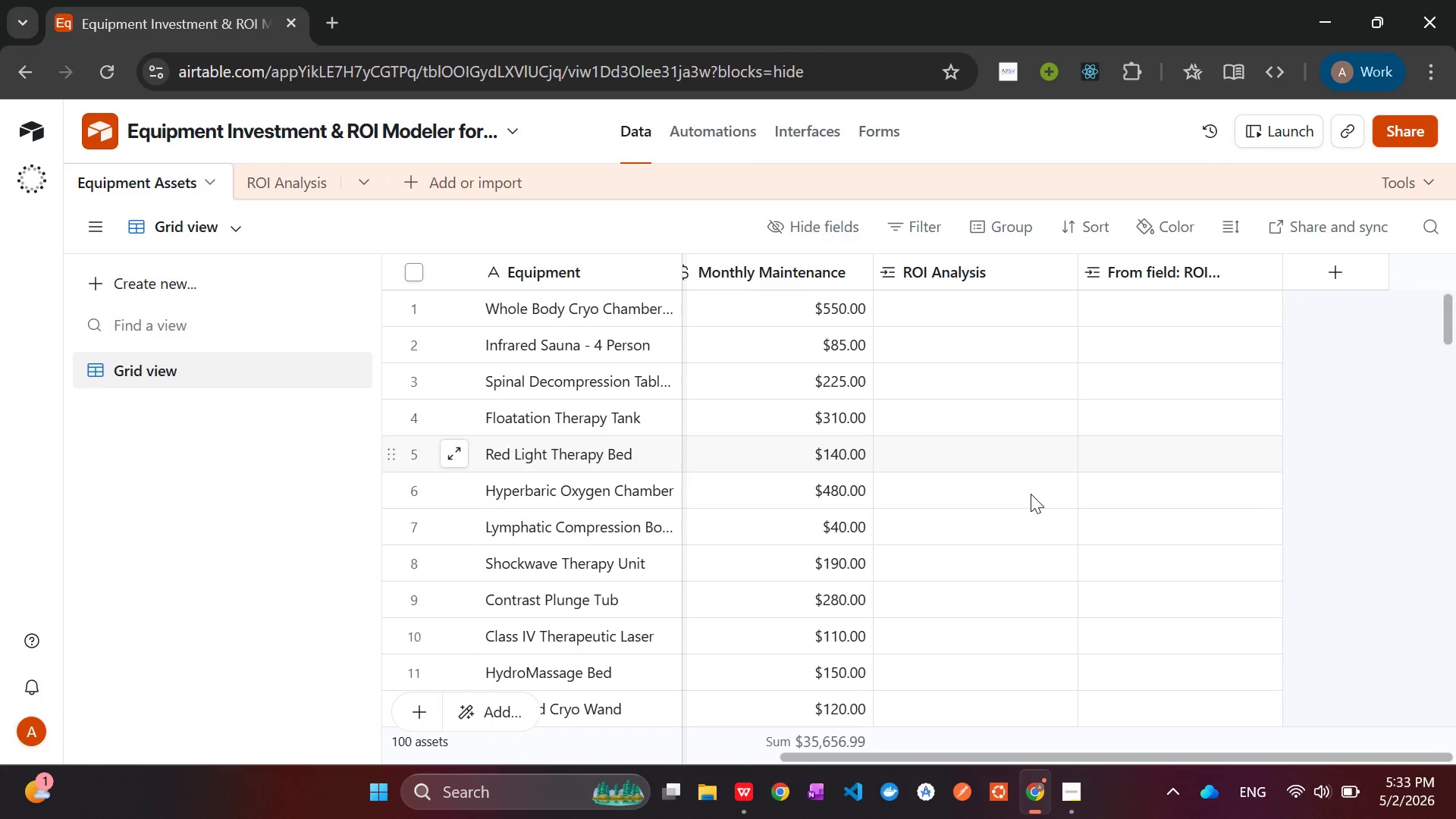 
left_click([958, 303])
 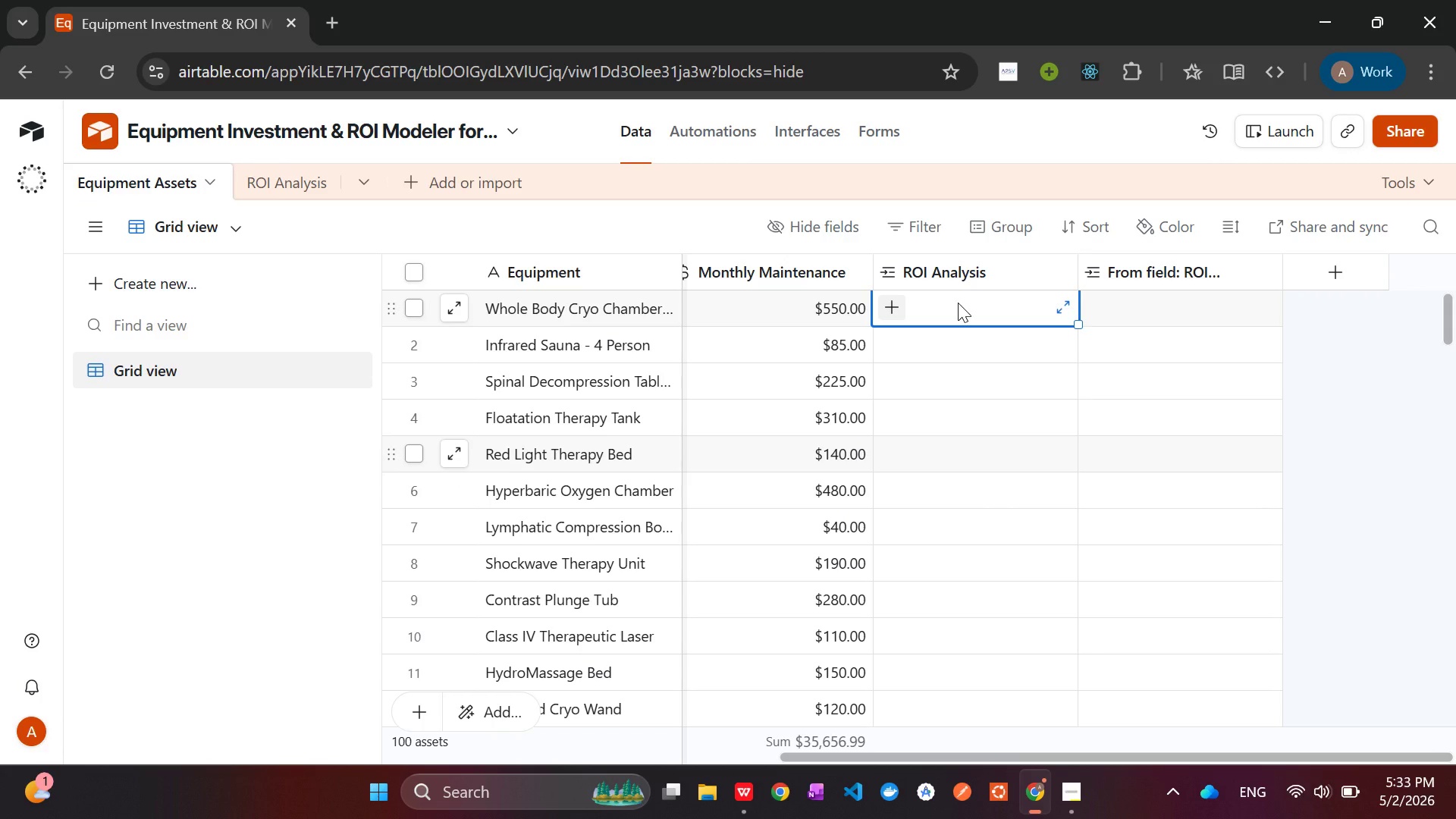 
key(Control+V)
 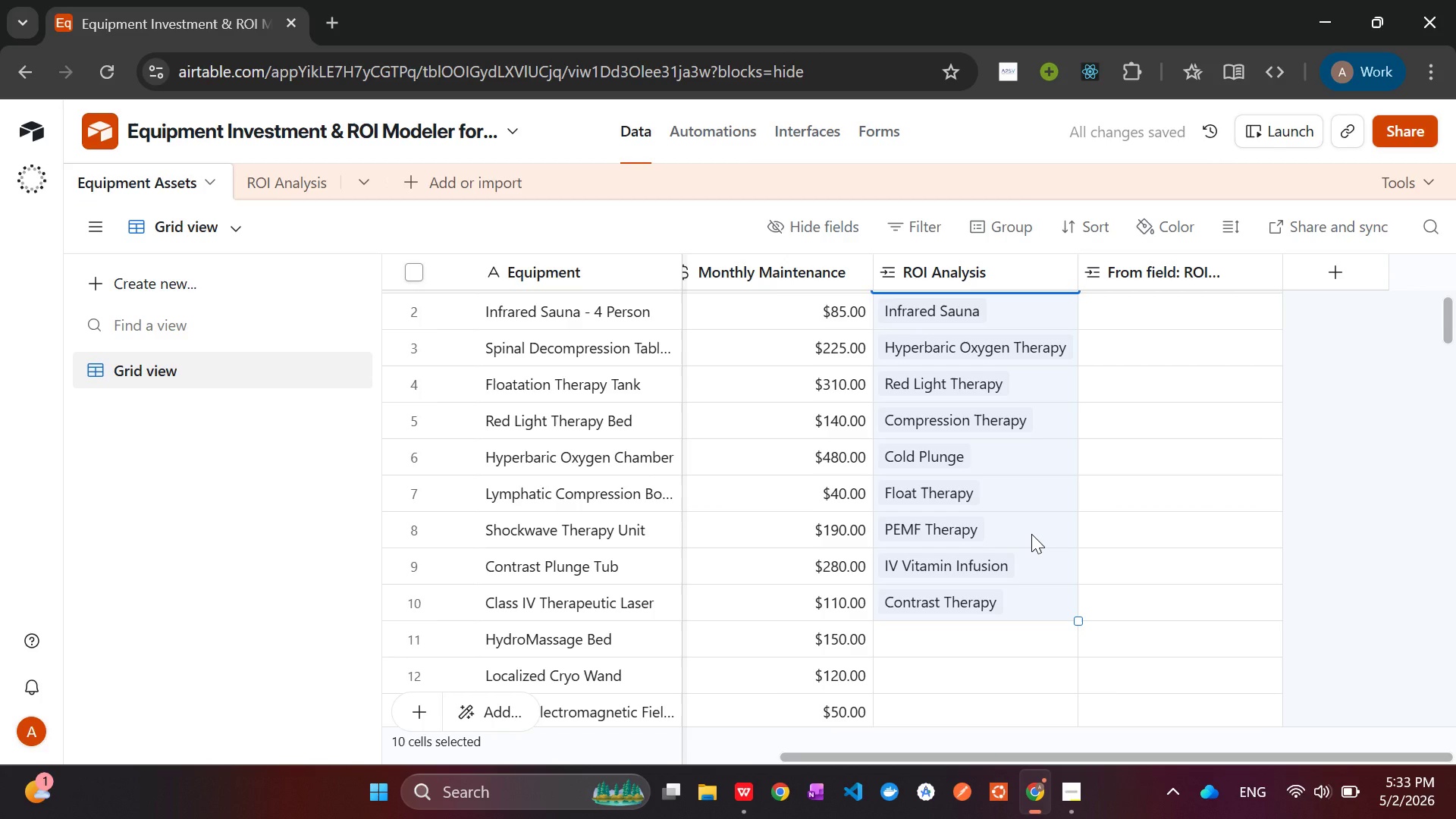 
left_click([1152, 462])
 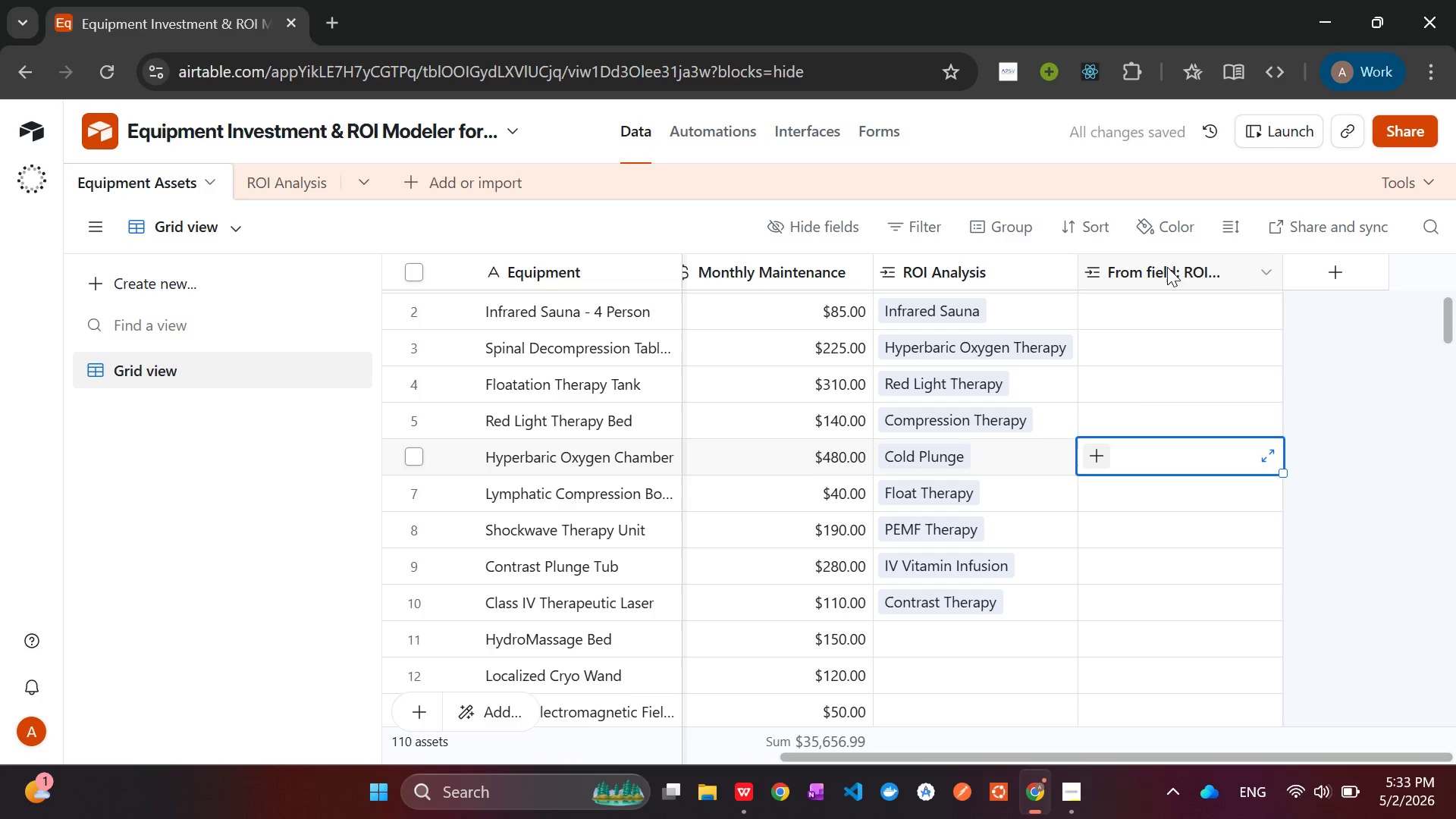 
right_click([1167, 267])
 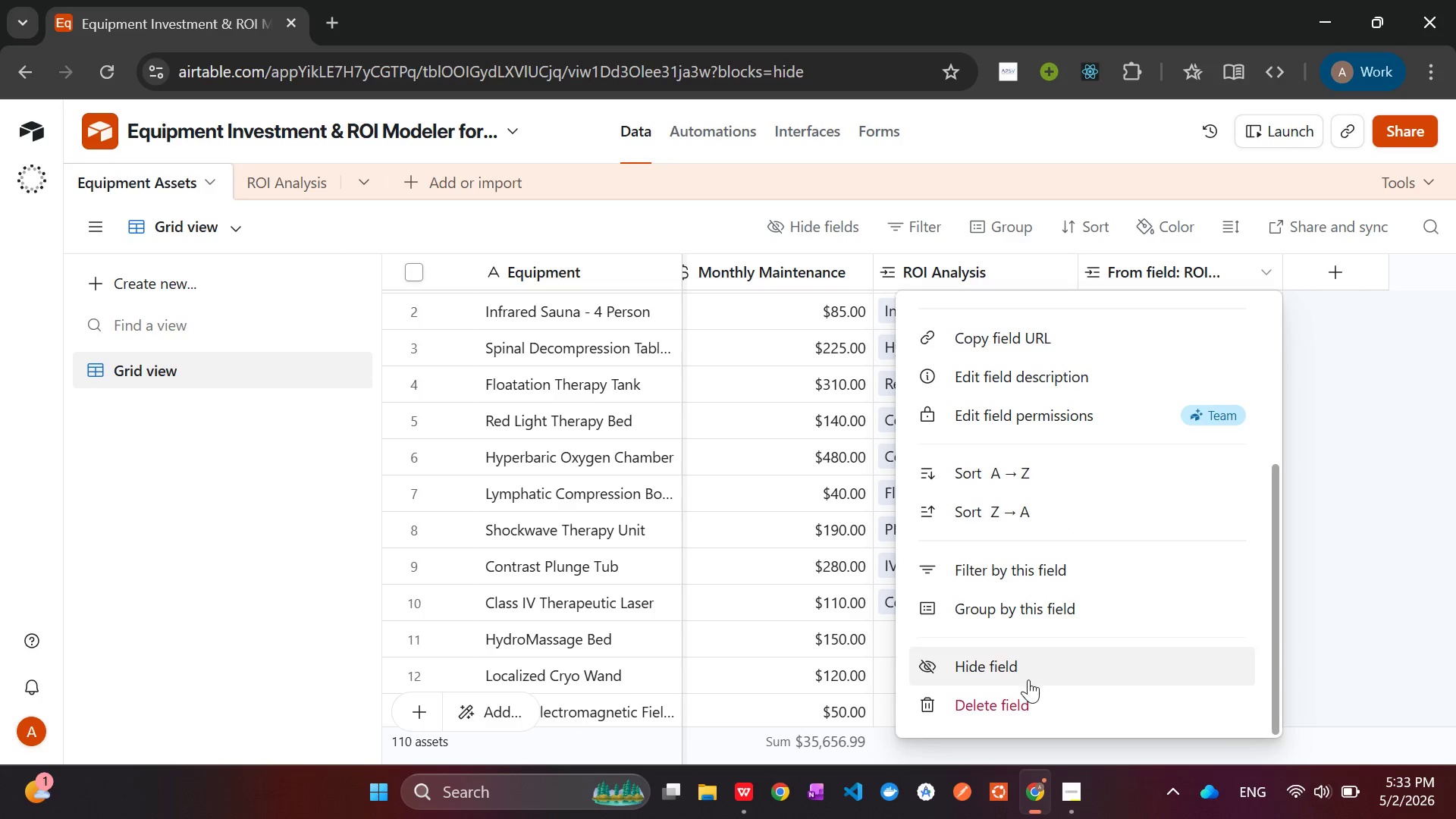 
left_click([1015, 698])
 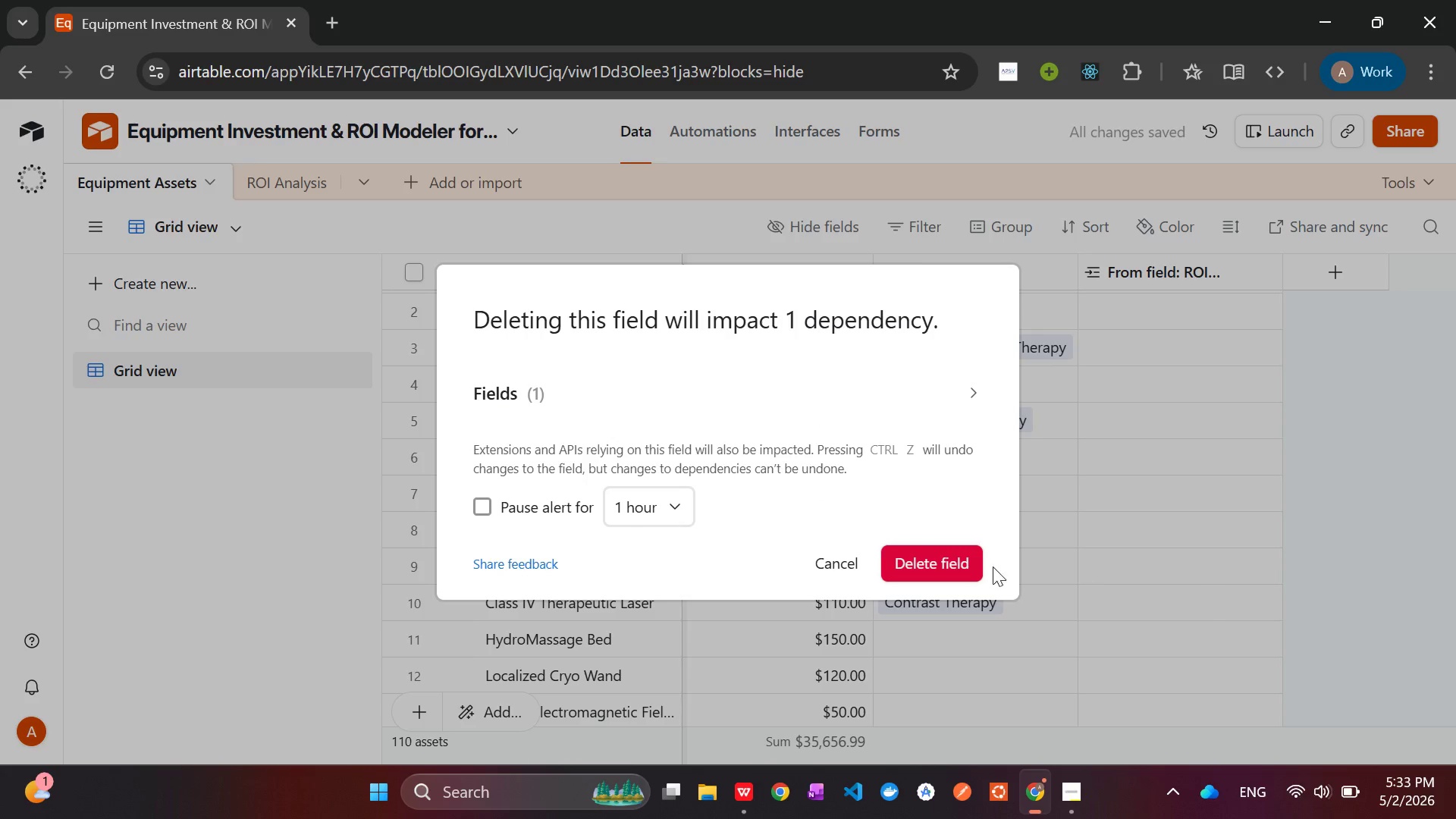 
left_click([950, 566])
 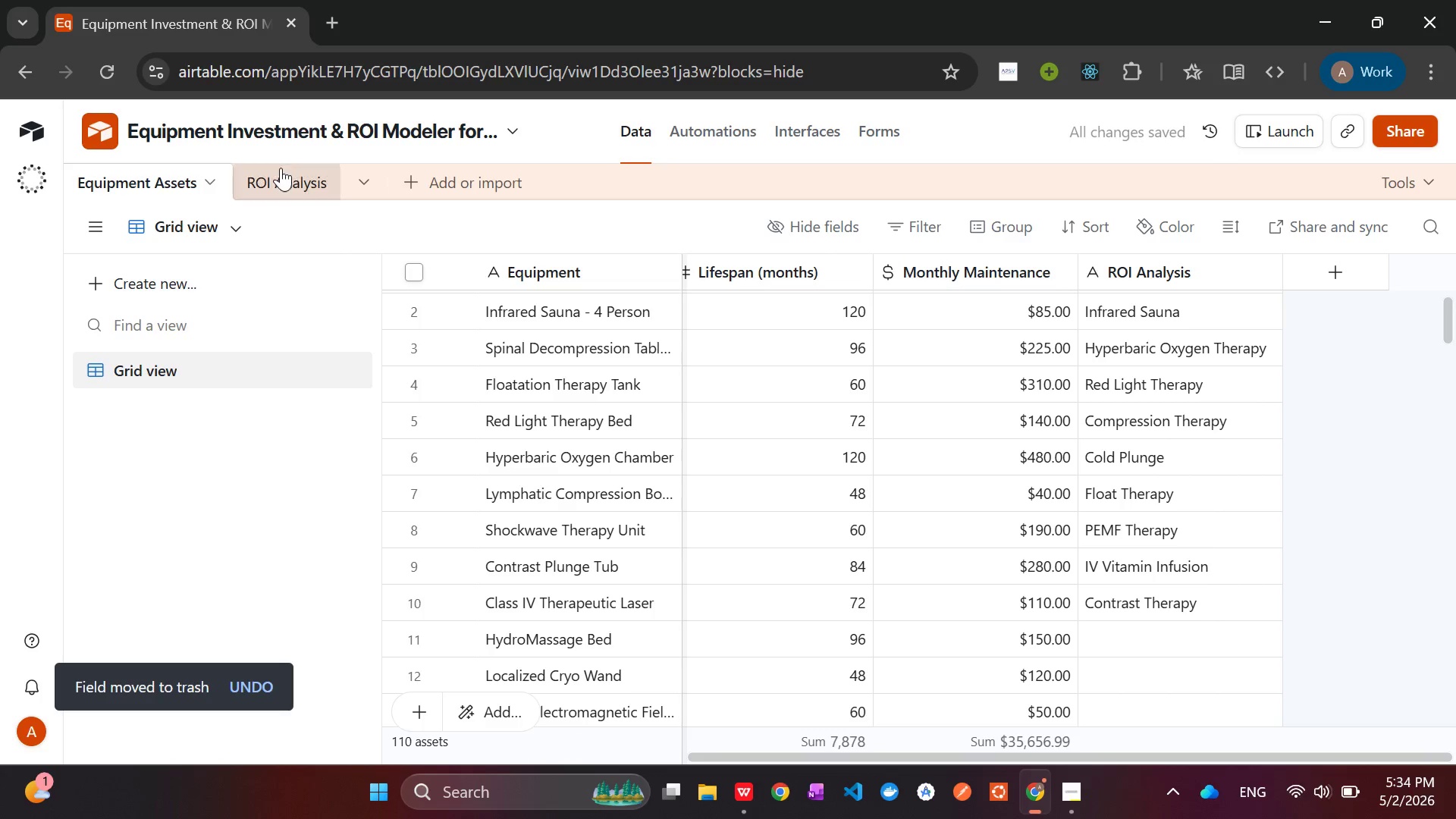 
wait(6.53)
 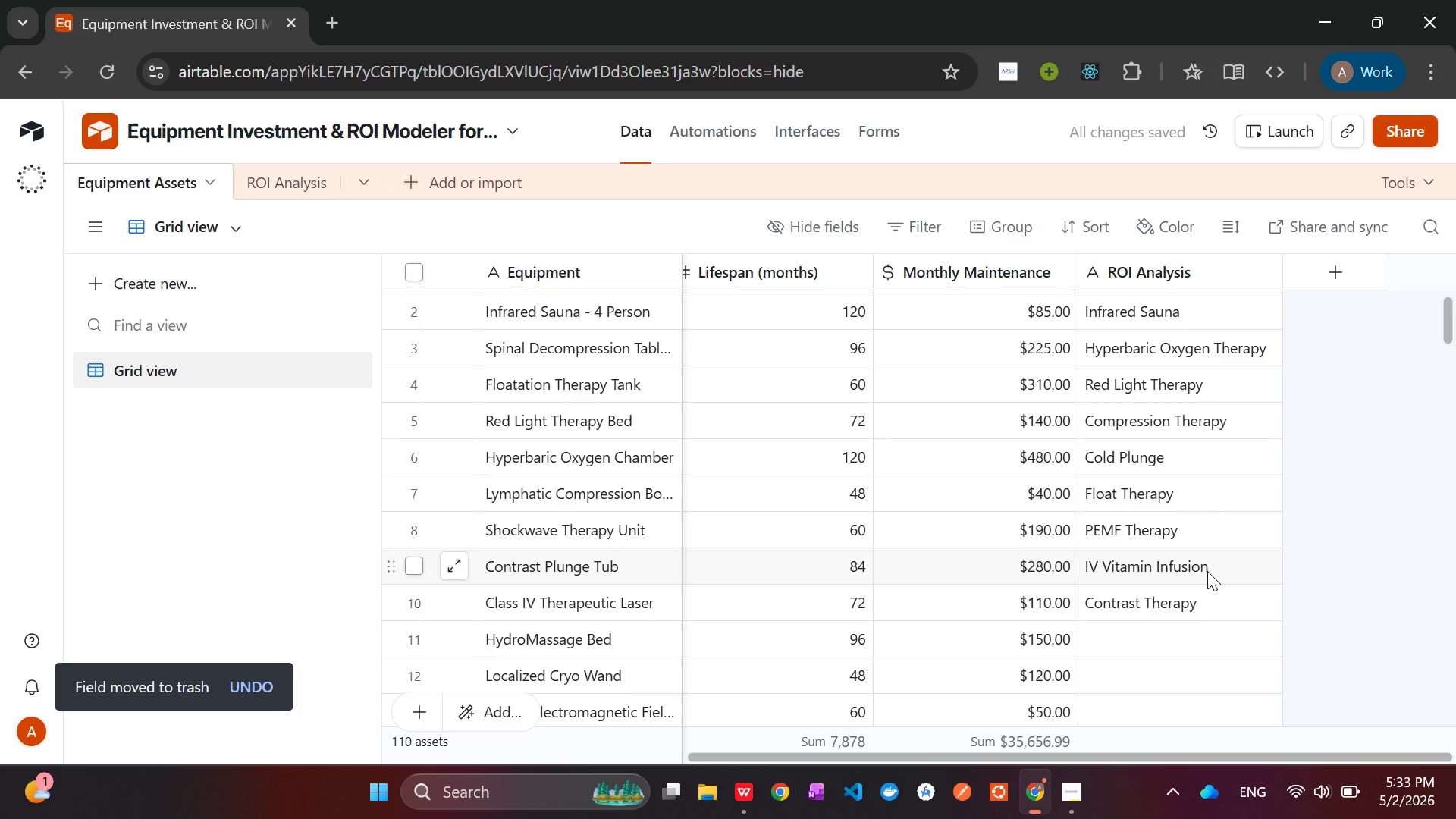 
left_click([1128, 300])
 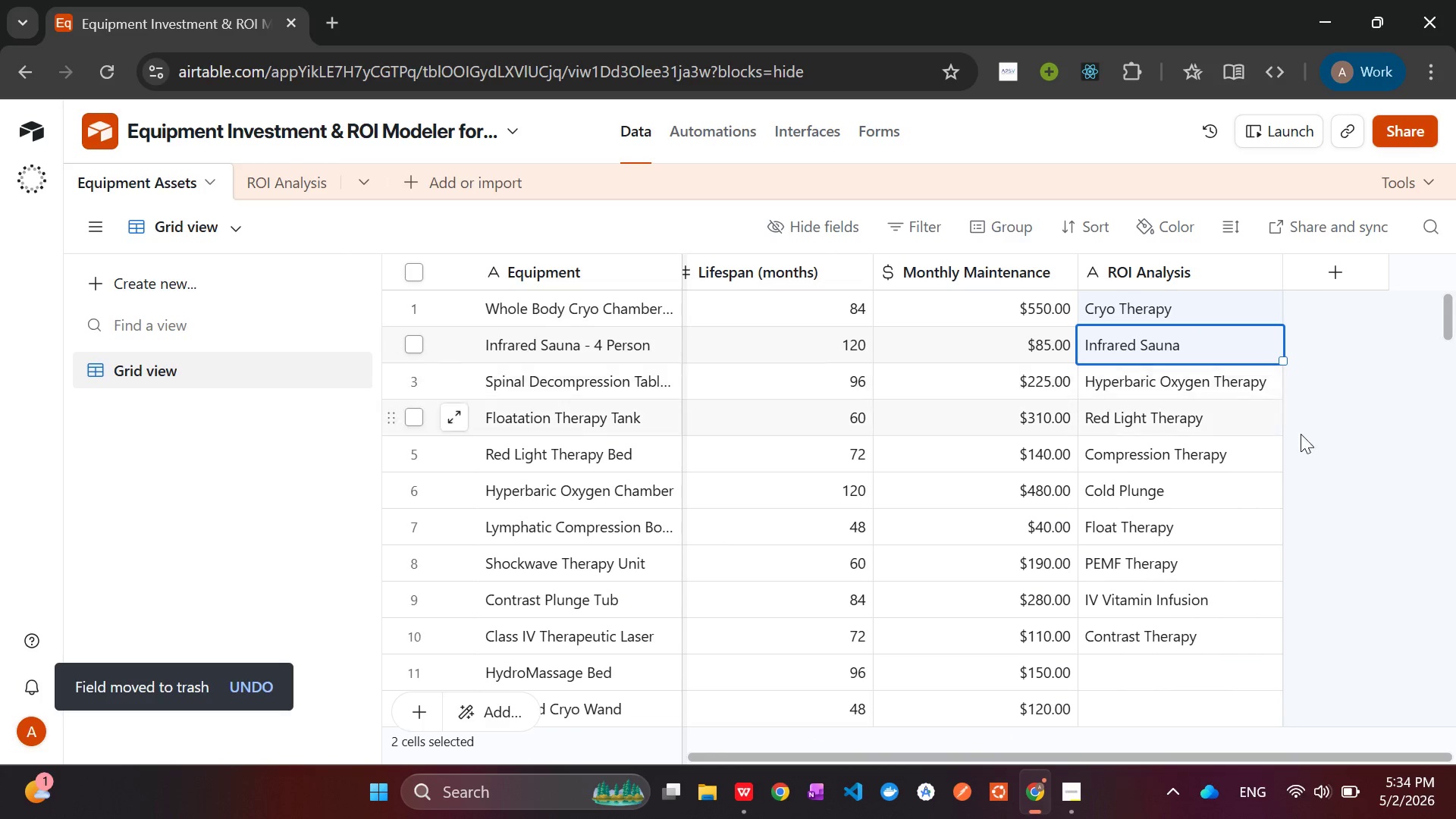 
left_click([1313, 435])
 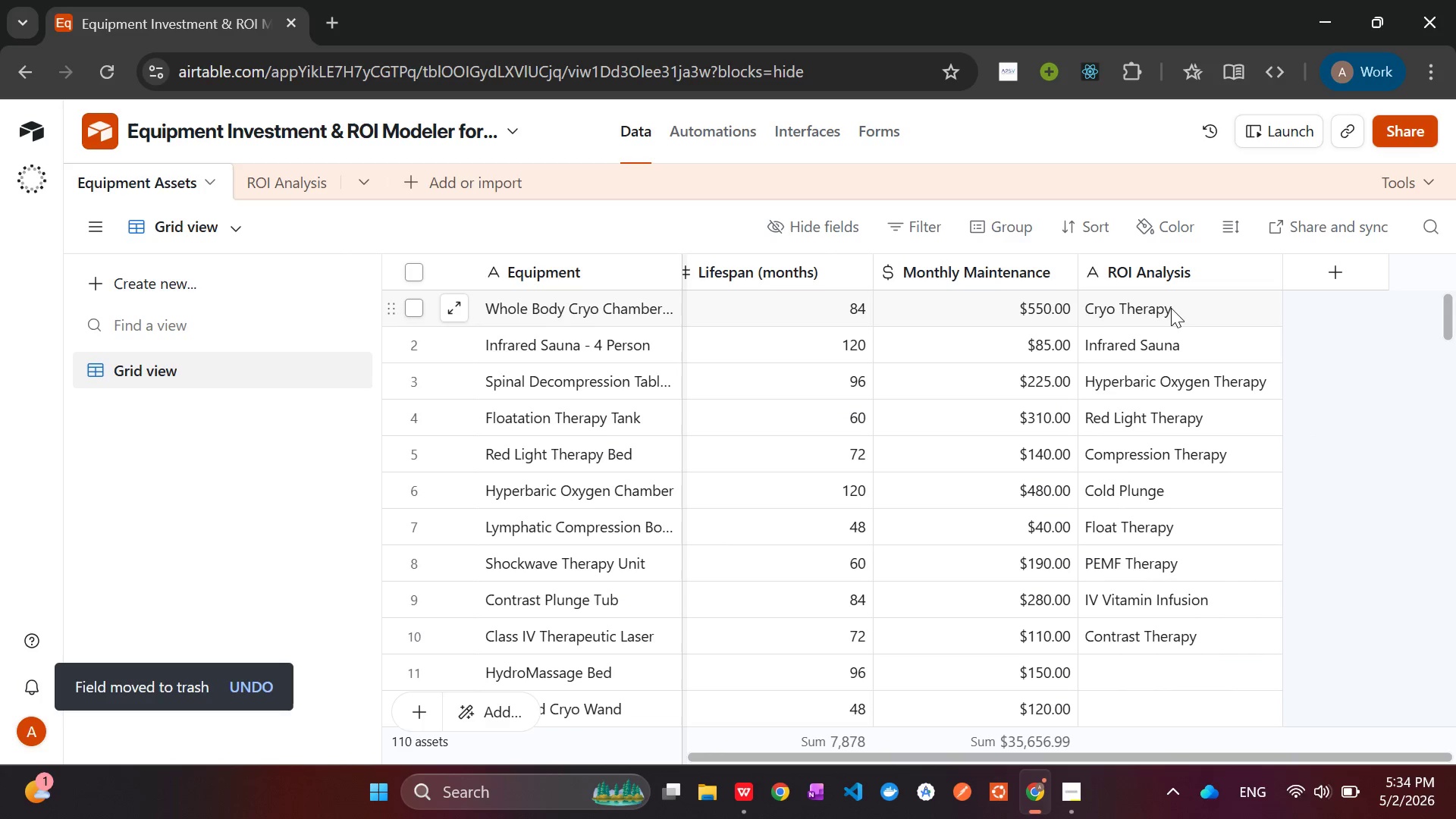 
left_click([1171, 307])
 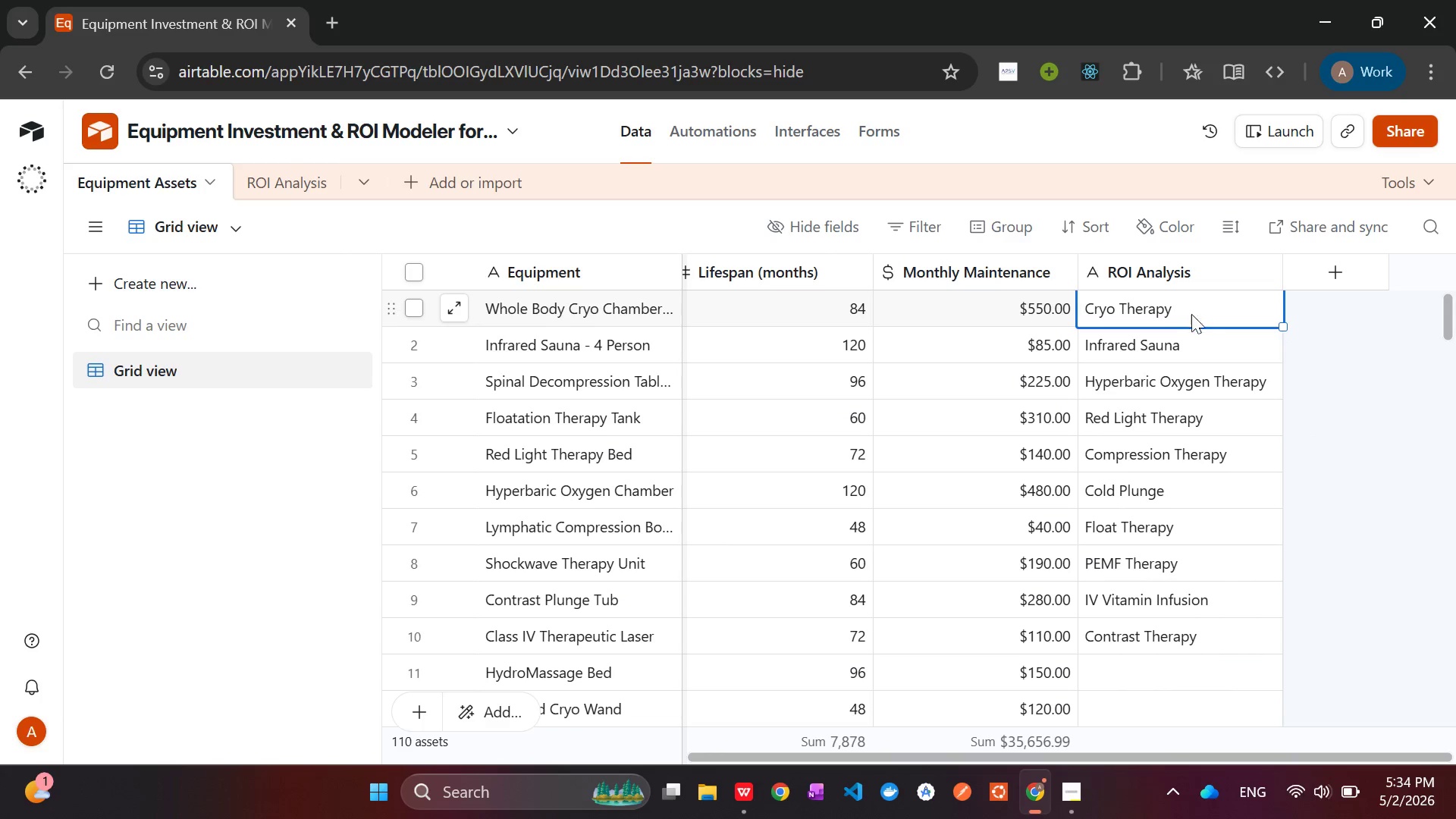 
left_click_drag(start_coordinate=[1181, 306], to_coordinate=[1175, 635])
 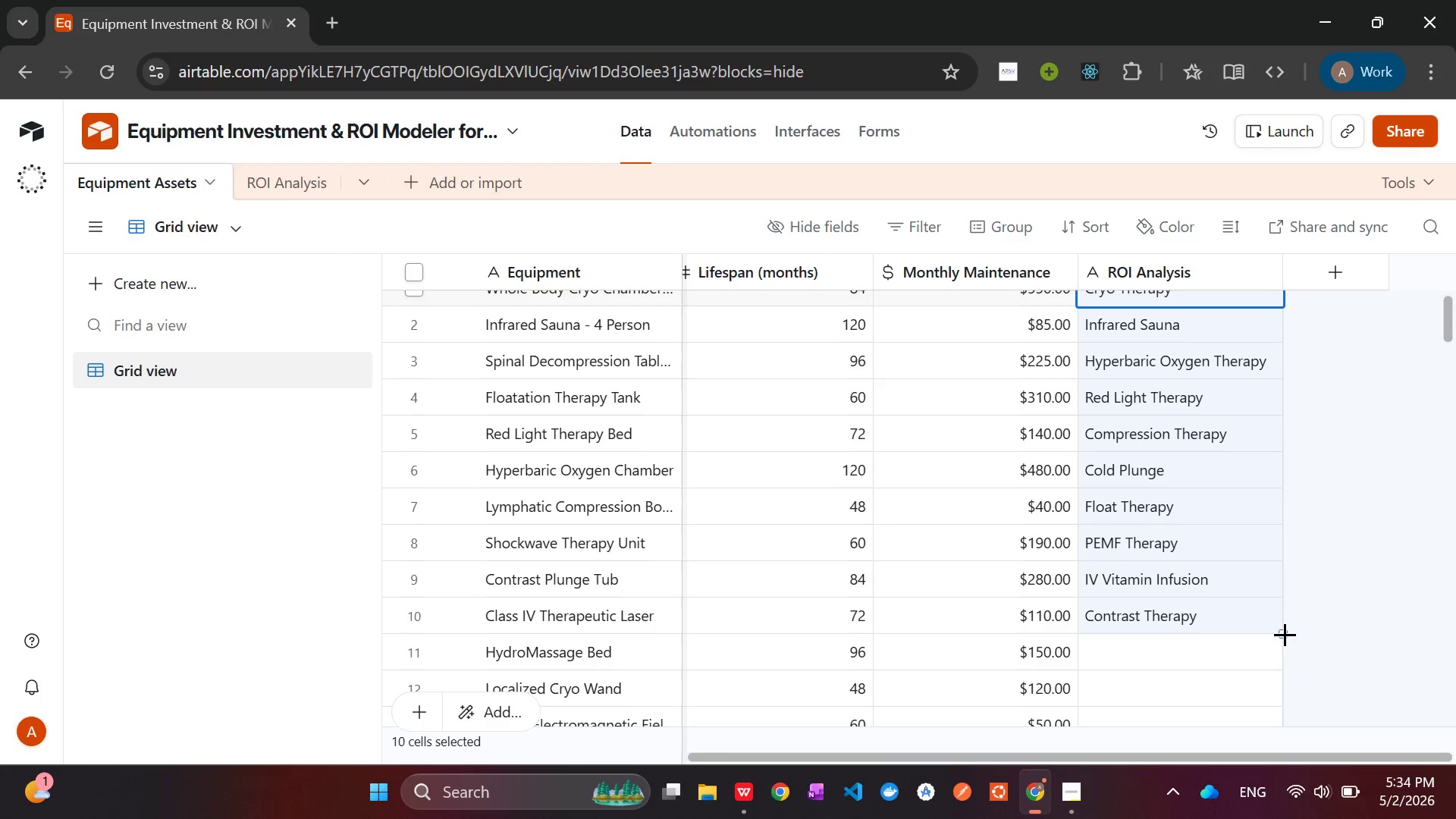 
left_click_drag(start_coordinate=[1285, 635], to_coordinate=[1186, 405])
 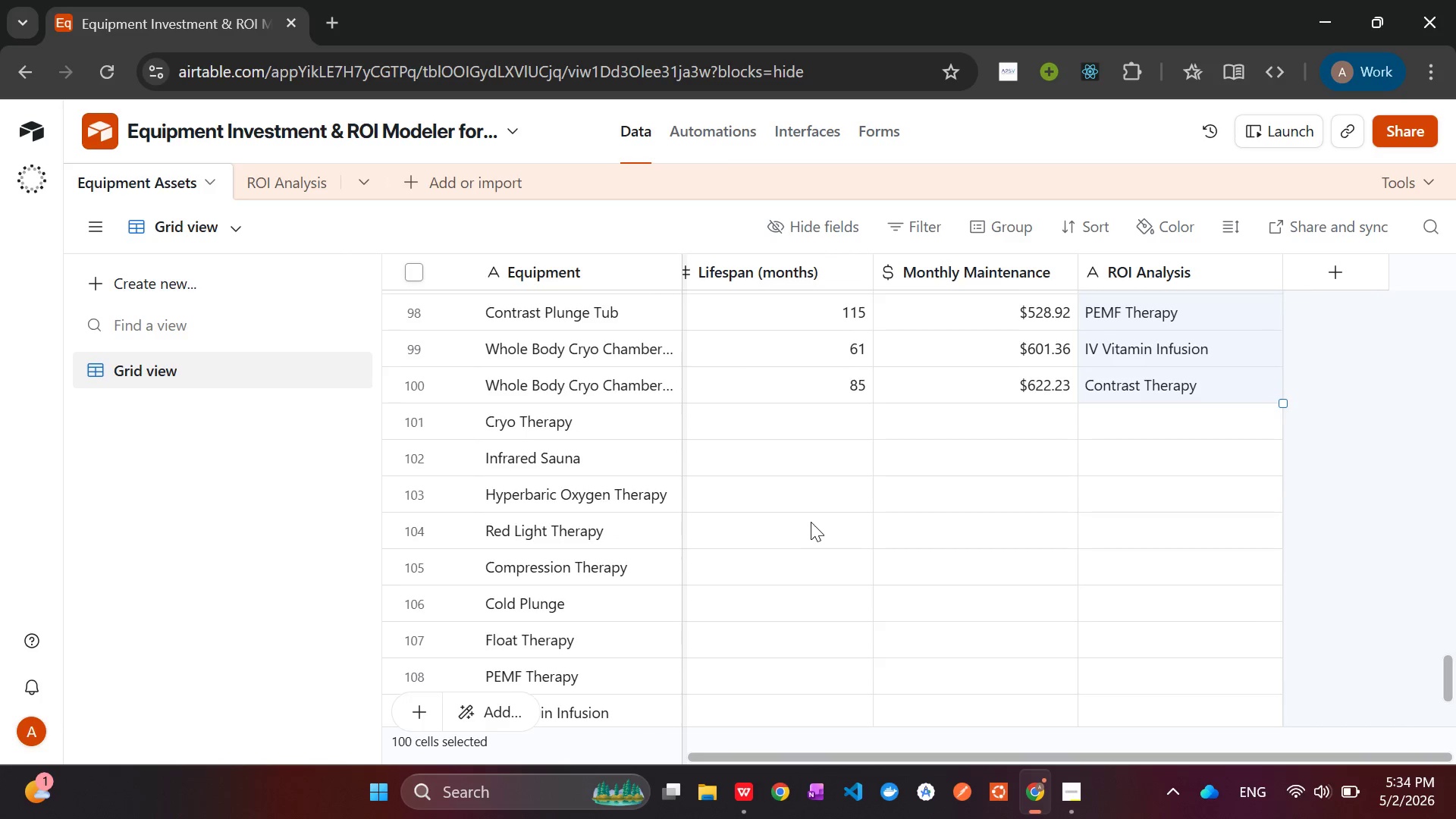 
wait(16.01)
 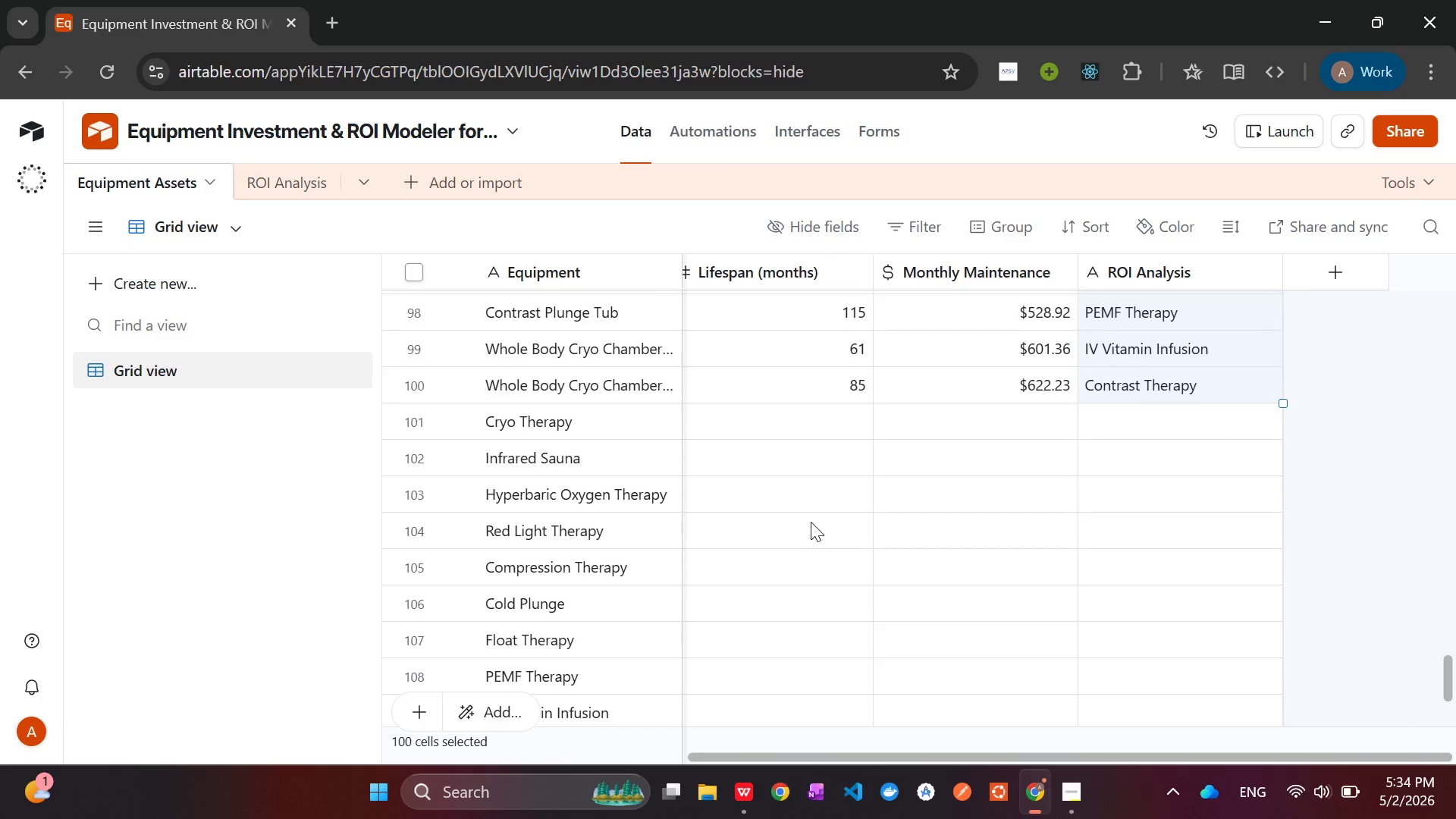 
left_click([572, 376])
 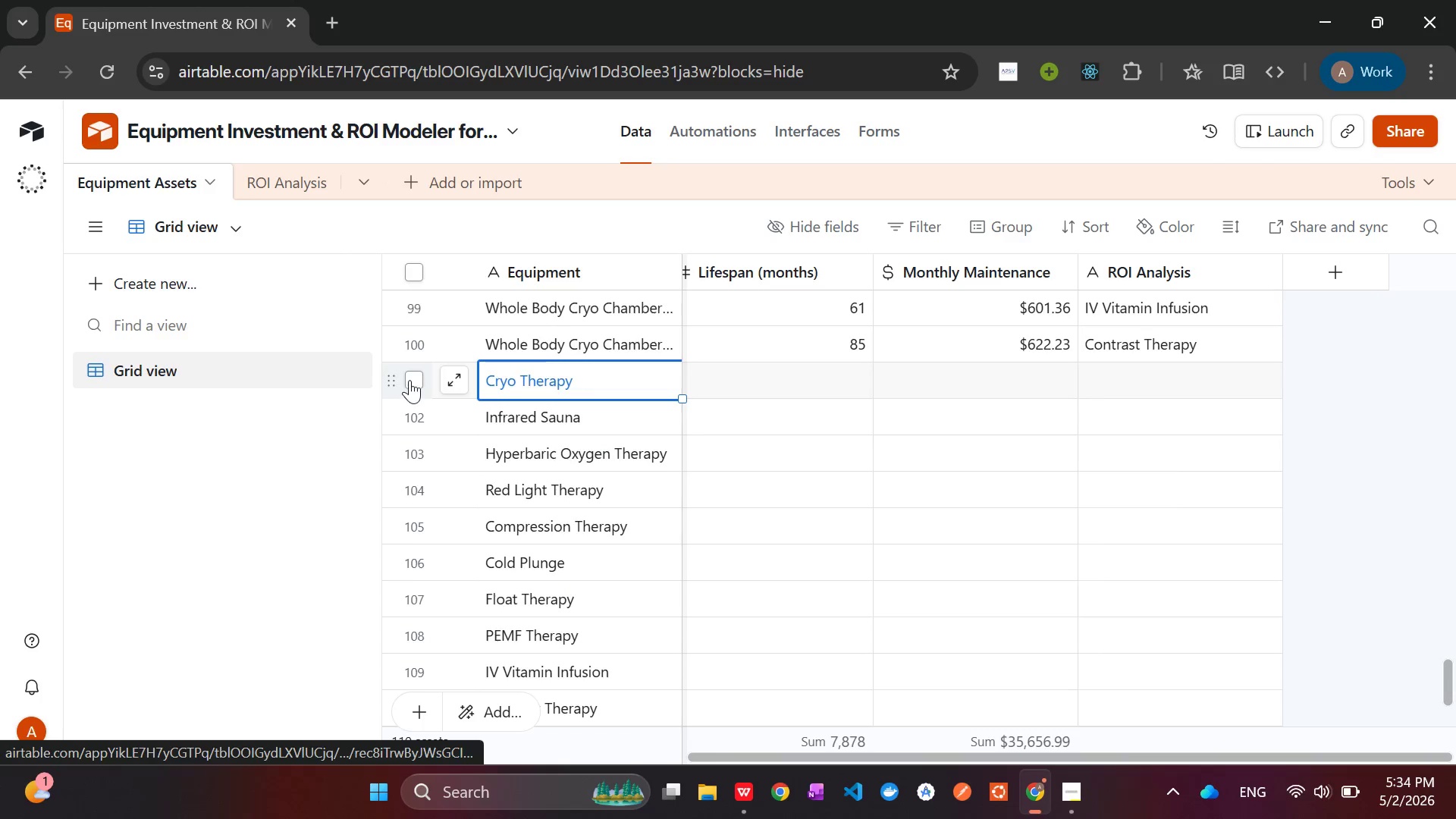 
left_click([410, 377])
 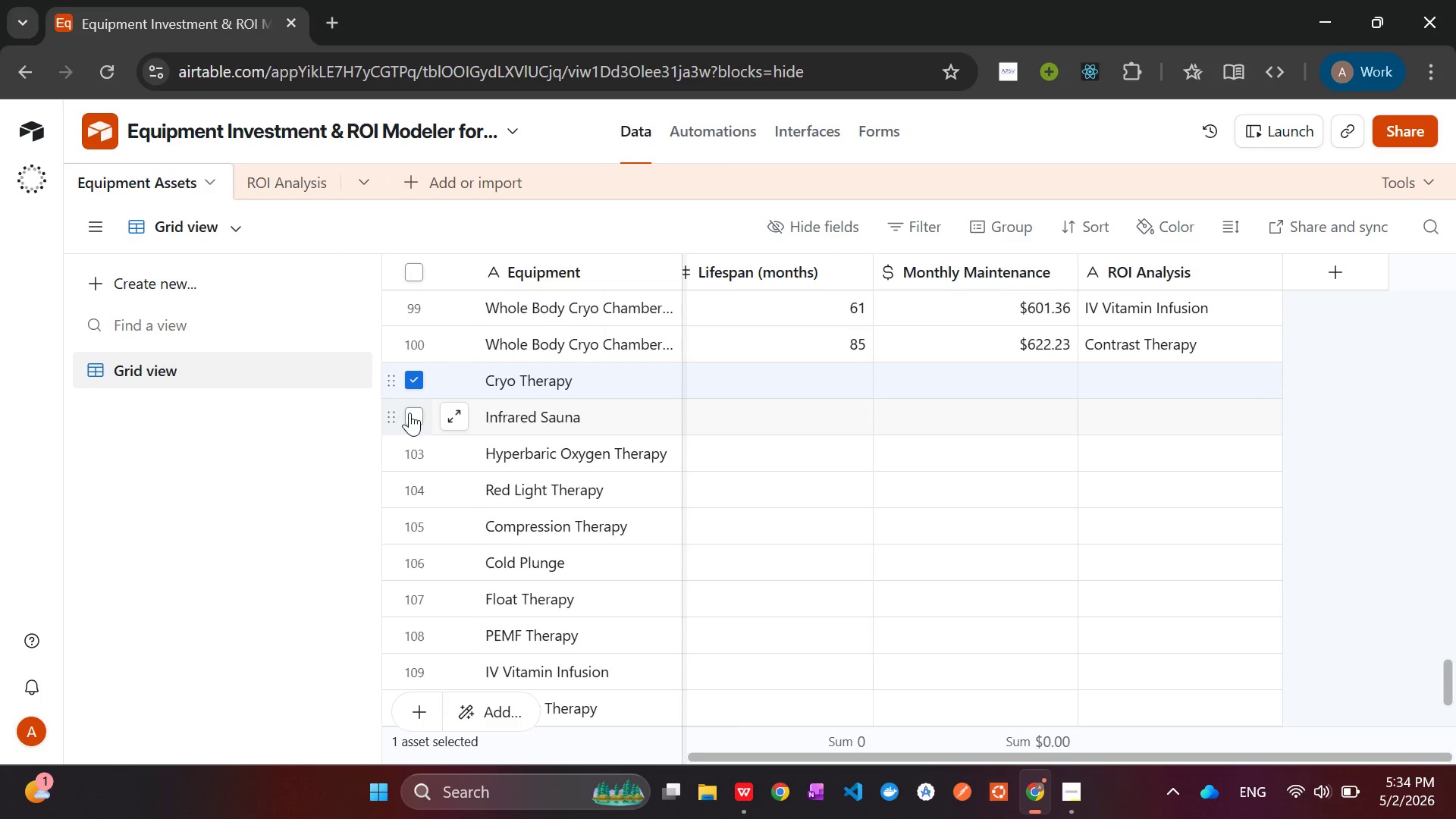 
left_click([413, 413])
 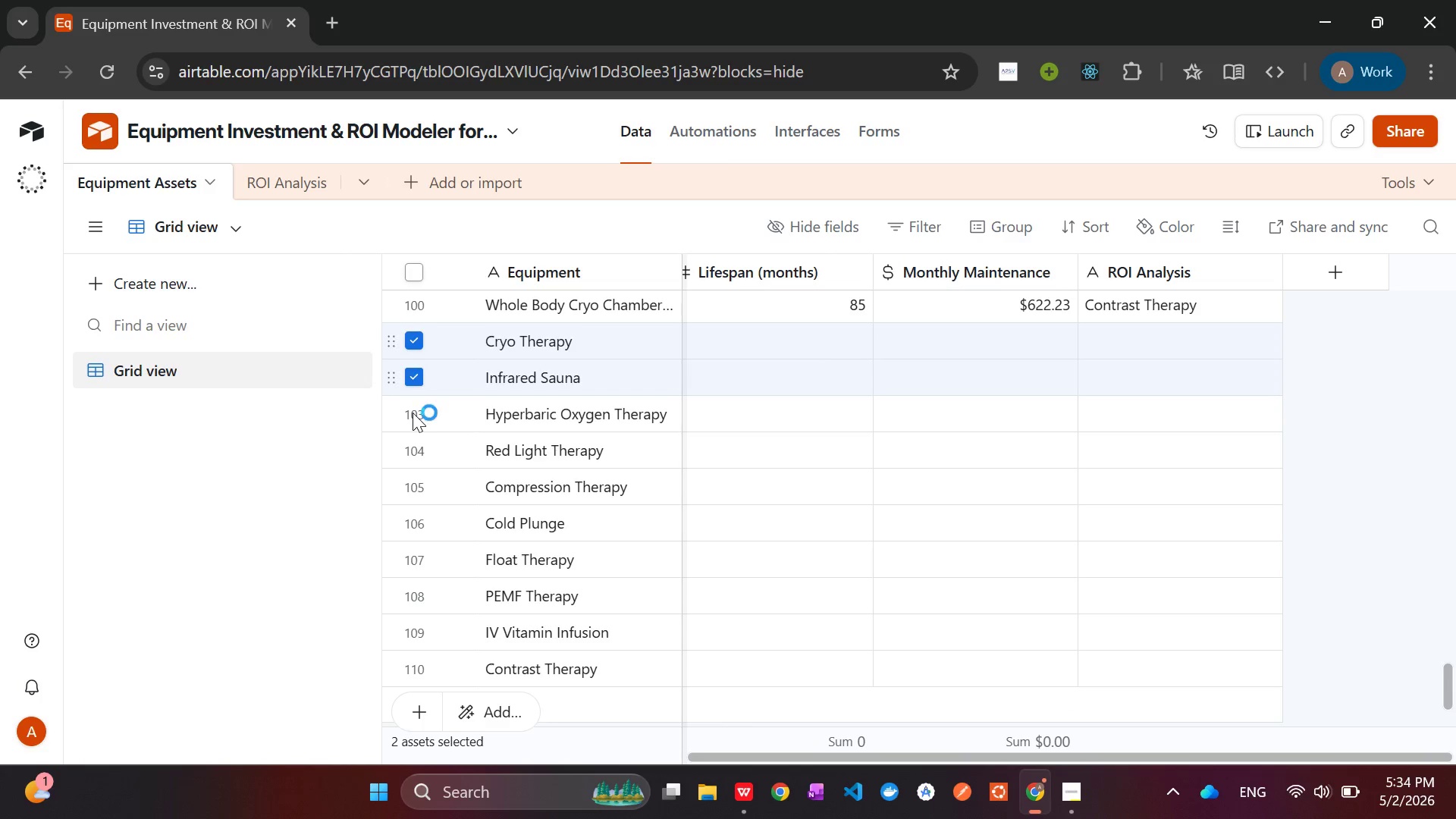 
left_click([413, 413])
 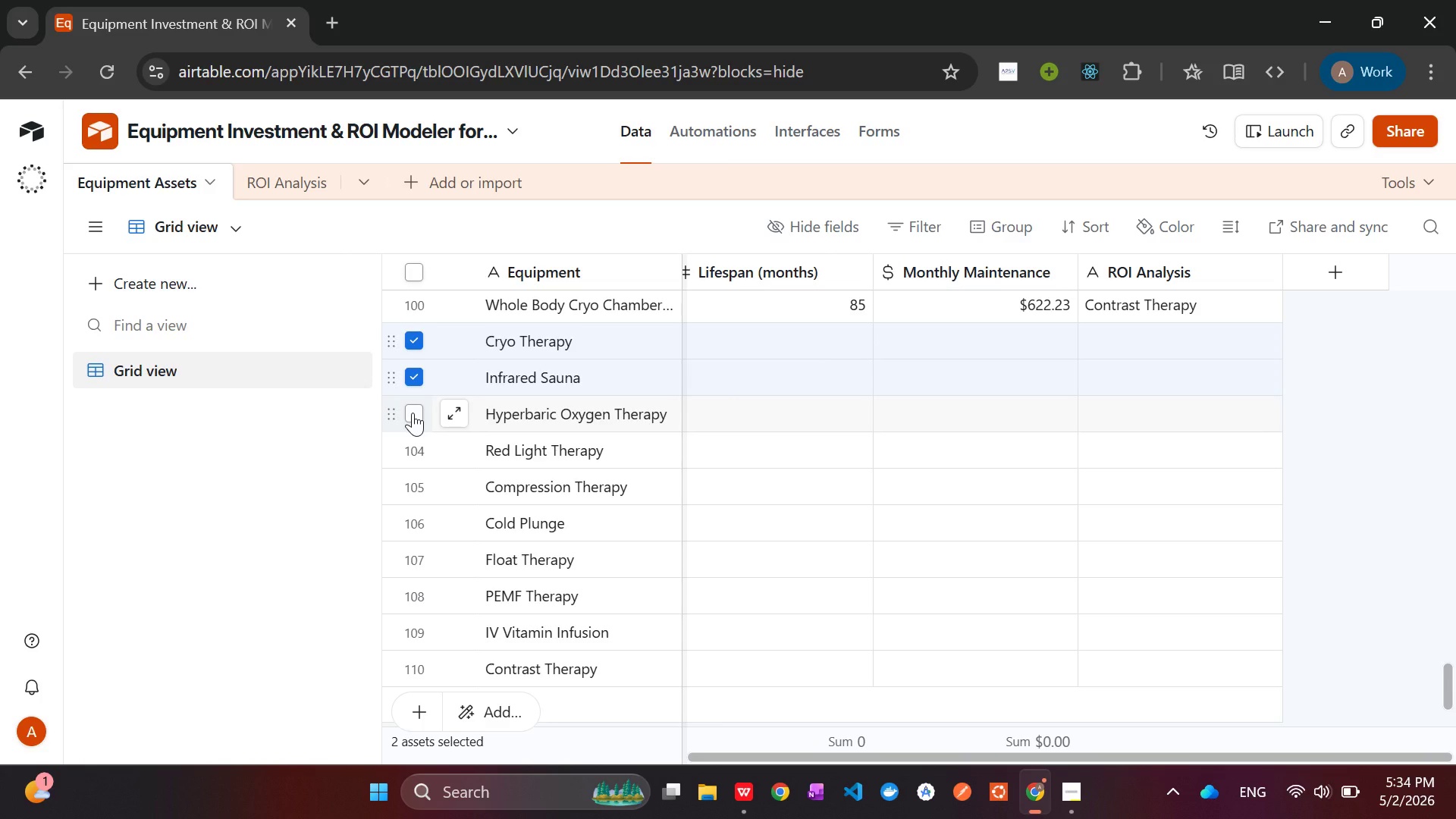 
left_click([413, 413])
 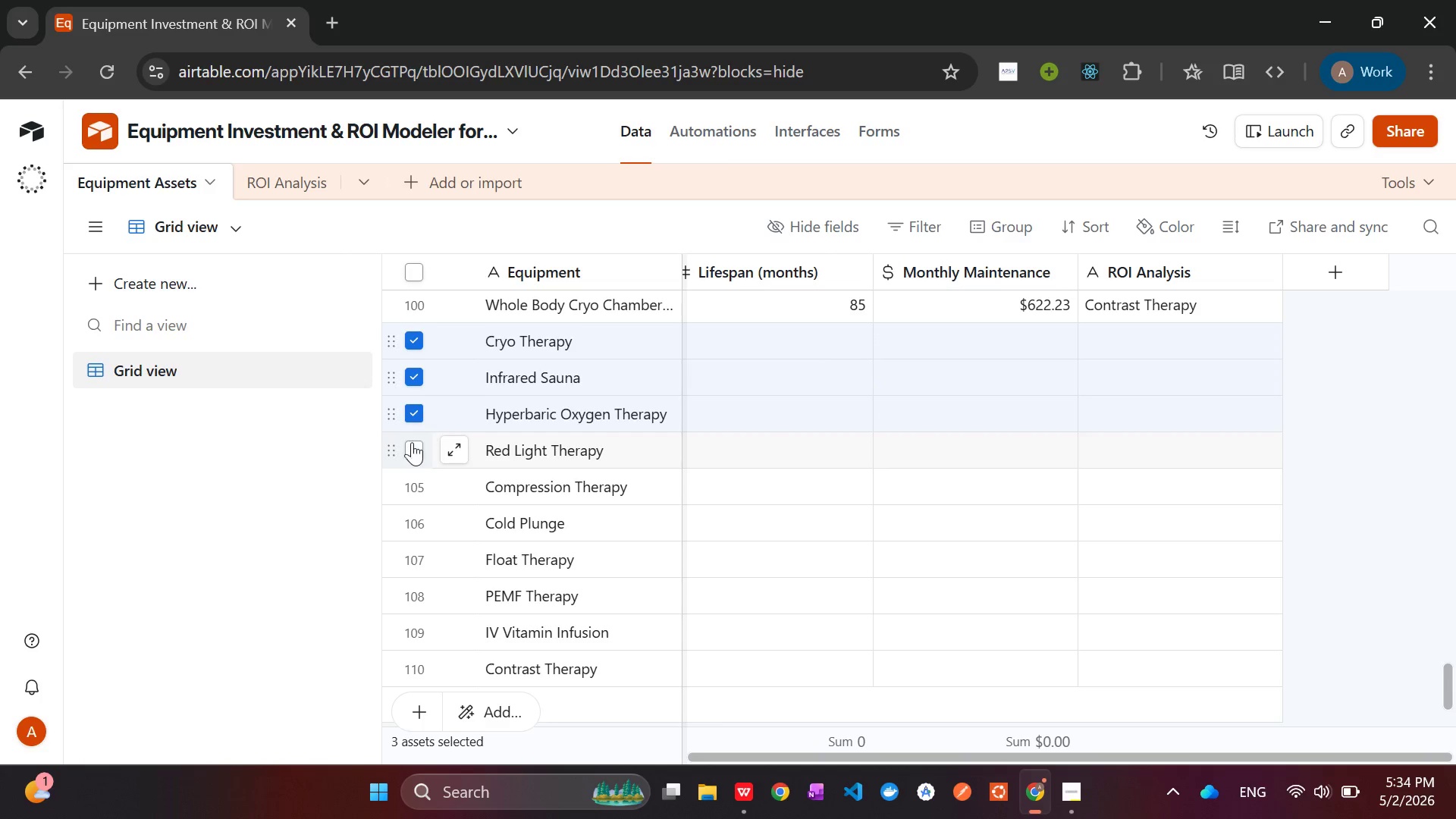 
left_click([412, 443])
 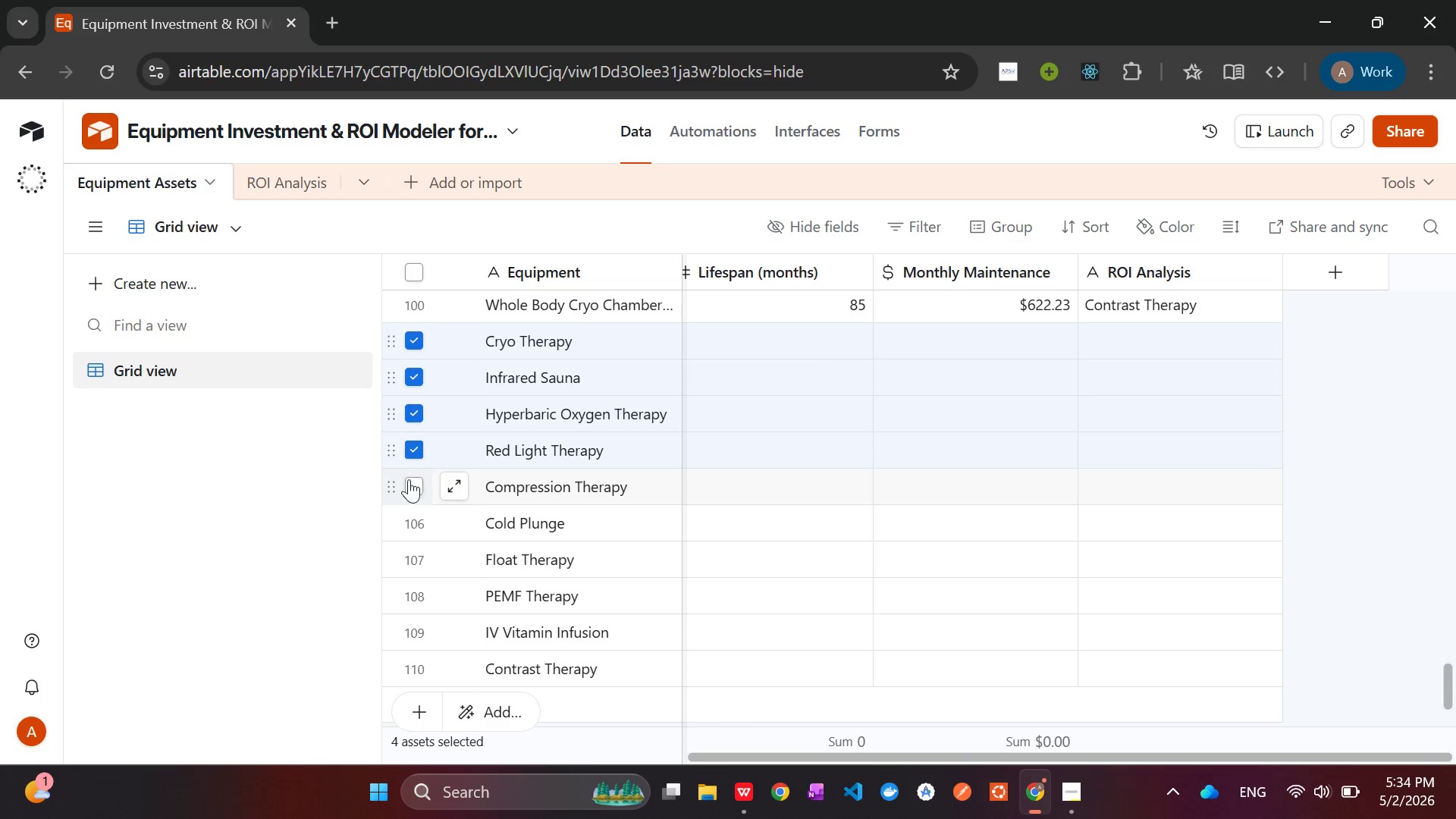 
left_click([409, 482])
 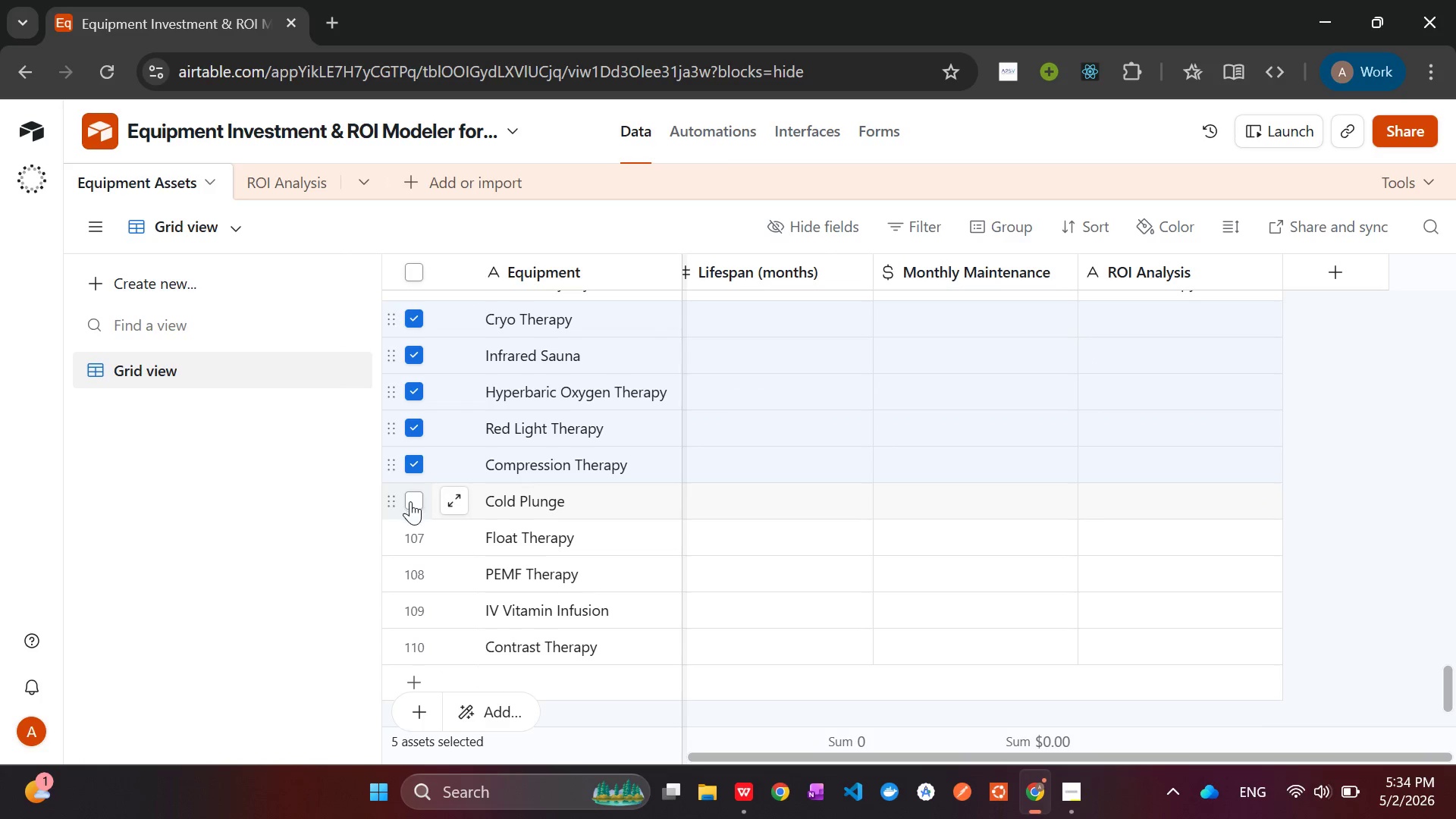 
left_click([410, 505])
 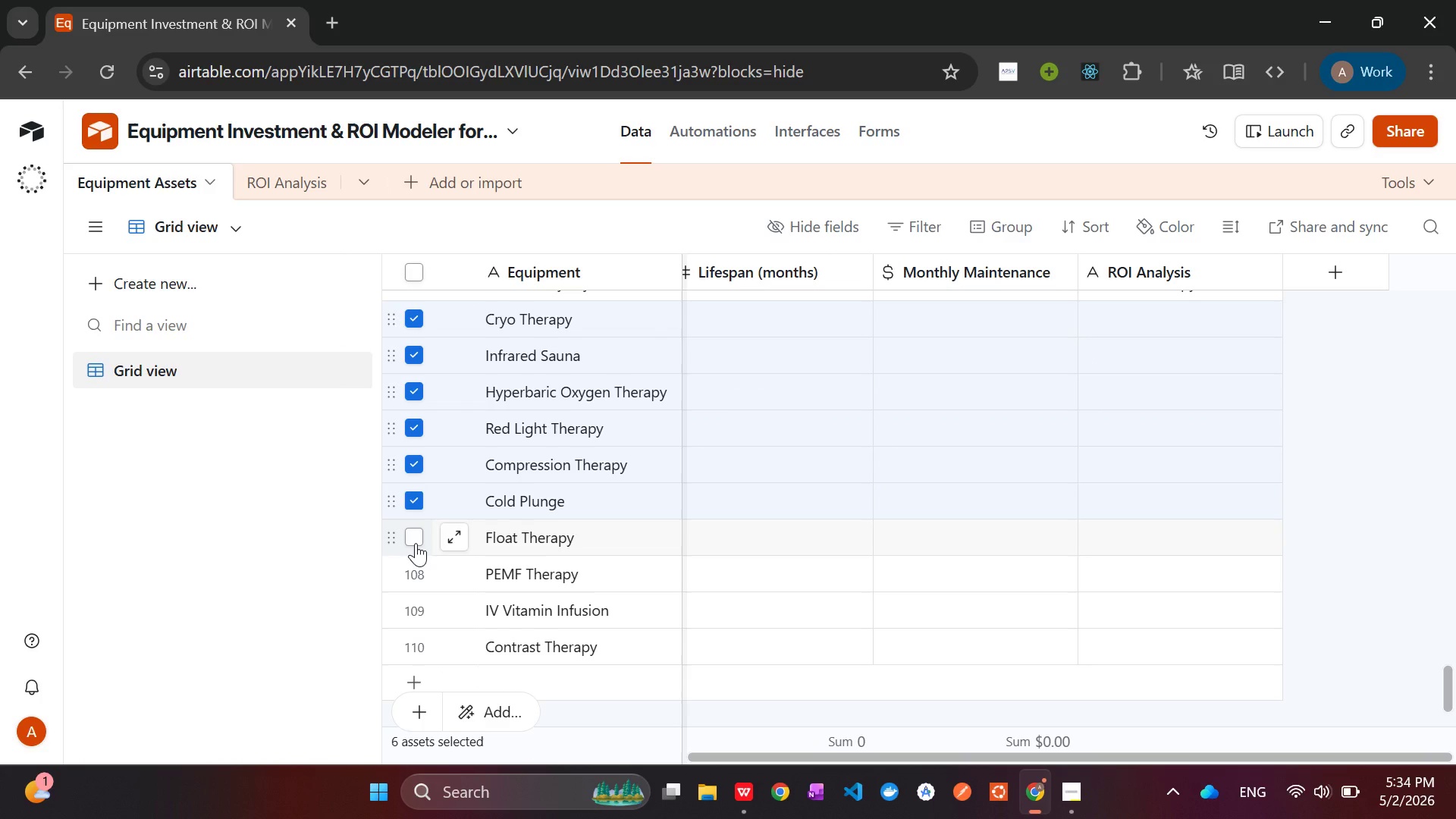 
left_click([416, 543])
 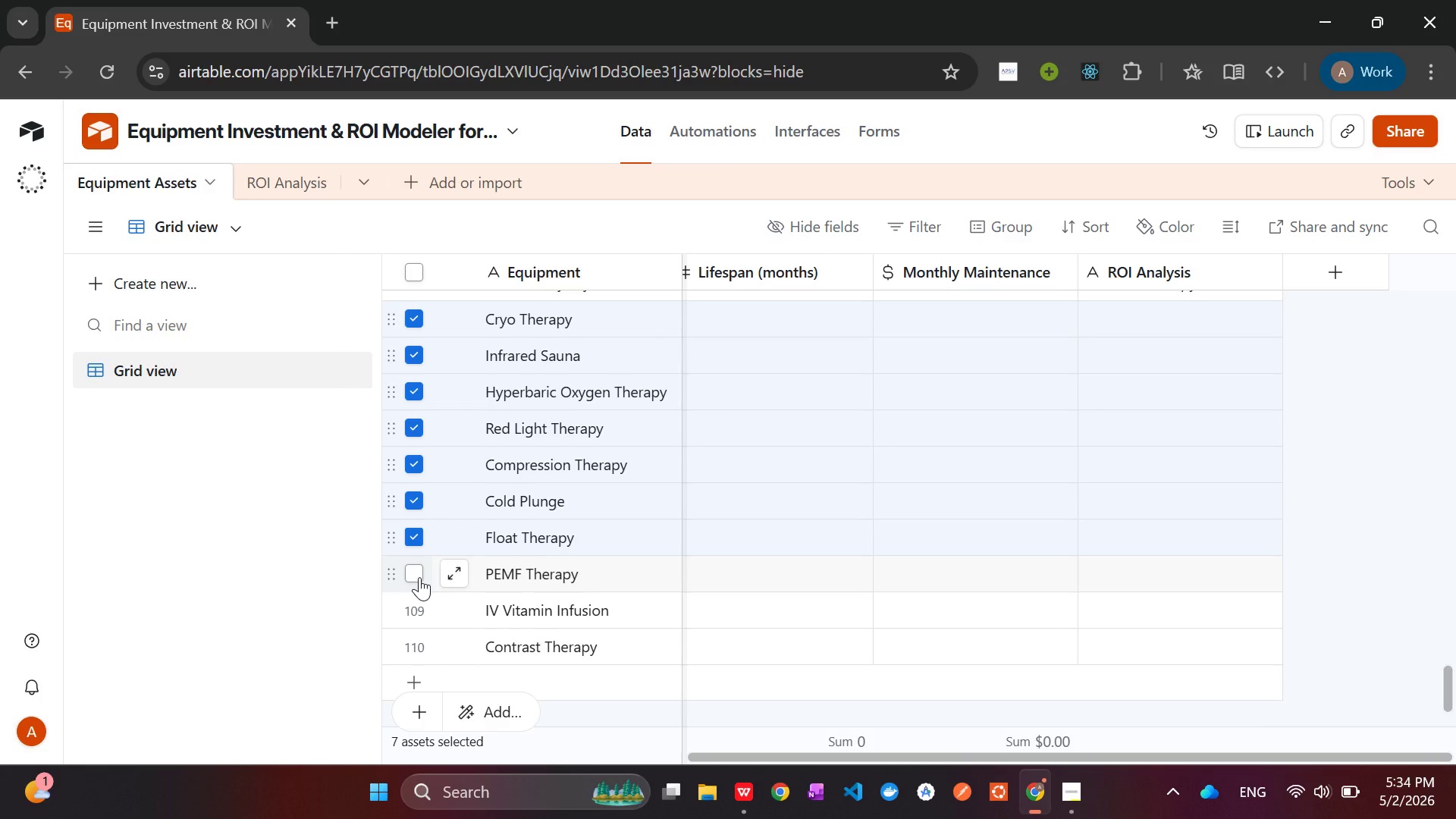 
left_click([419, 577])
 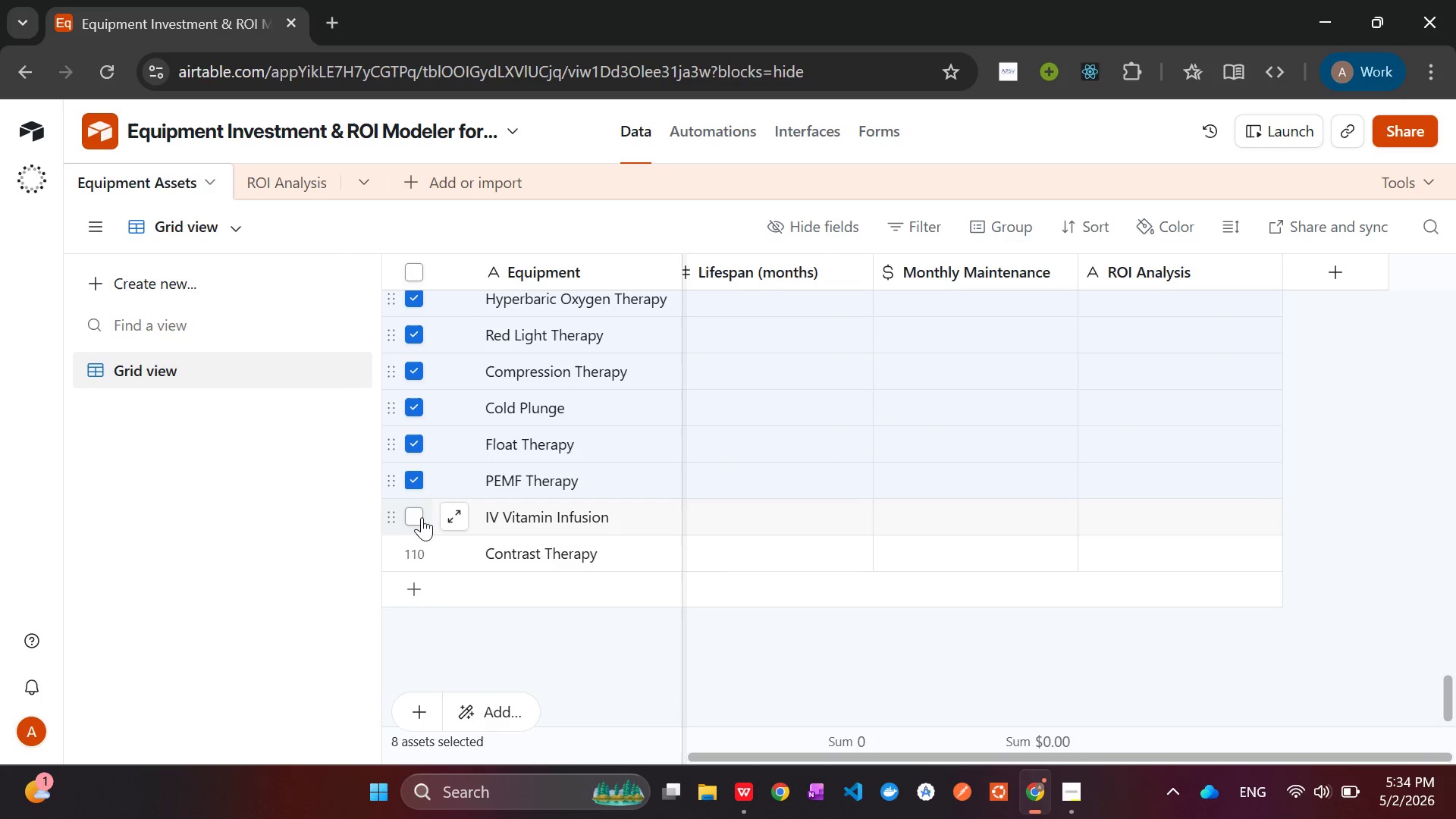 
left_click([420, 516])
 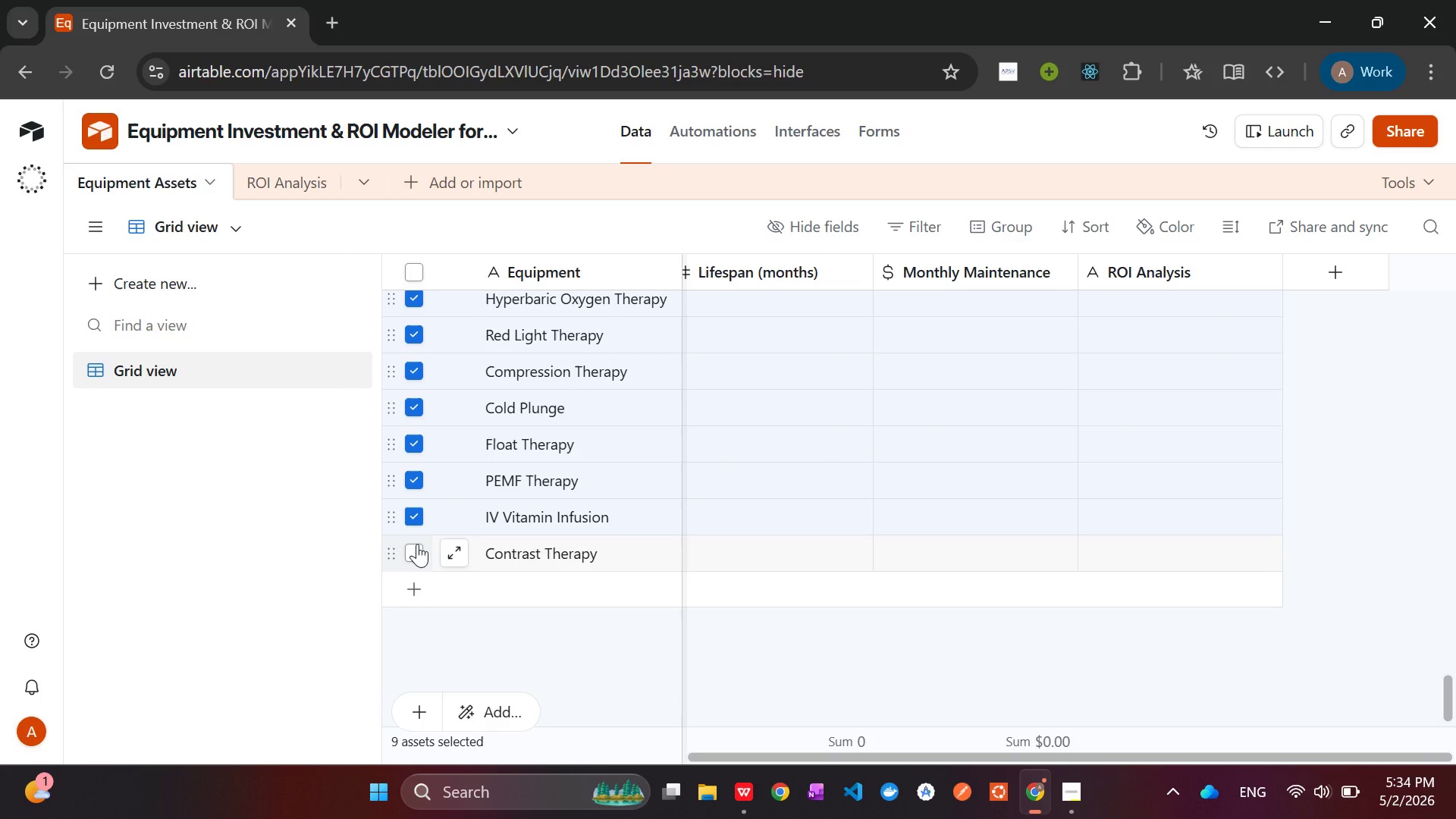 
left_click([417, 544])
 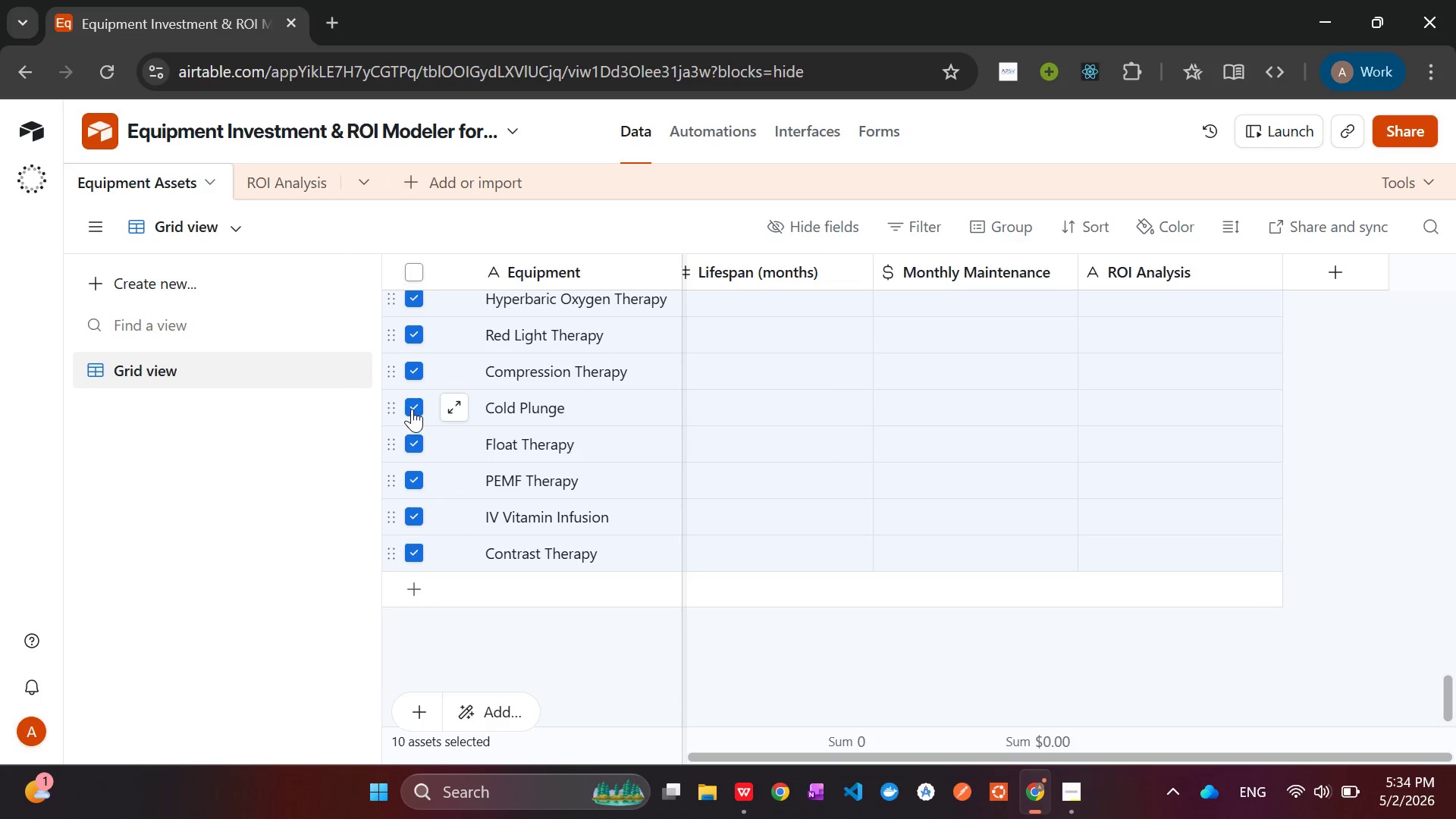 
right_click([412, 409])
 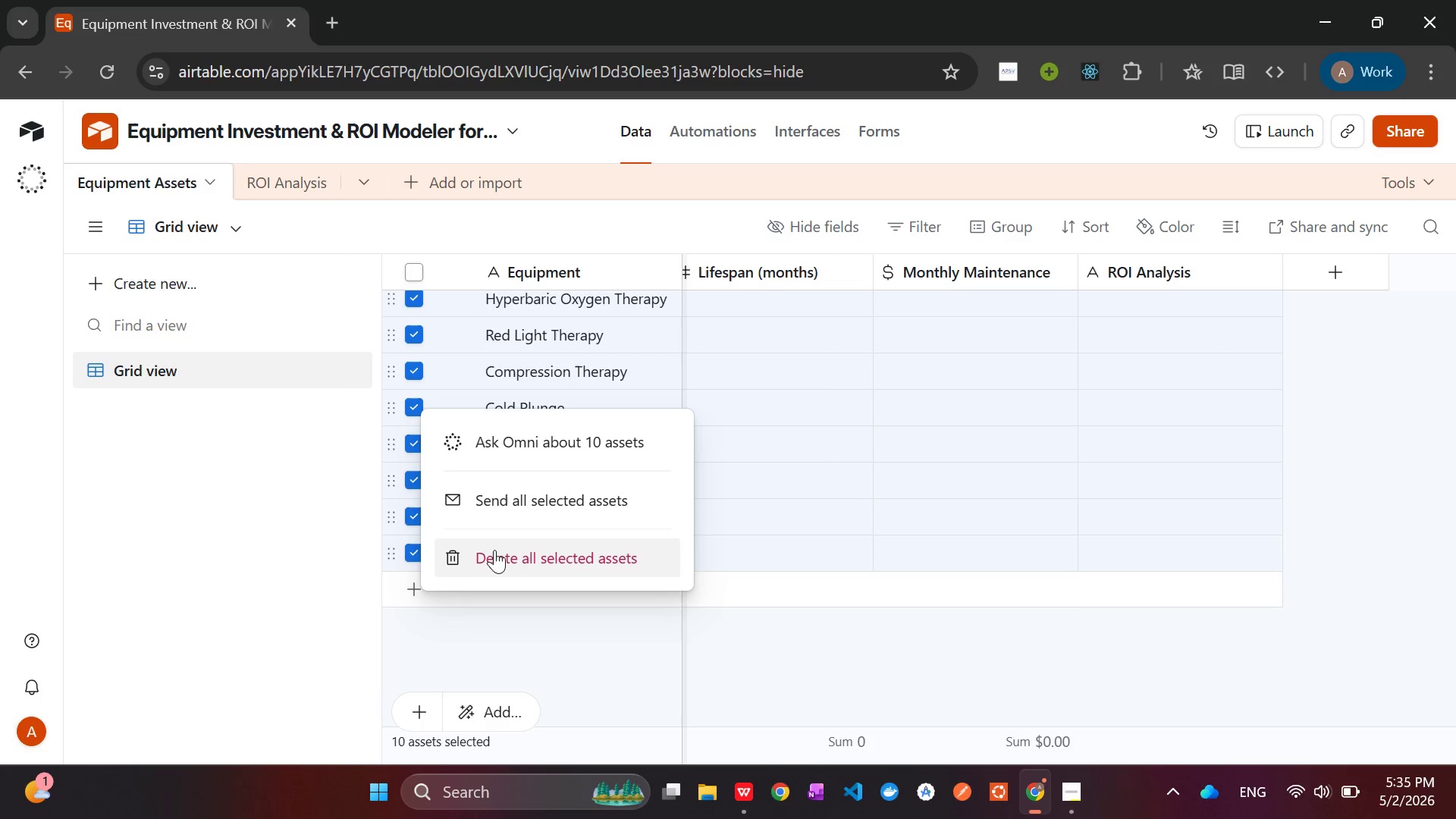 
left_click([495, 554])
 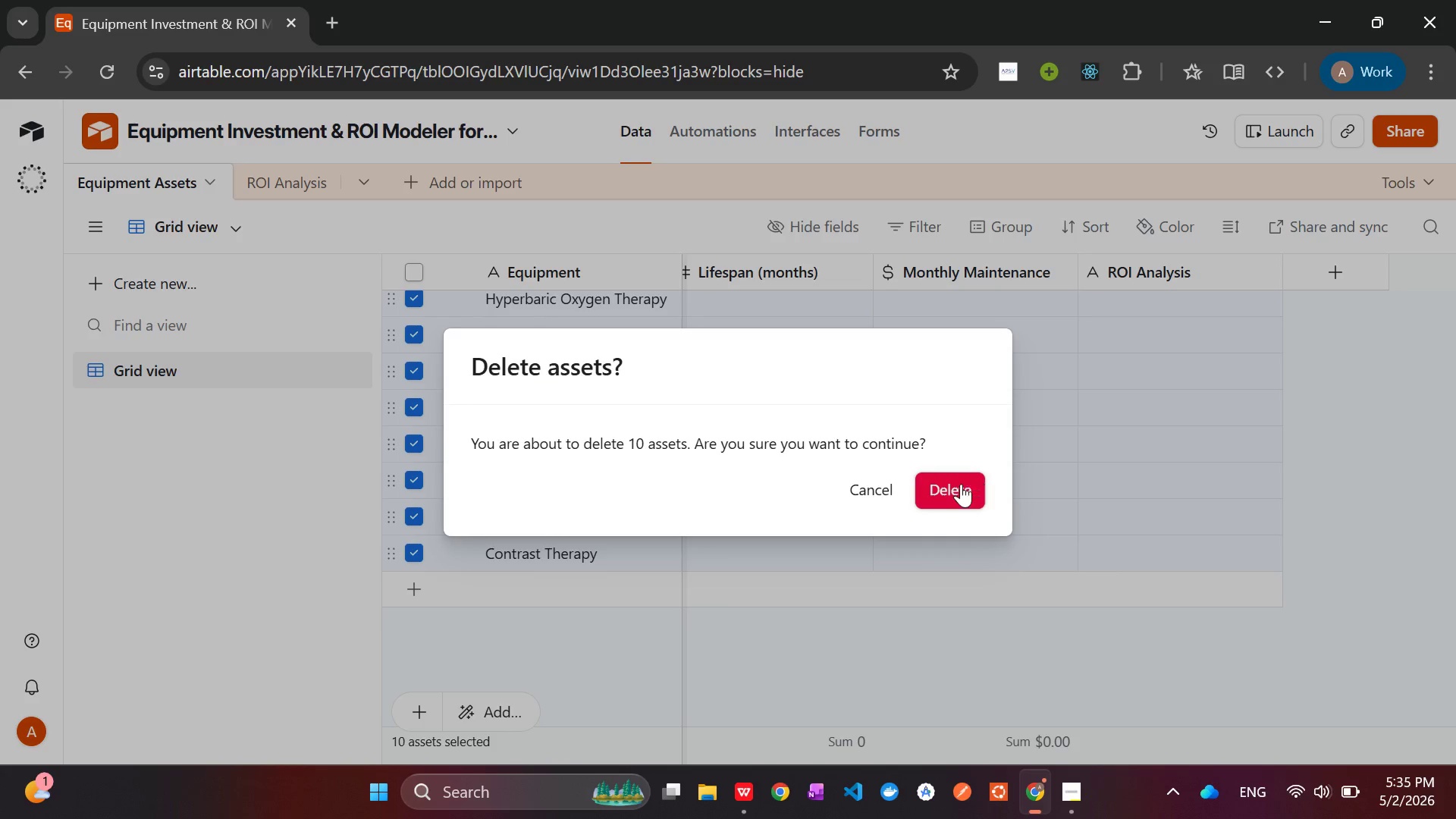 
left_click([960, 485])
 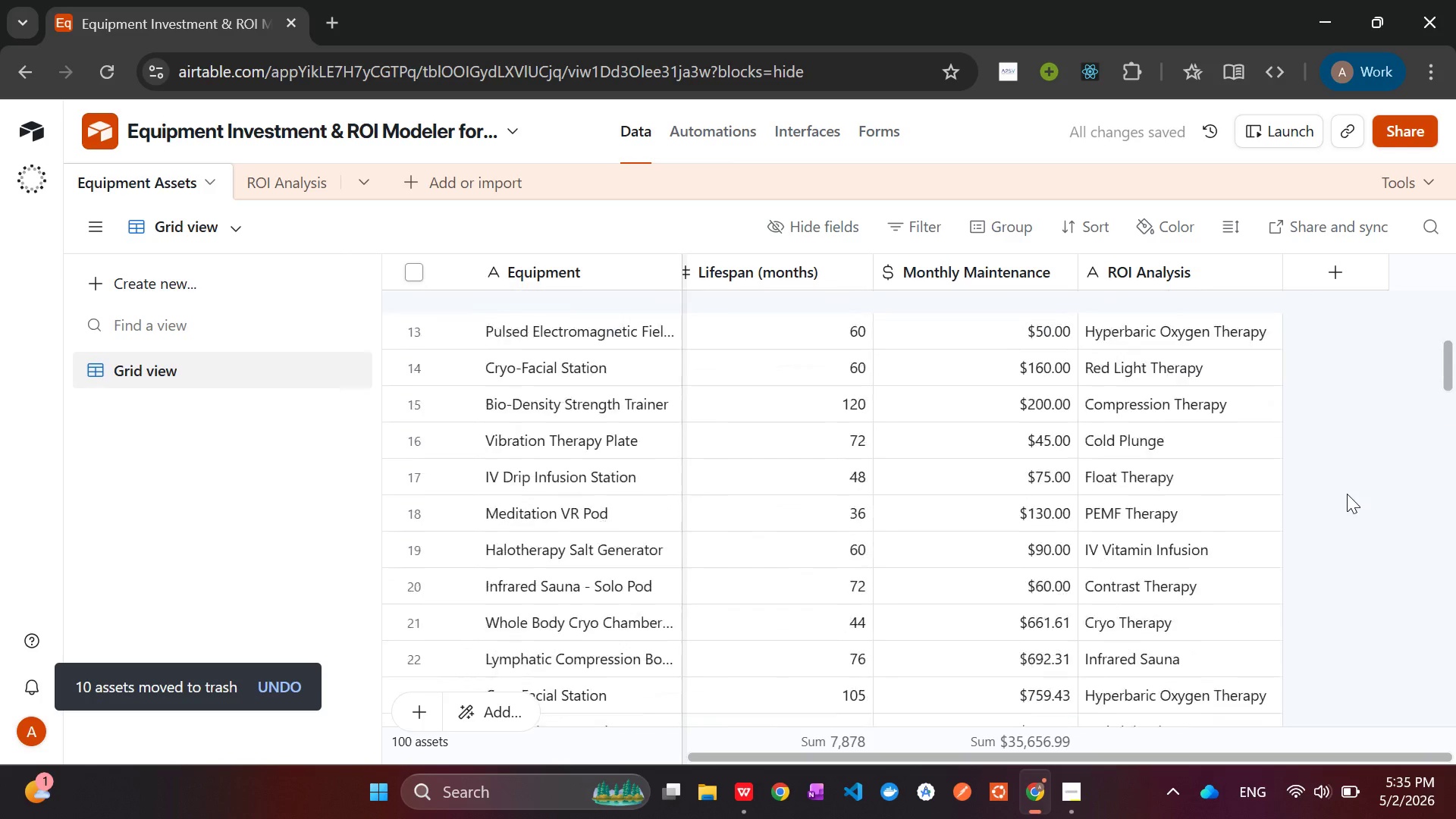 
wait(5.08)
 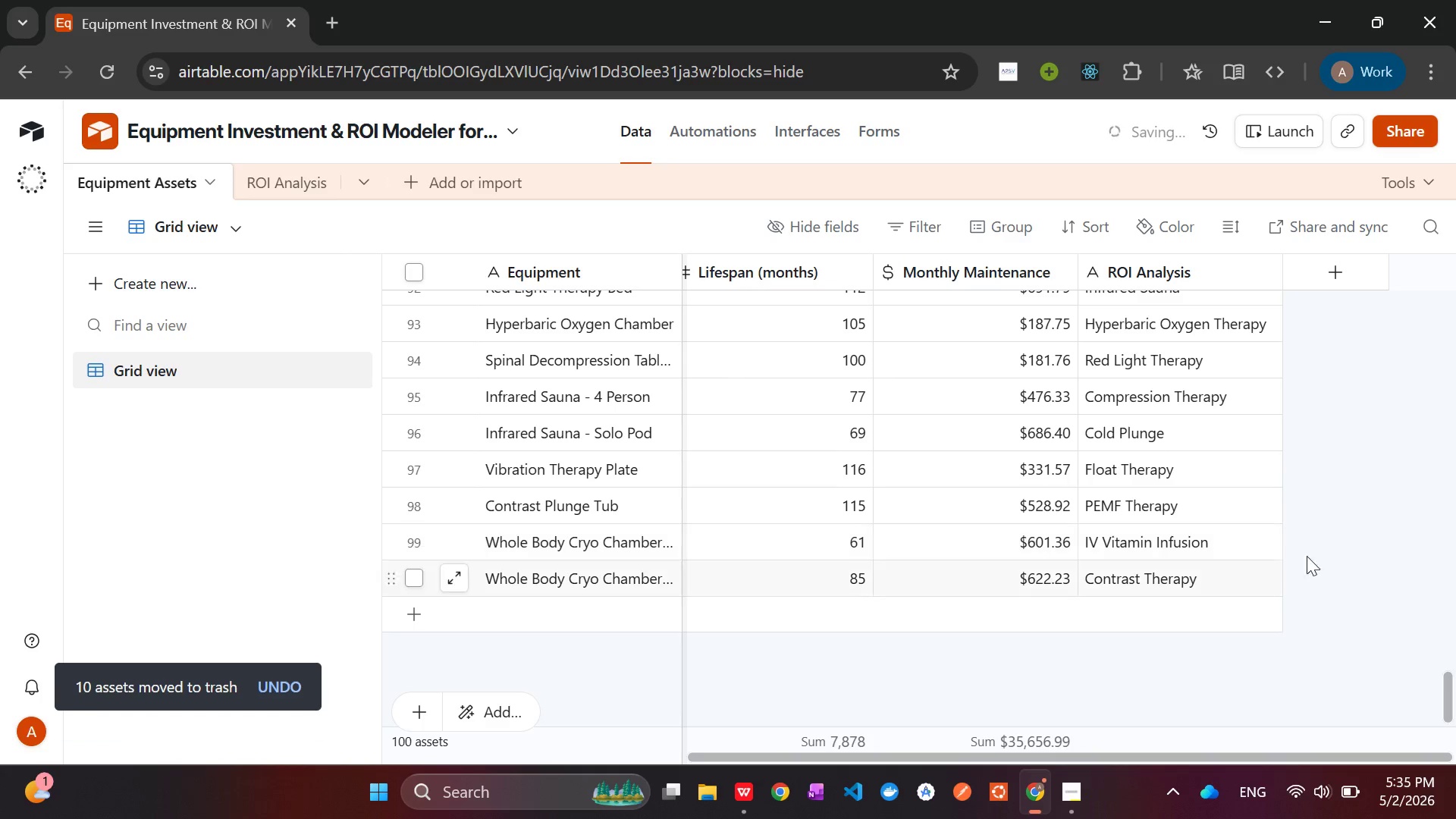 
mouse_move([1142, 269])
 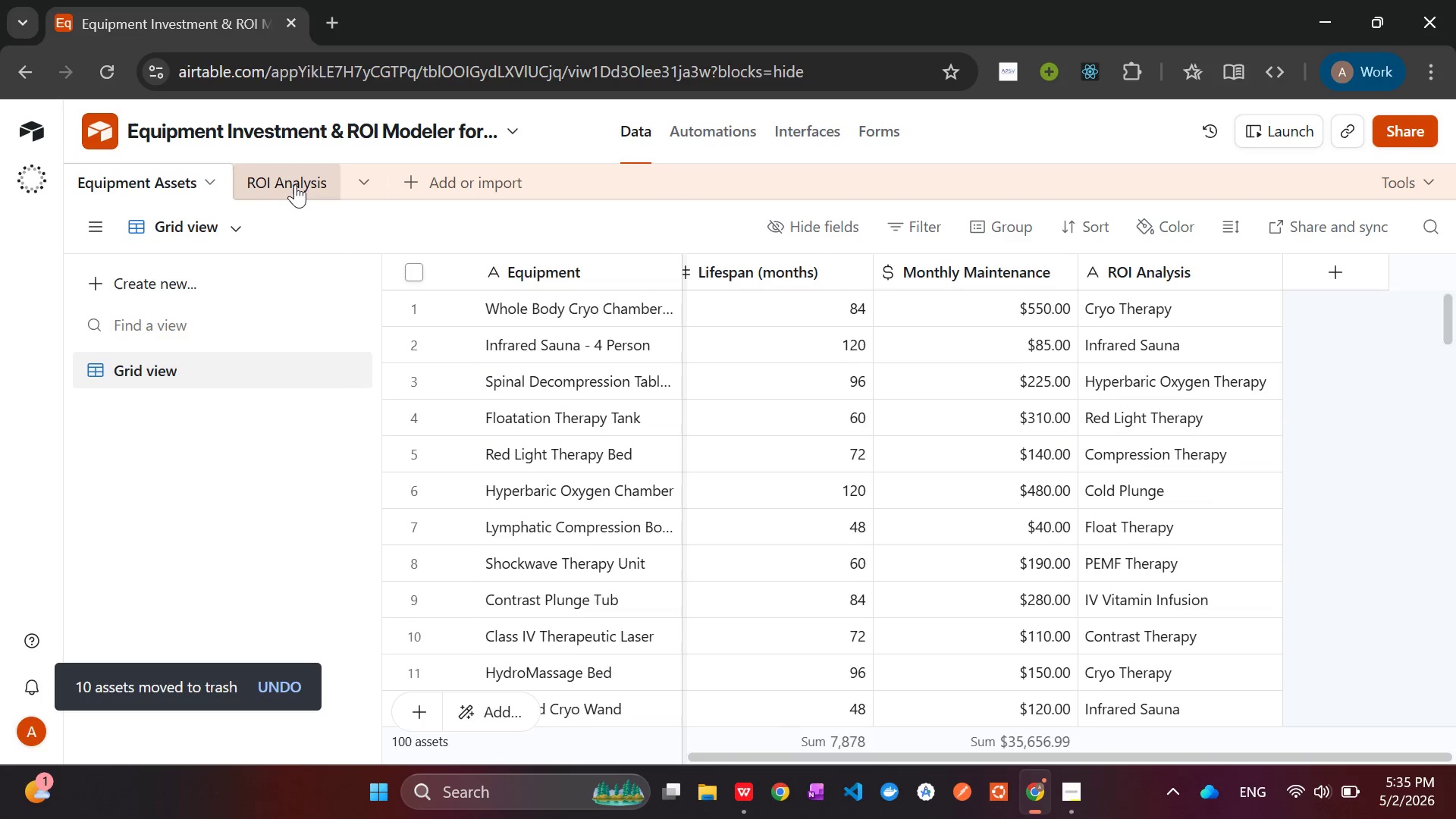 
left_click([296, 184])
 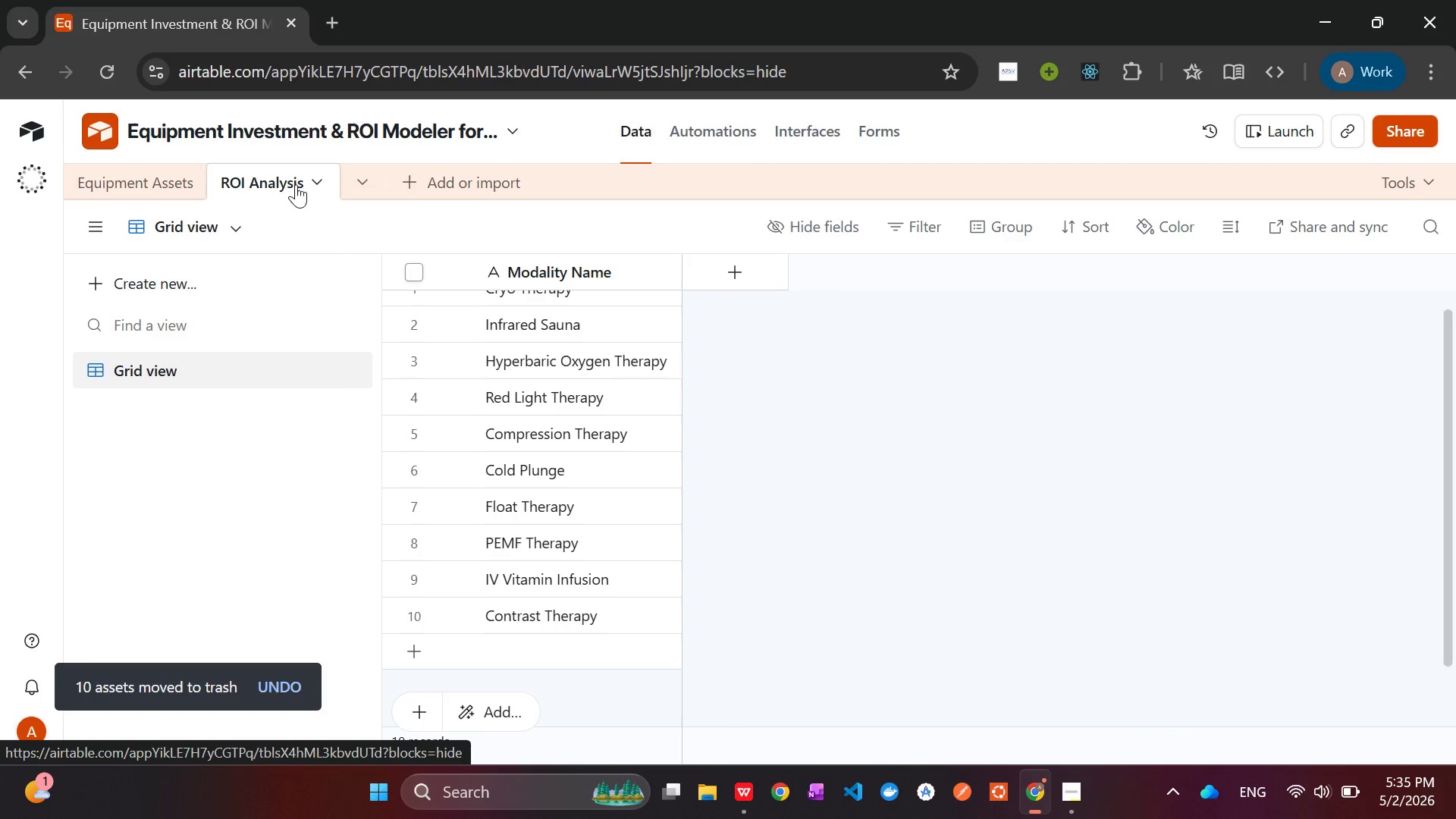 
right_click([296, 184])
 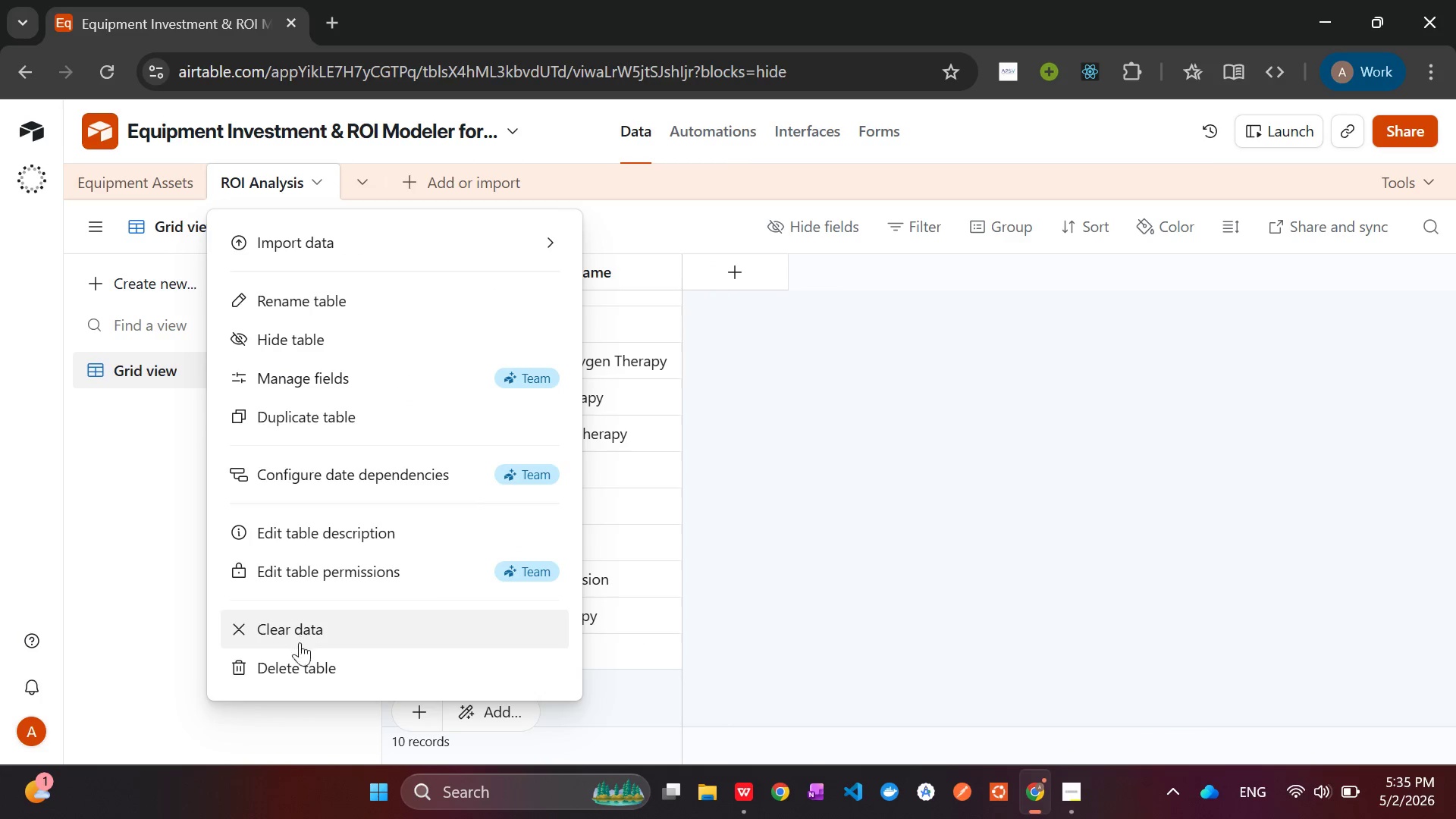 
left_click([297, 664])
 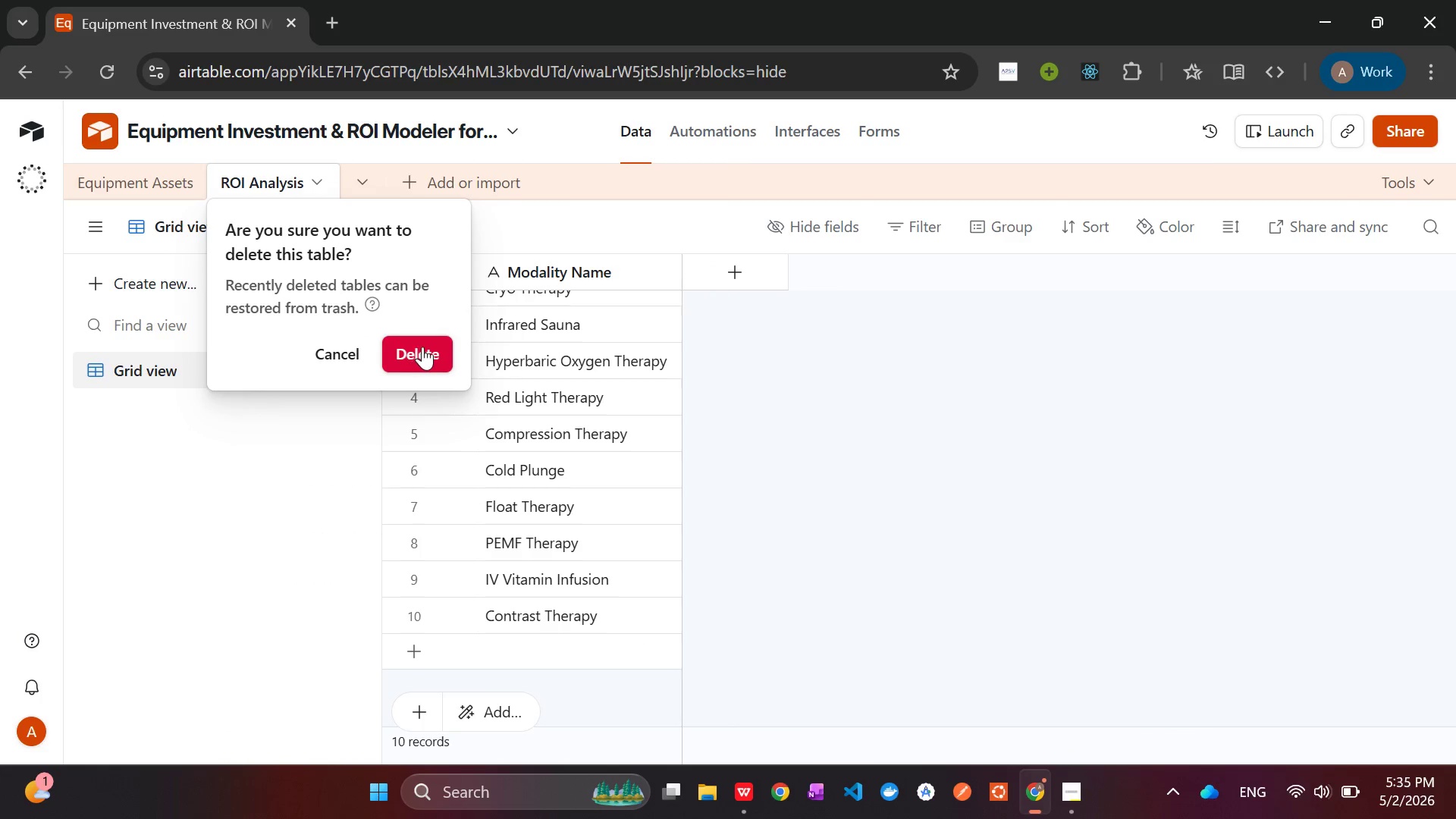 
left_click([425, 347])
 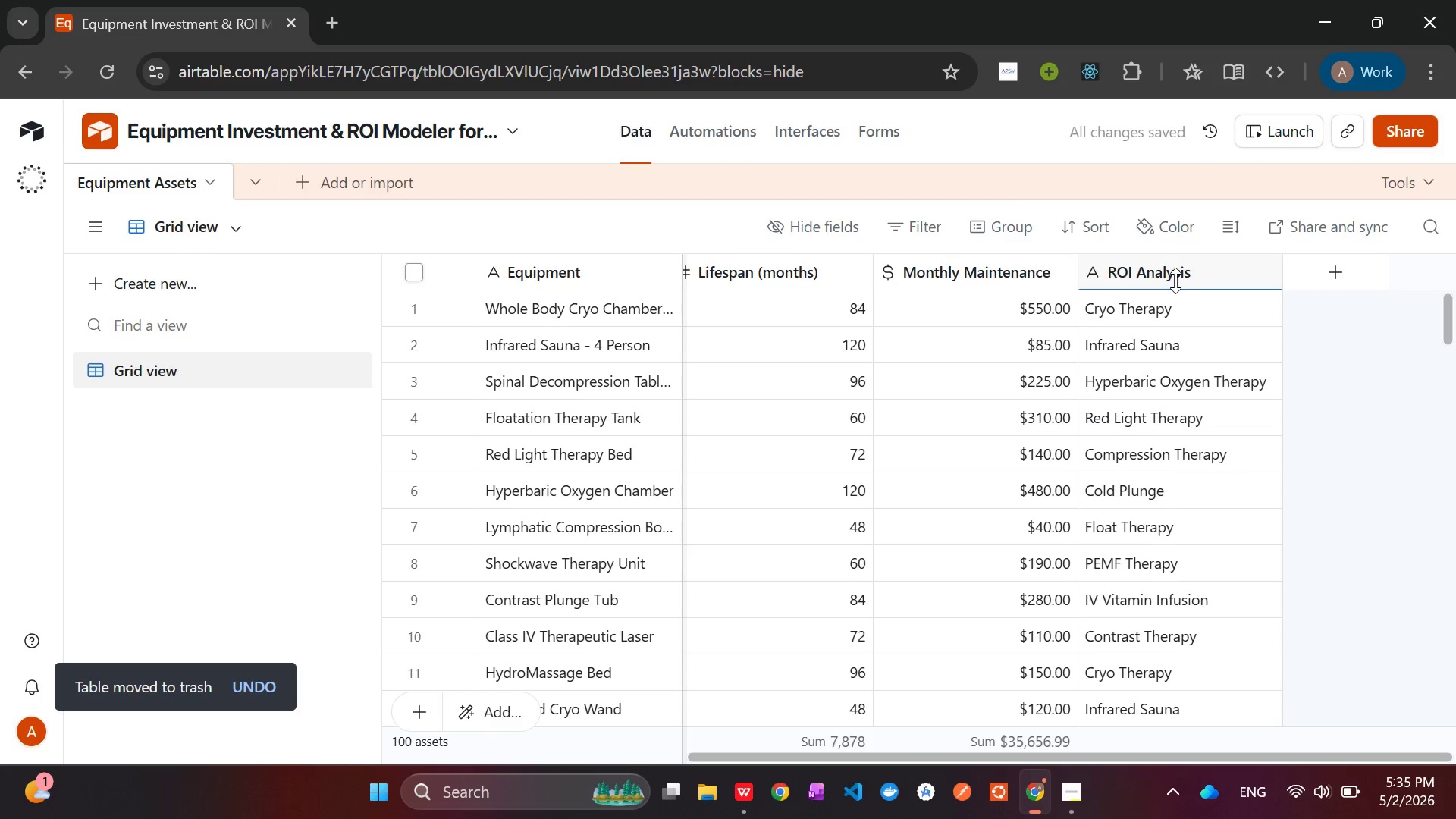 
right_click([1165, 269])
 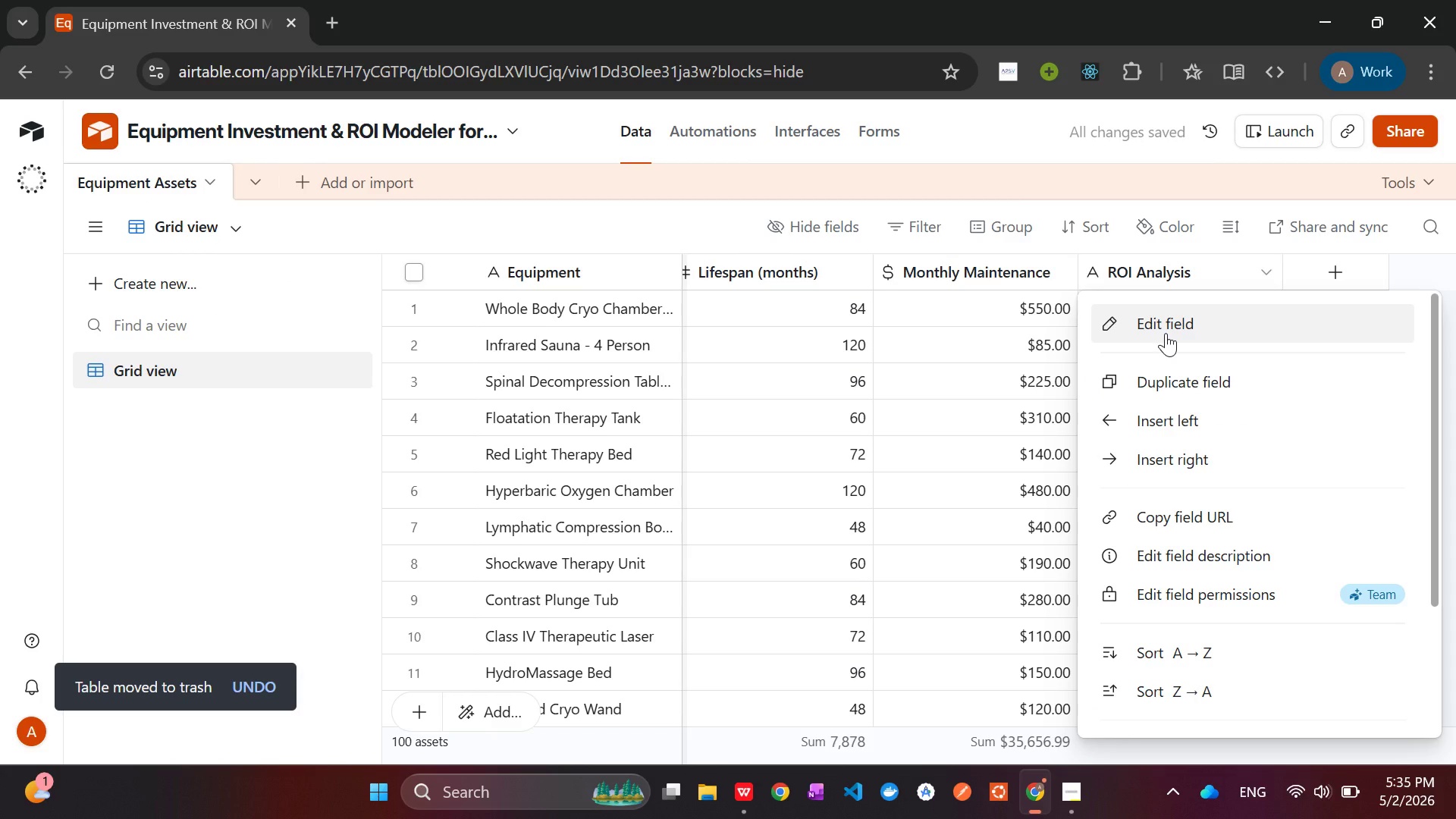 
left_click([1166, 333])
 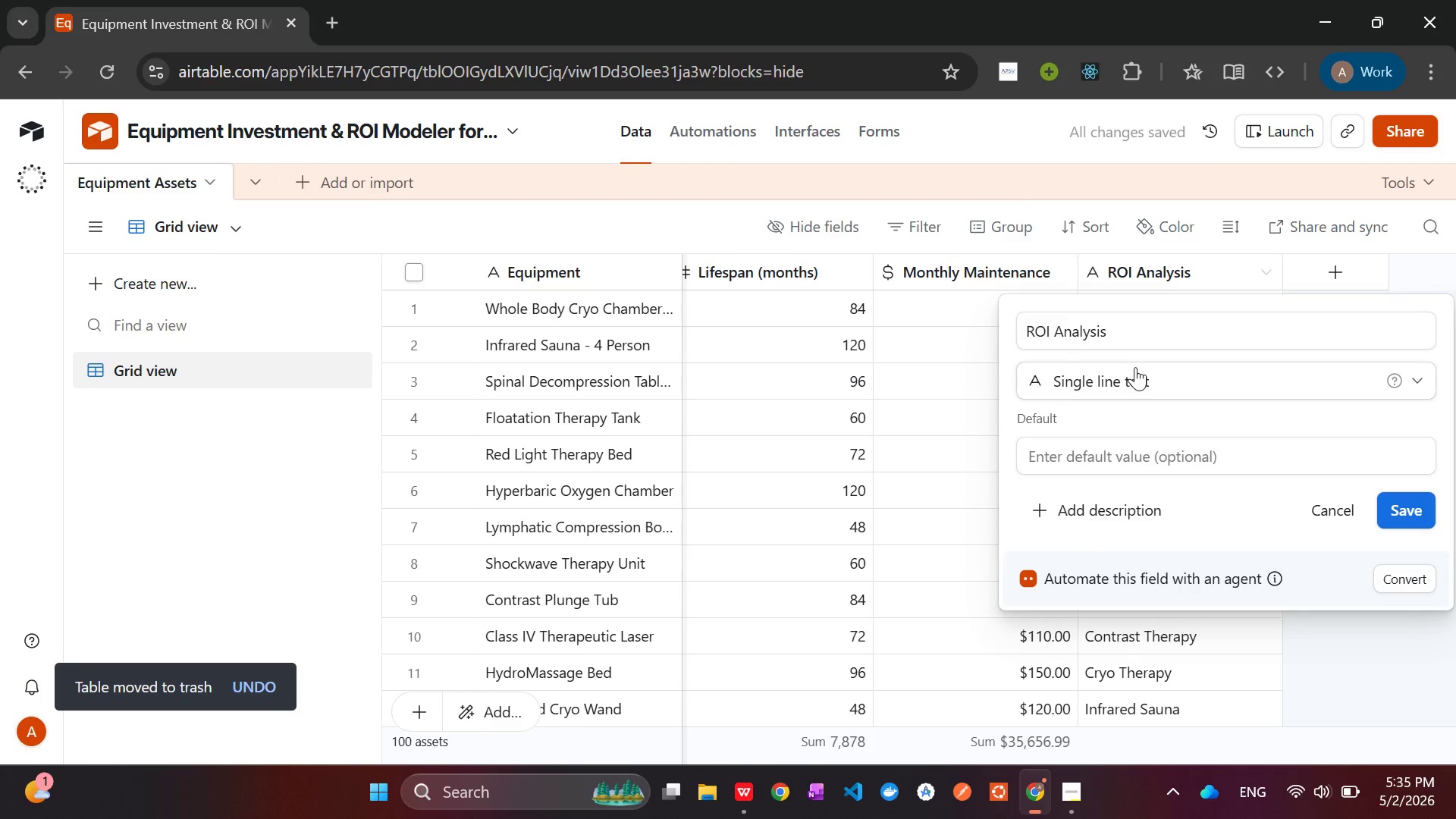 
left_click([1142, 385])
 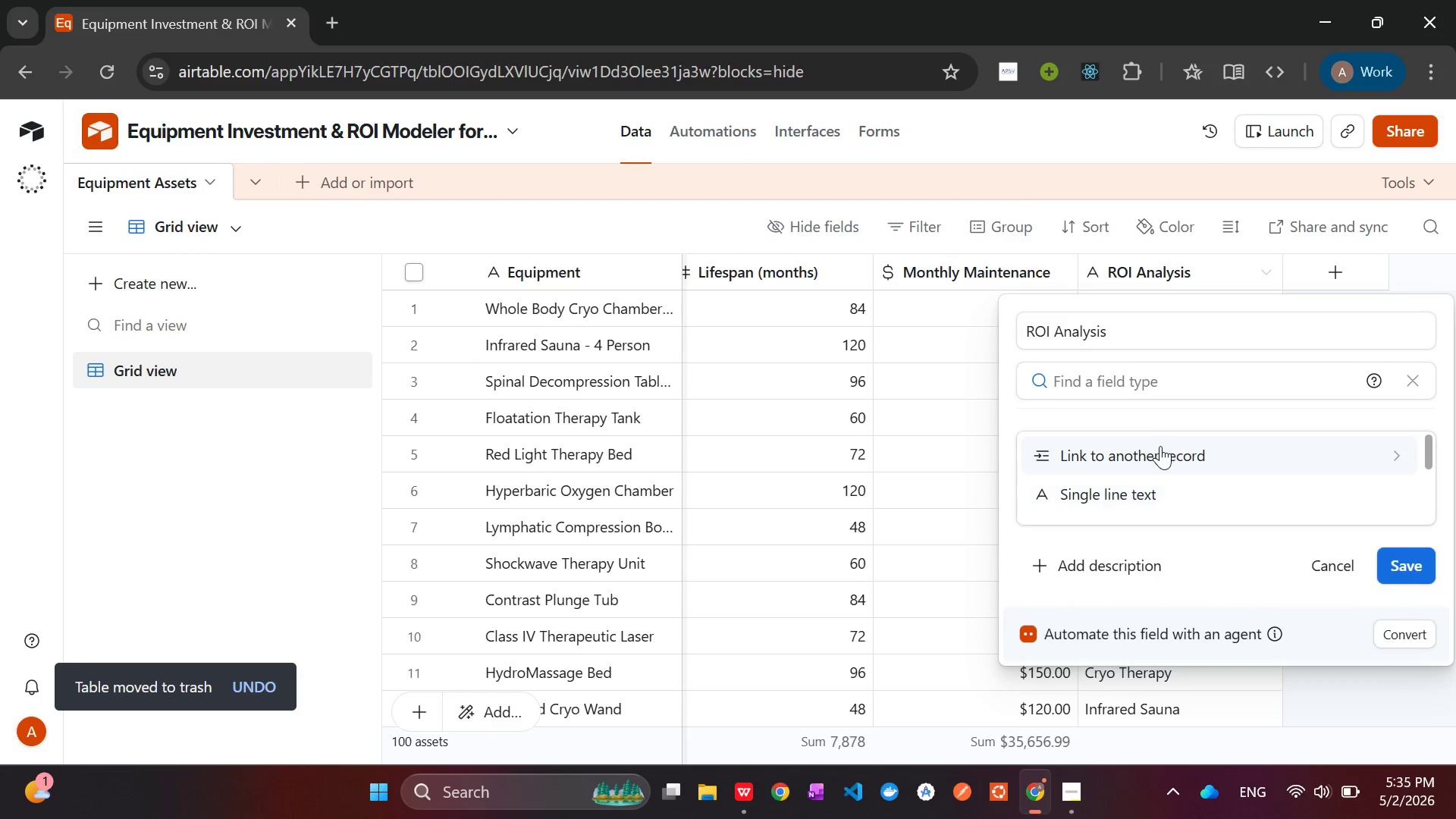 
left_click([1160, 447])
 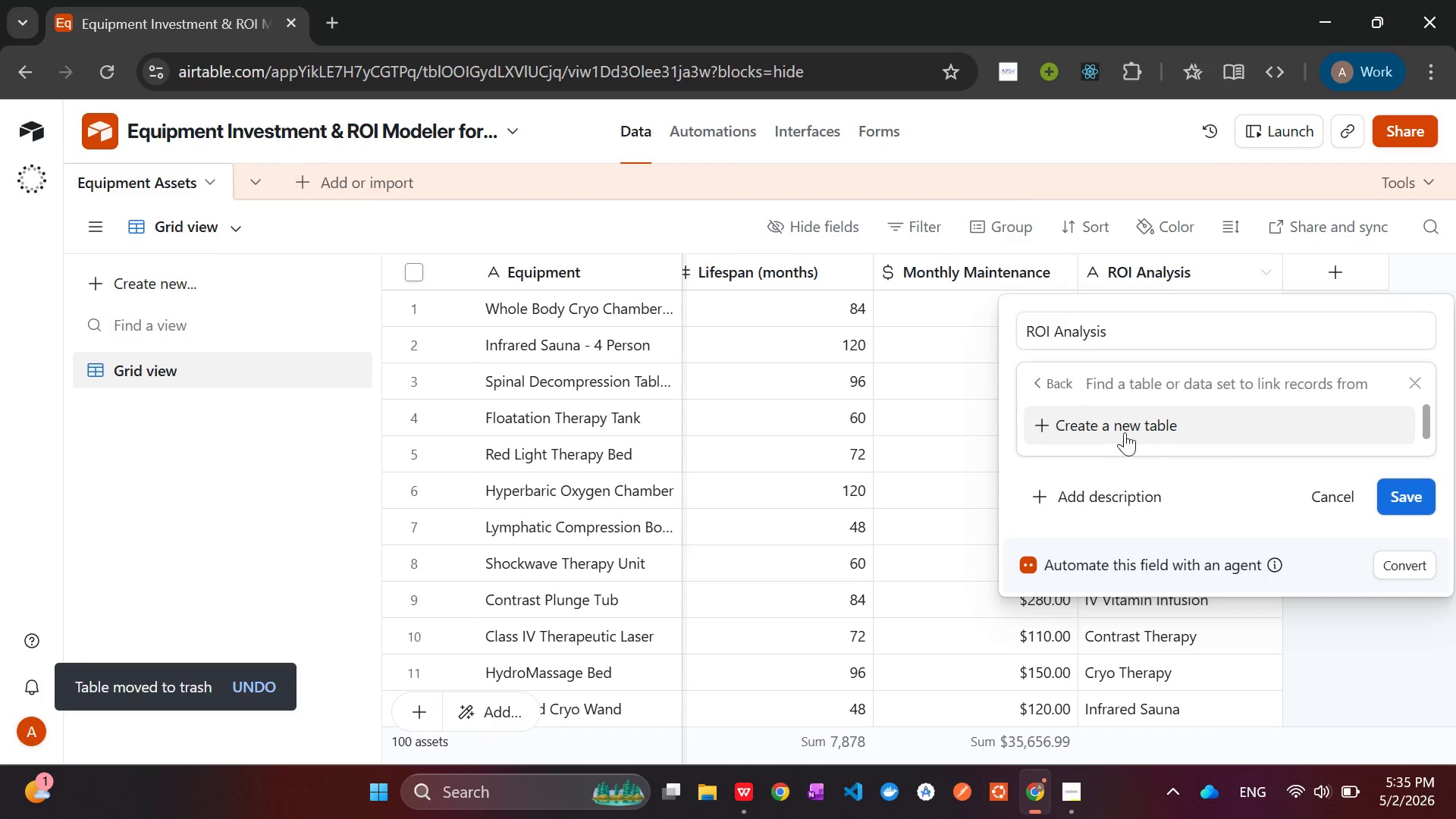 
left_click([1119, 432])
 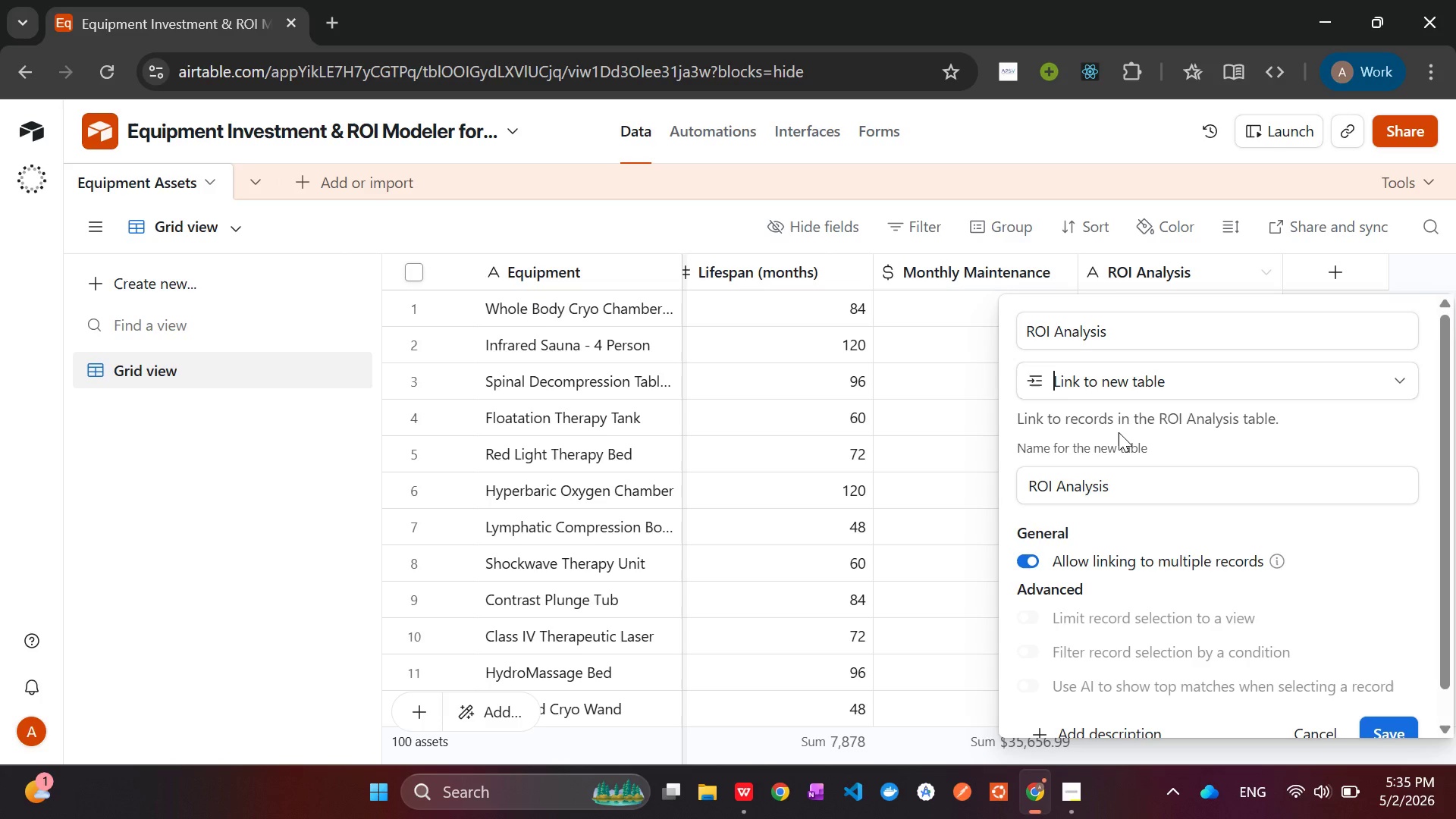 
wait(8.17)
 